 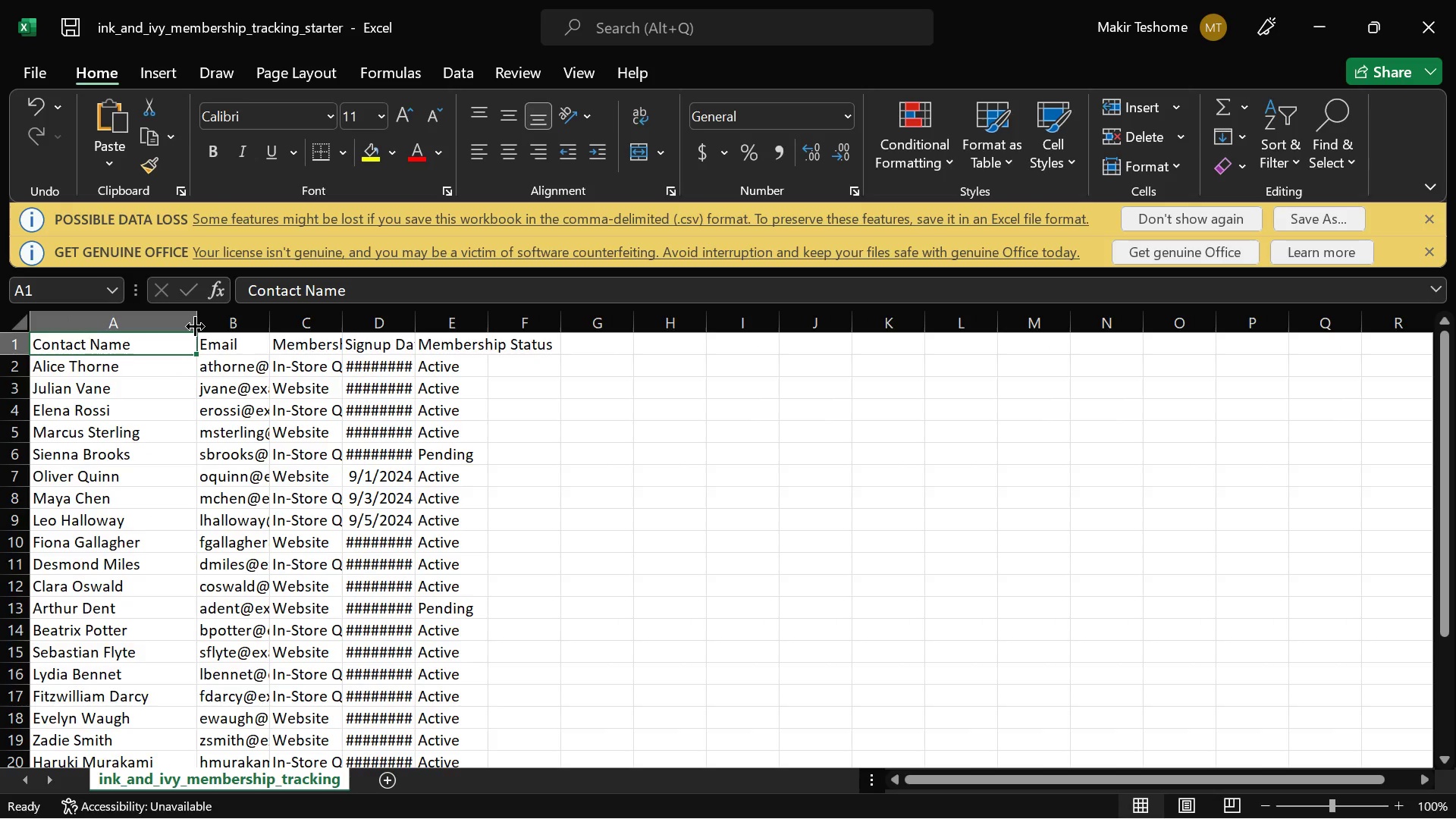 
left_click_drag(start_coordinate=[268, 328], to_coordinate=[496, 361])
 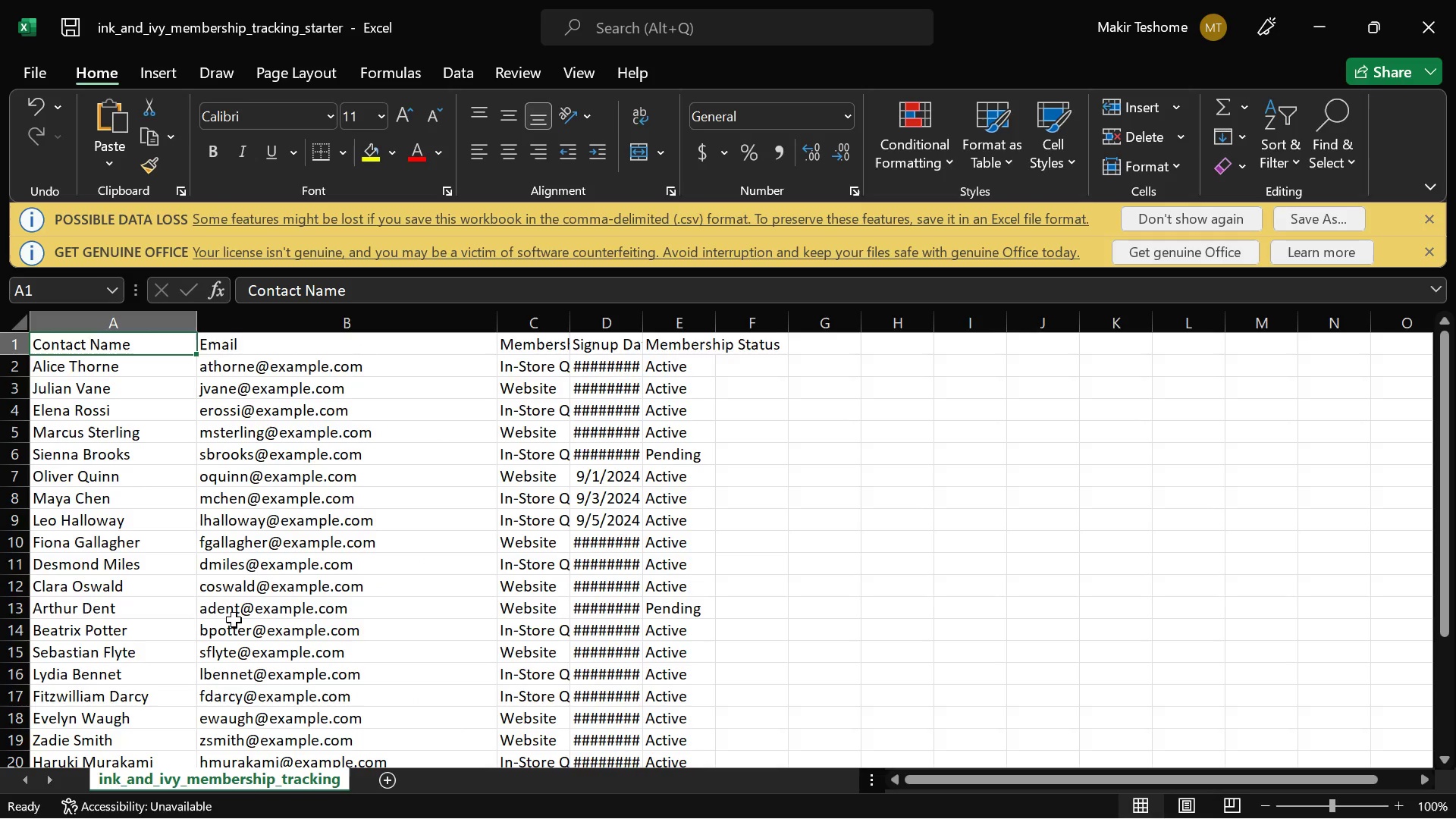 
scroll: coordinate [234, 620], scroll_direction: down, amount: 5.0
 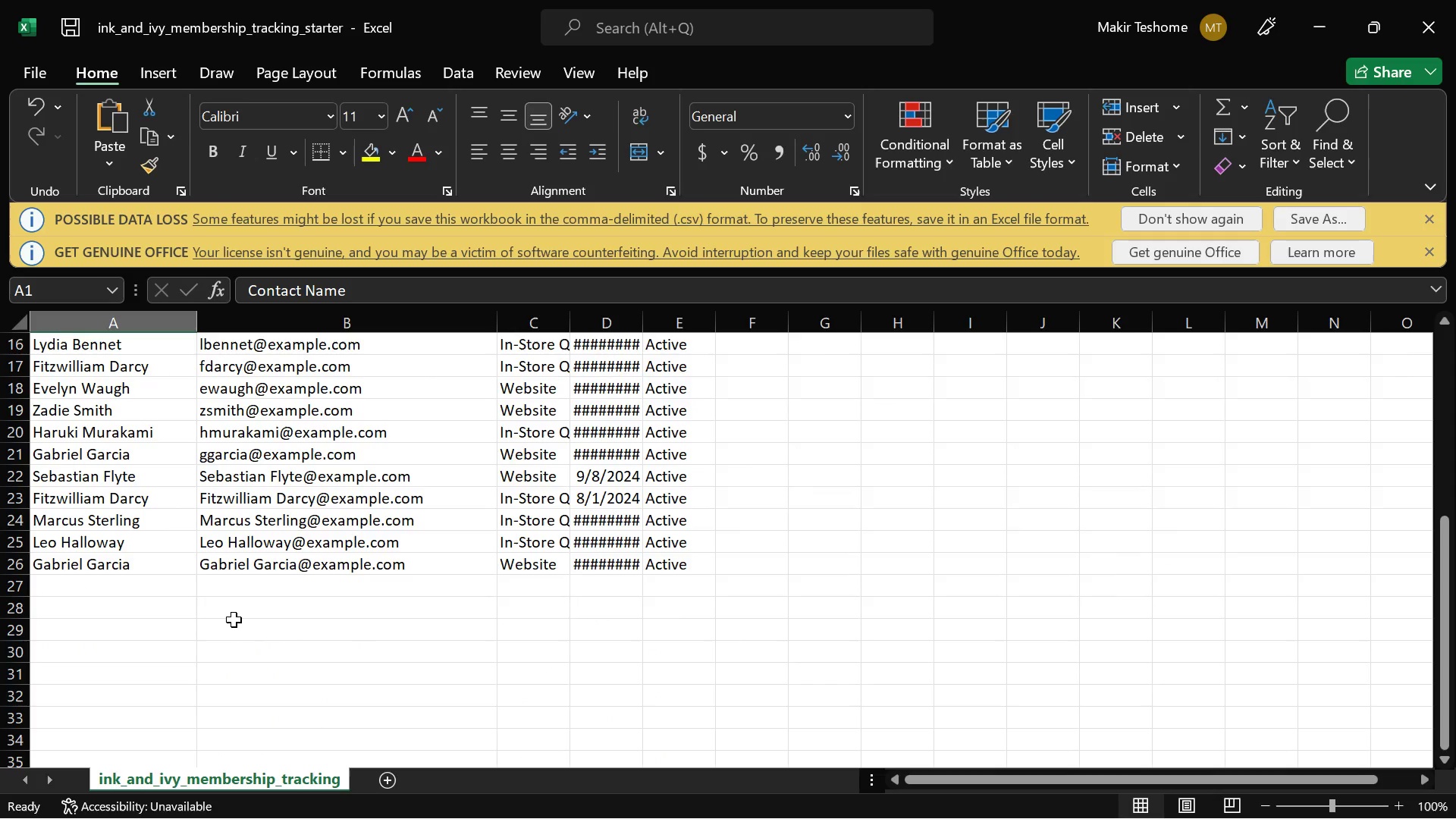 
scroll: coordinate [234, 620], scroll_direction: up, amount: 5.0
 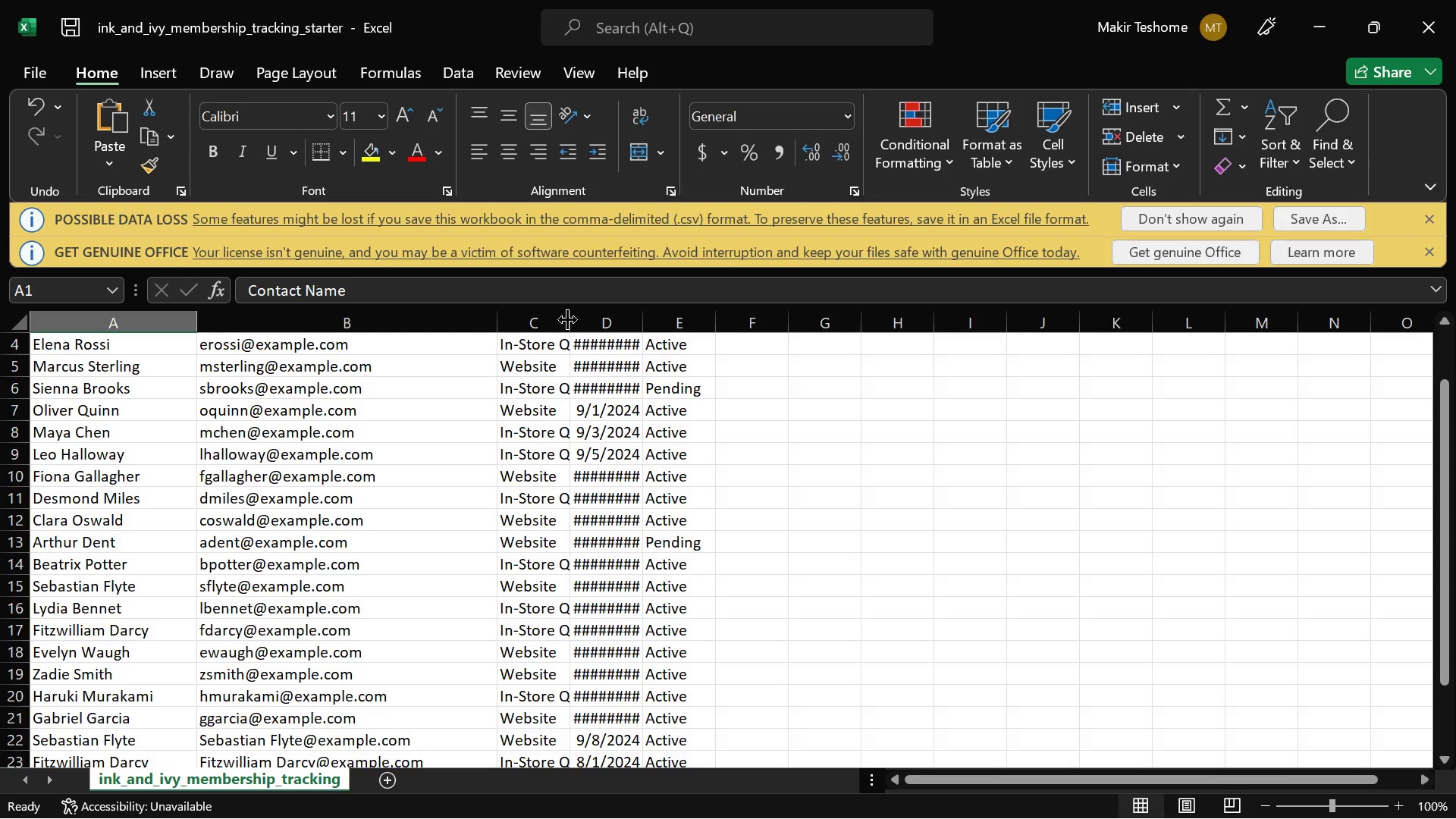 
wait(5.04)
 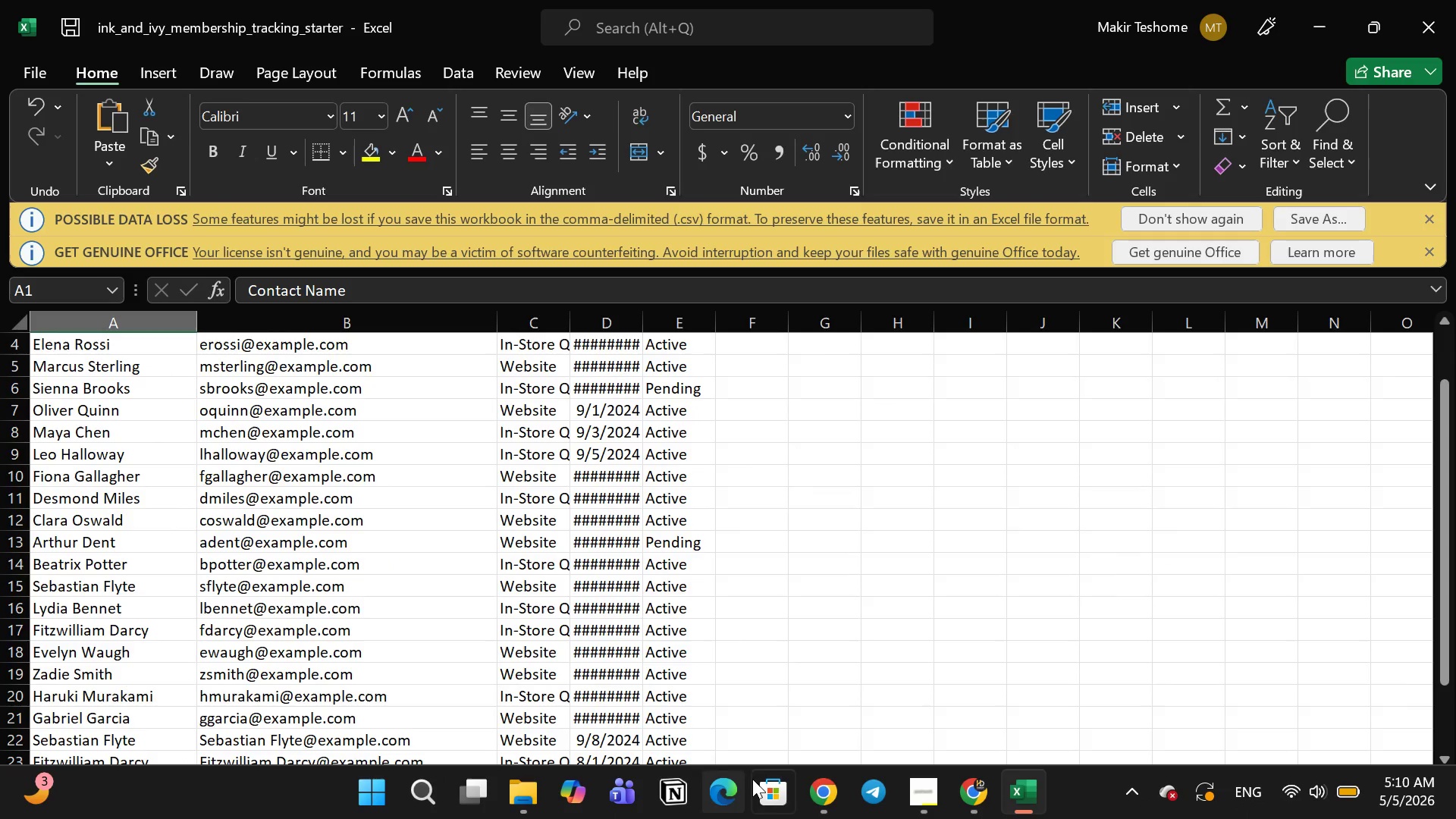 
left_click_drag(start_coordinate=[567, 319], to_coordinate=[647, 309])
 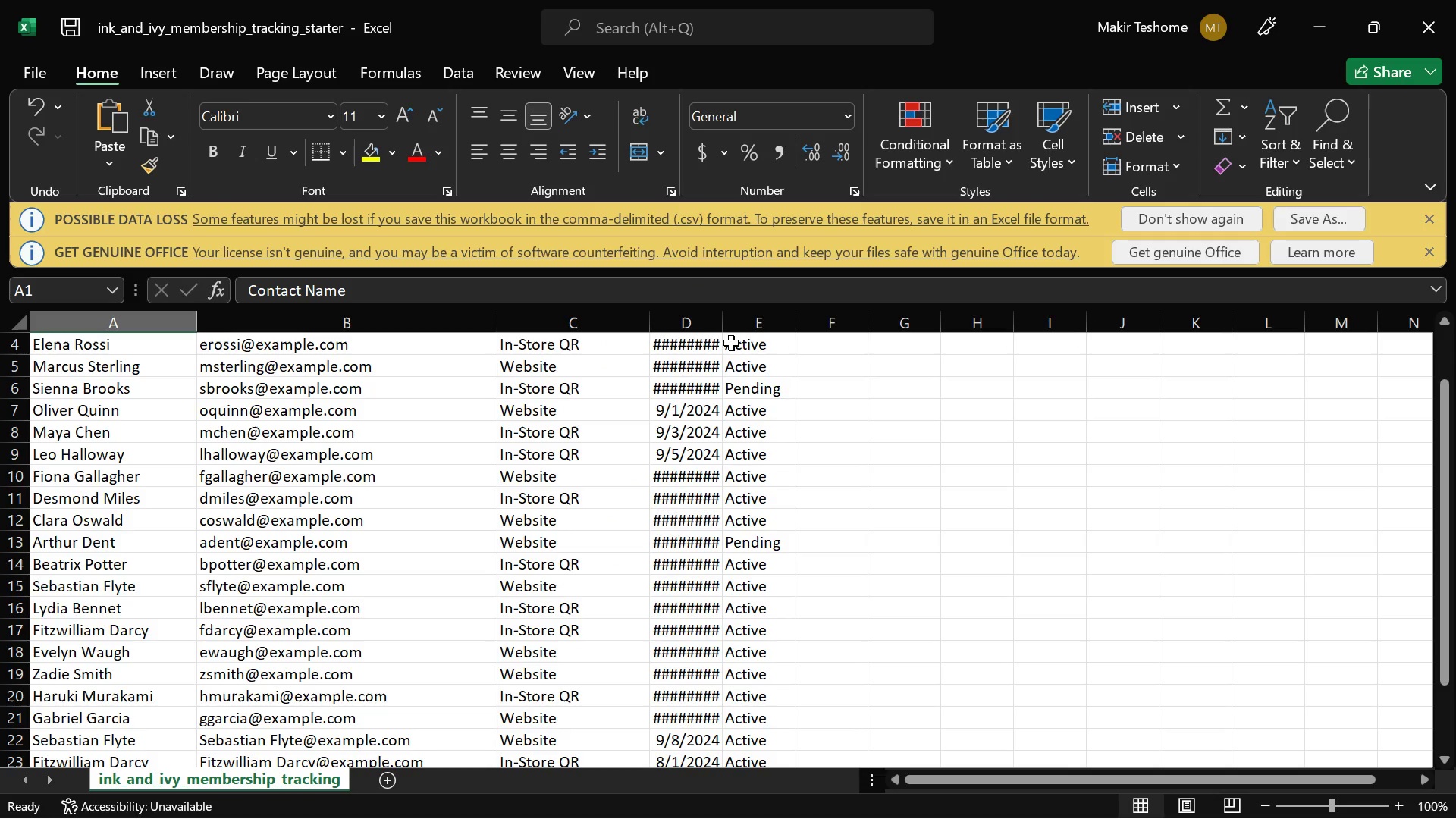 
left_click_drag(start_coordinate=[724, 322], to_coordinate=[816, 325])
 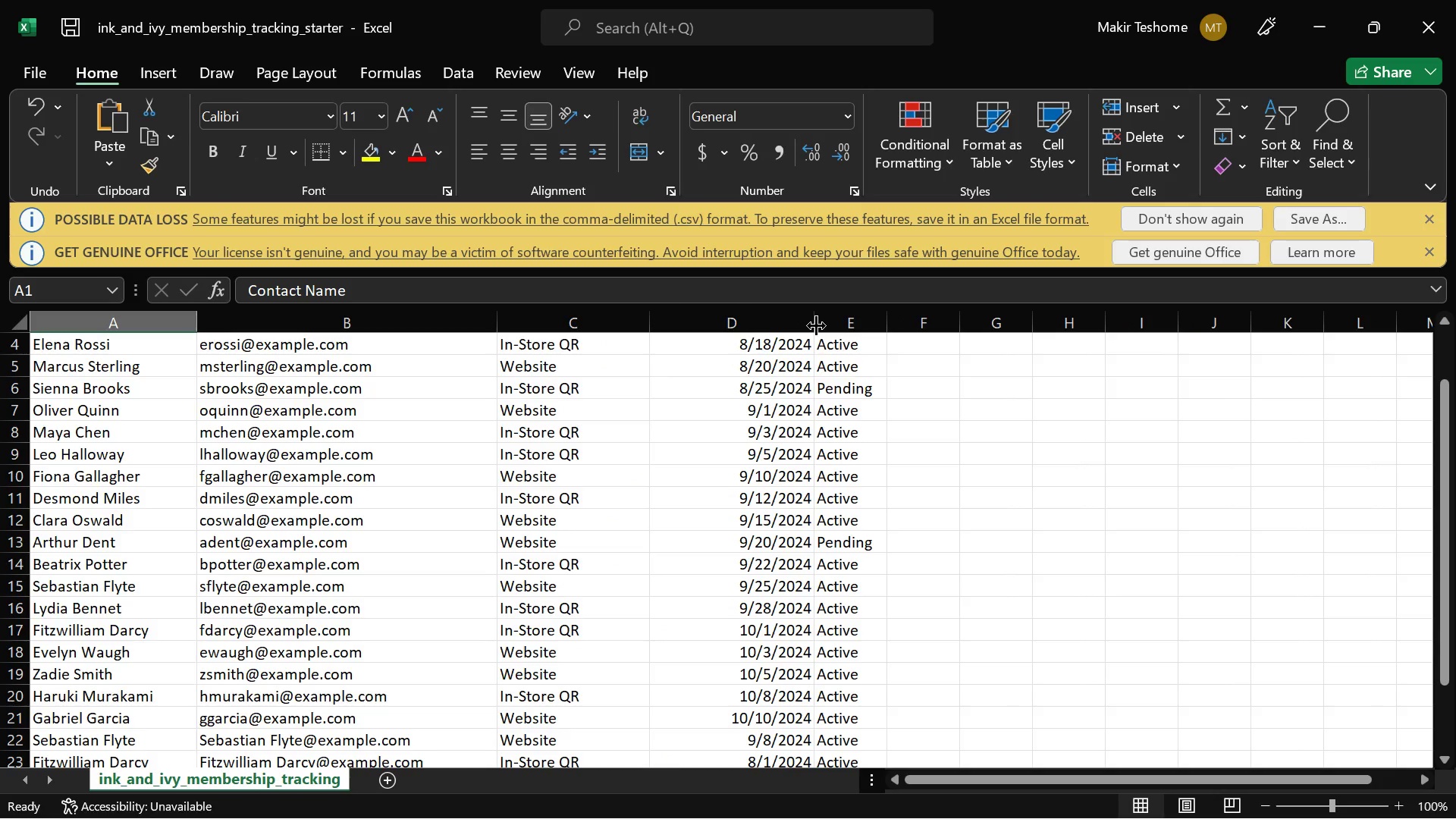 
scroll: coordinate [595, 476], scroll_direction: up, amount: 10.0
 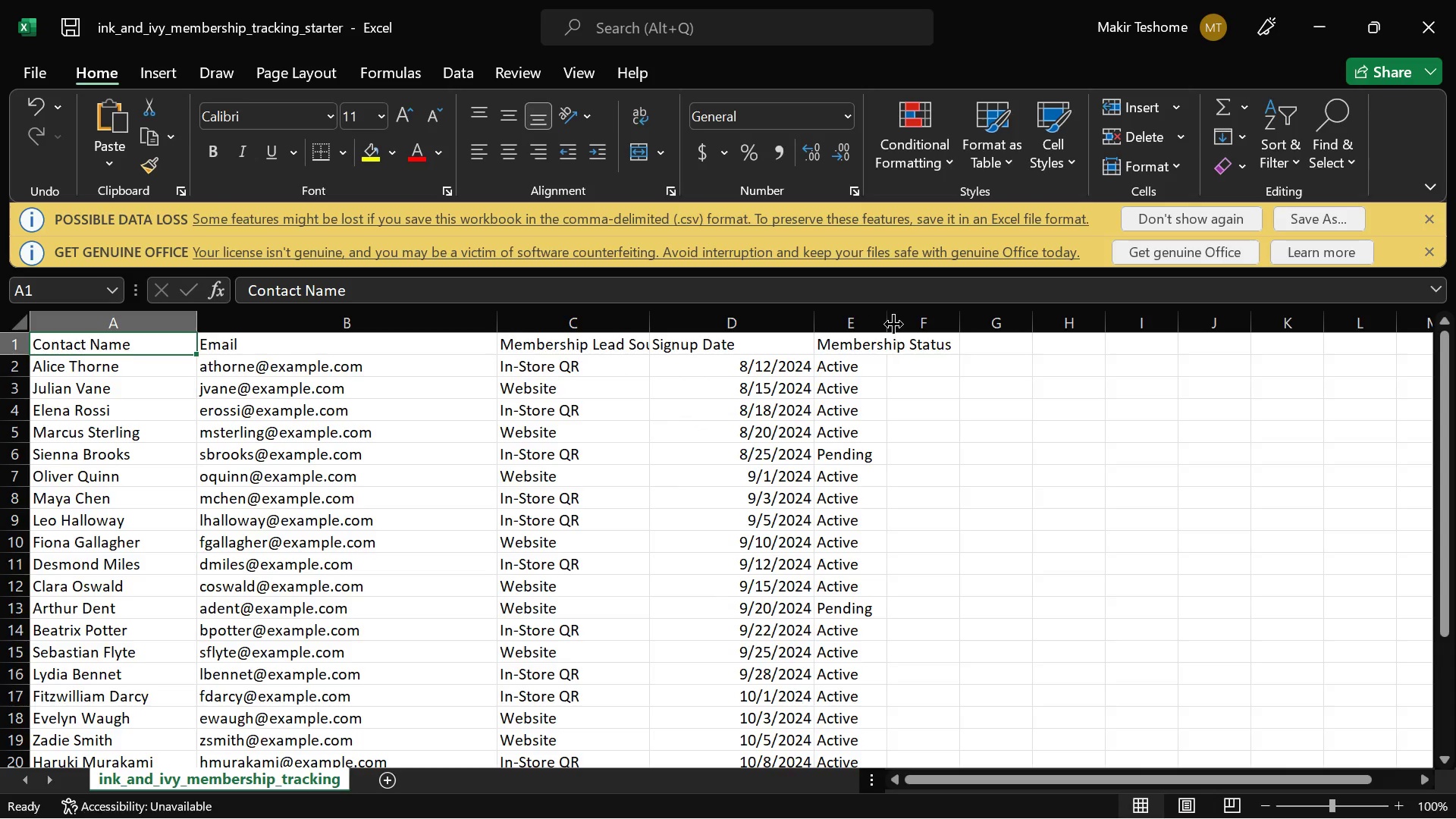 
left_click_drag(start_coordinate=[893, 324], to_coordinate=[964, 312])
 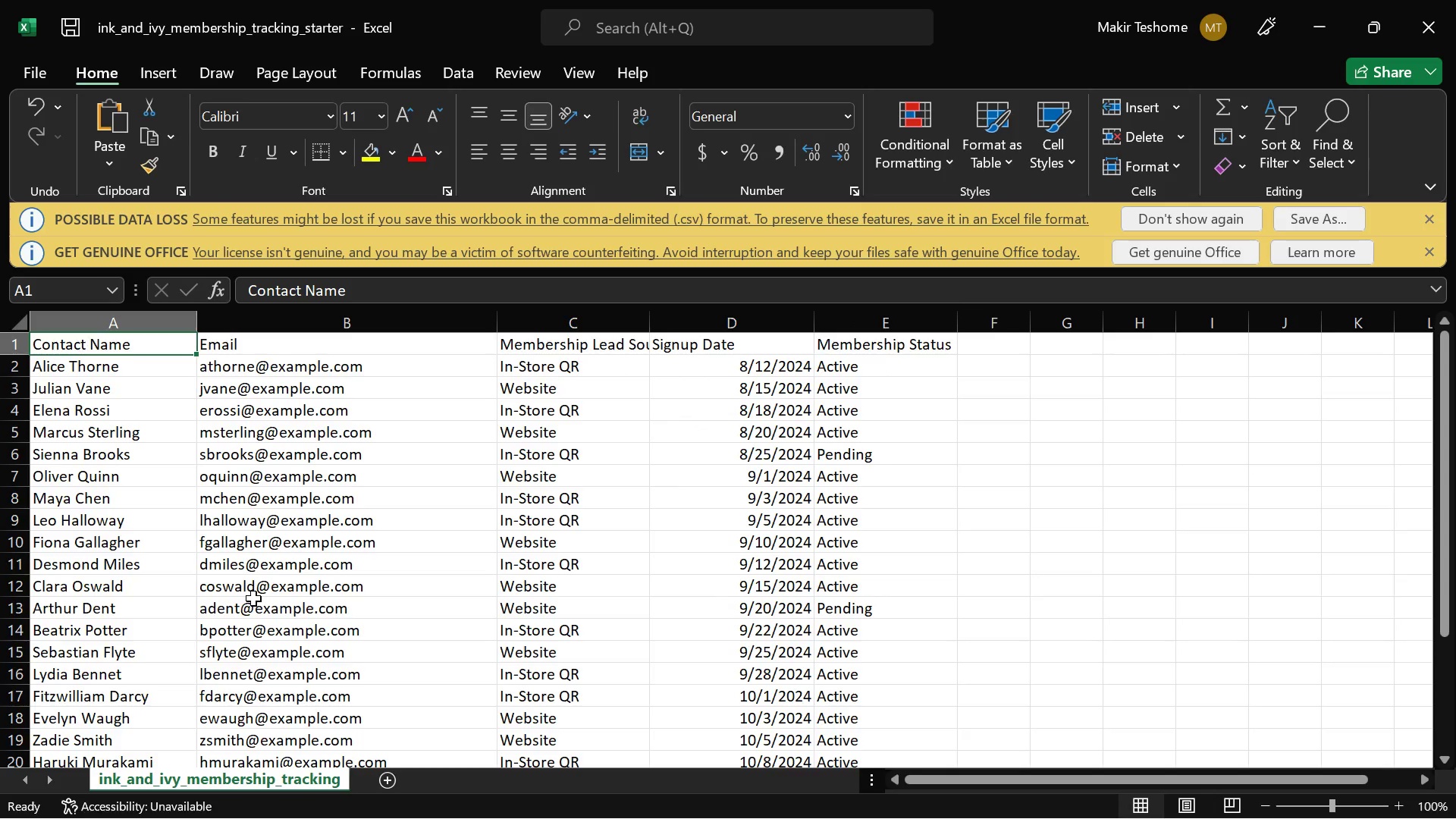 
hold_key(key=ControlLeft, duration=1.38)
scroll: coordinate [253, 598], scroll_direction: up, amount: 1.0
 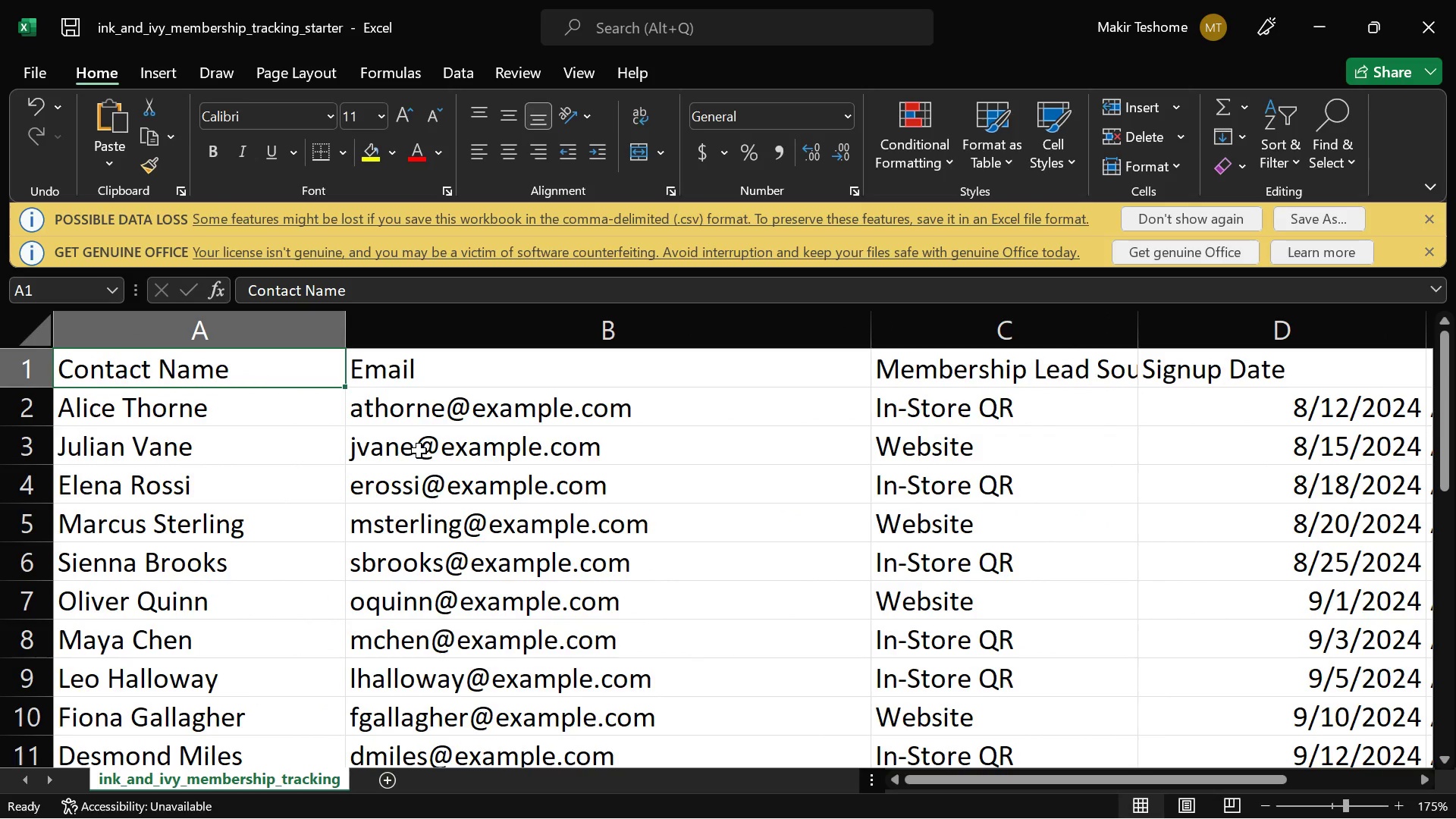 
key(Control+ControlLeft)
 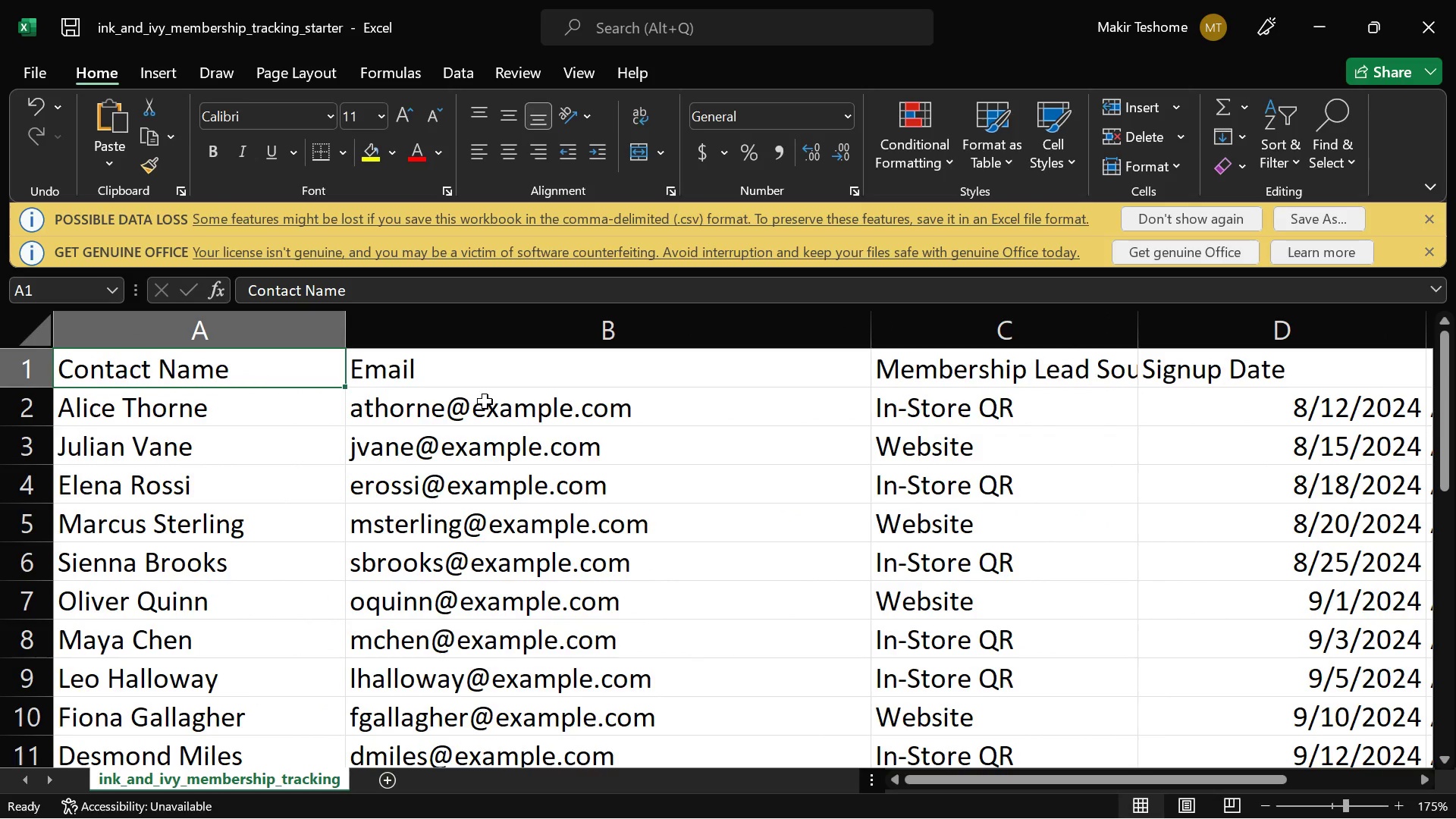 
scroll: coordinate [485, 401], scroll_direction: down, amount: 3.0
 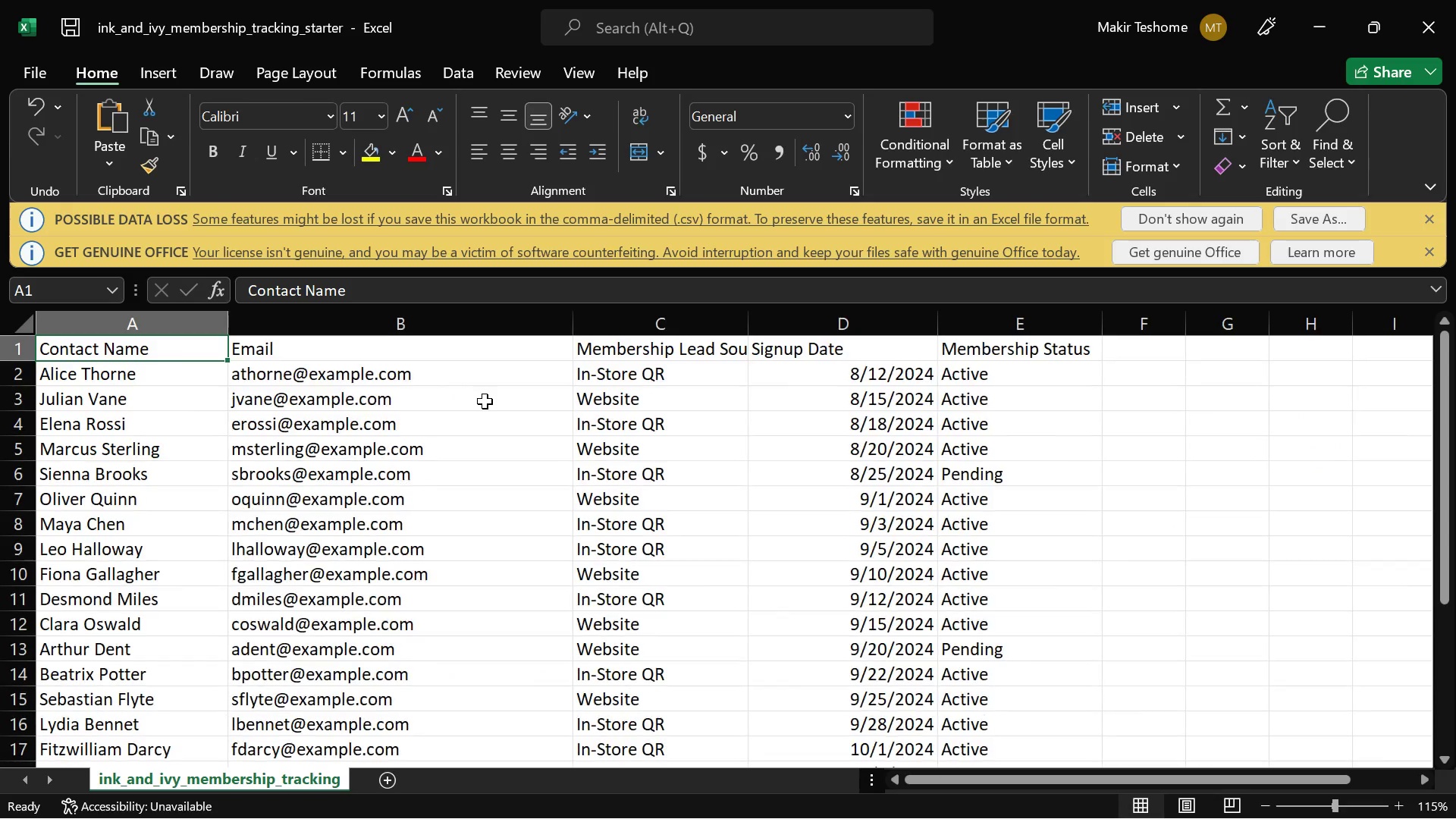 
key(Control+ControlLeft)
 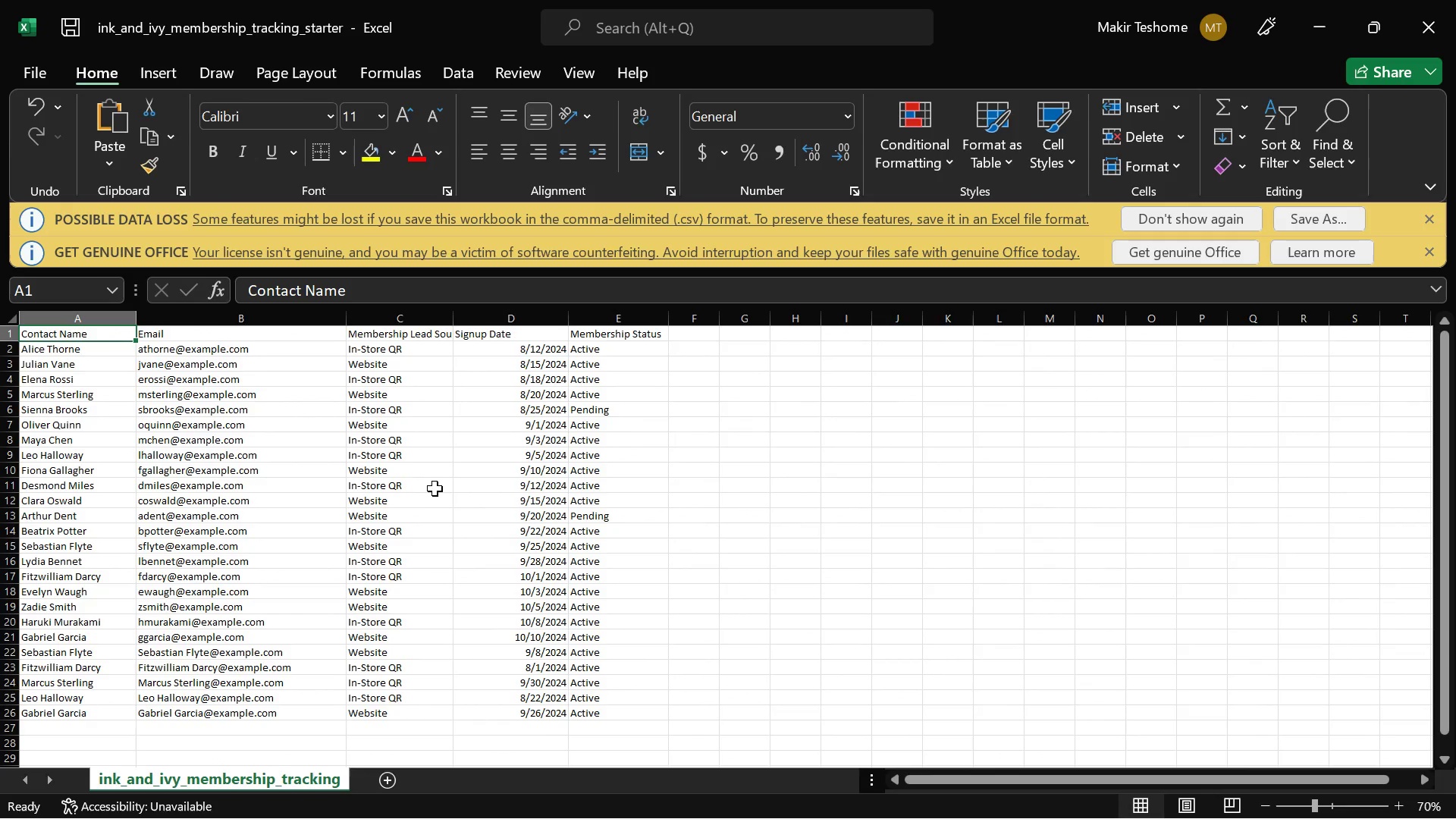 
key(Control+ControlLeft)
 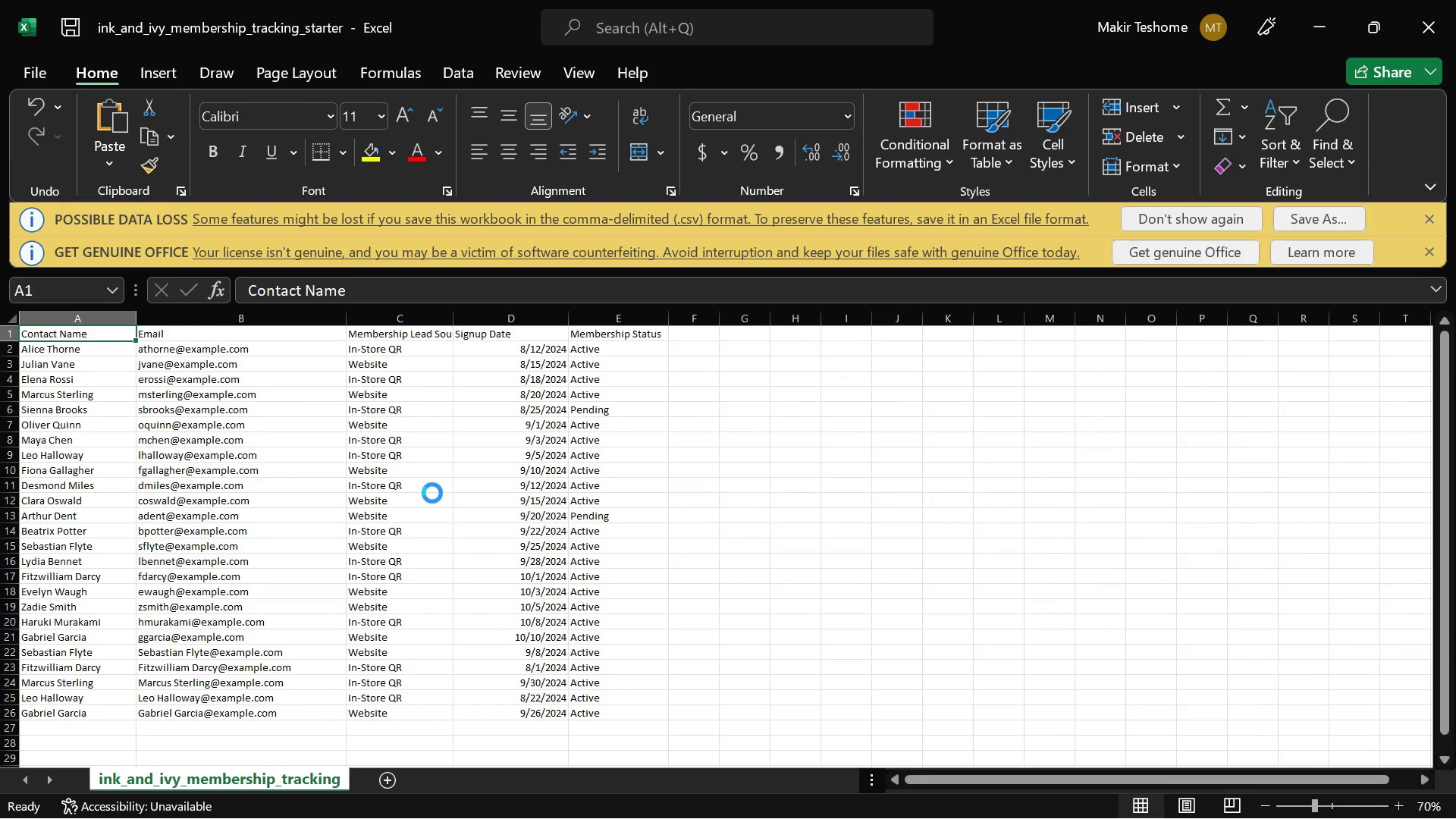 
scroll: coordinate [432, 493], scroll_direction: up, amount: 3.0
 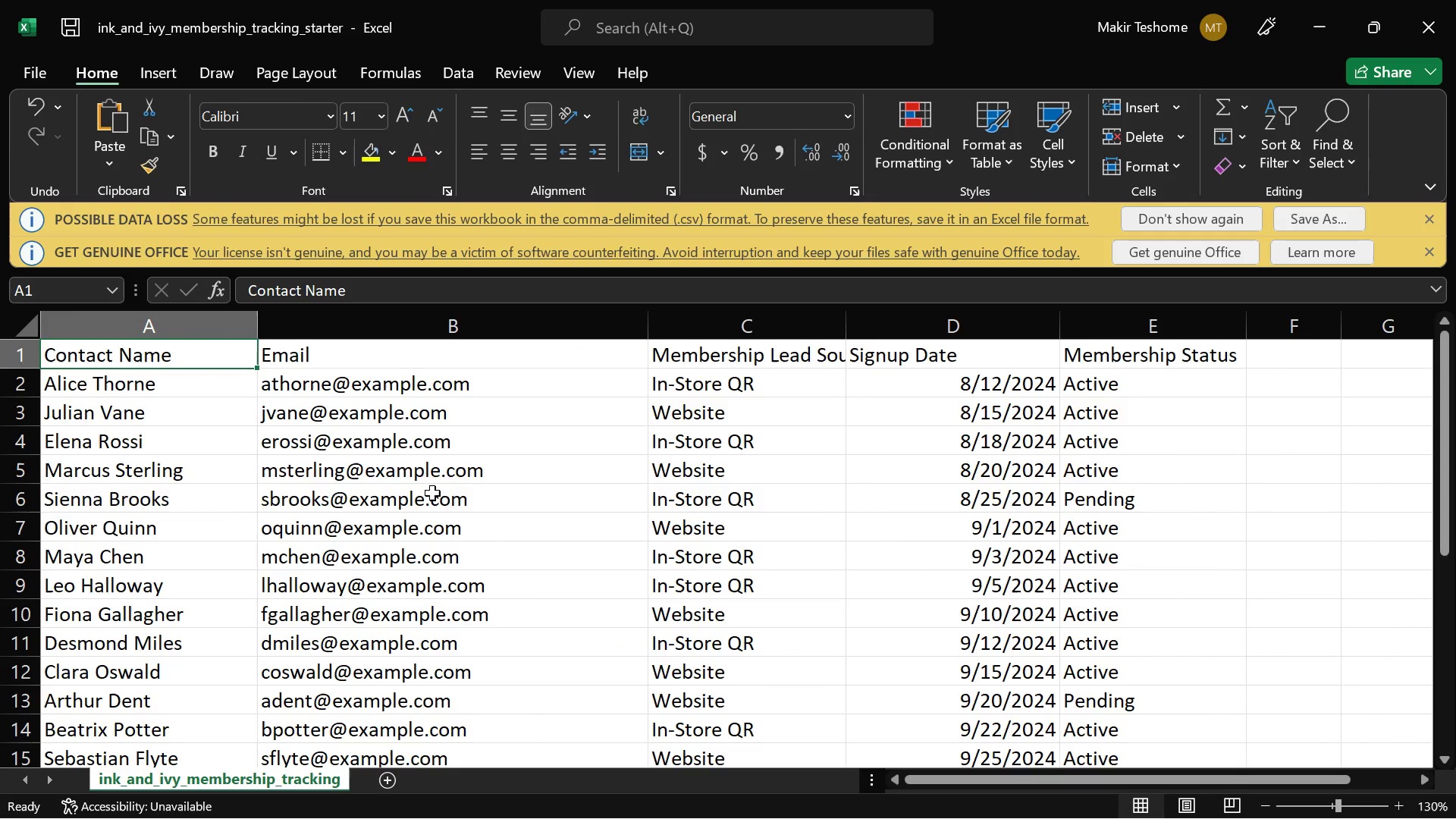 
key(Control+ControlLeft)
 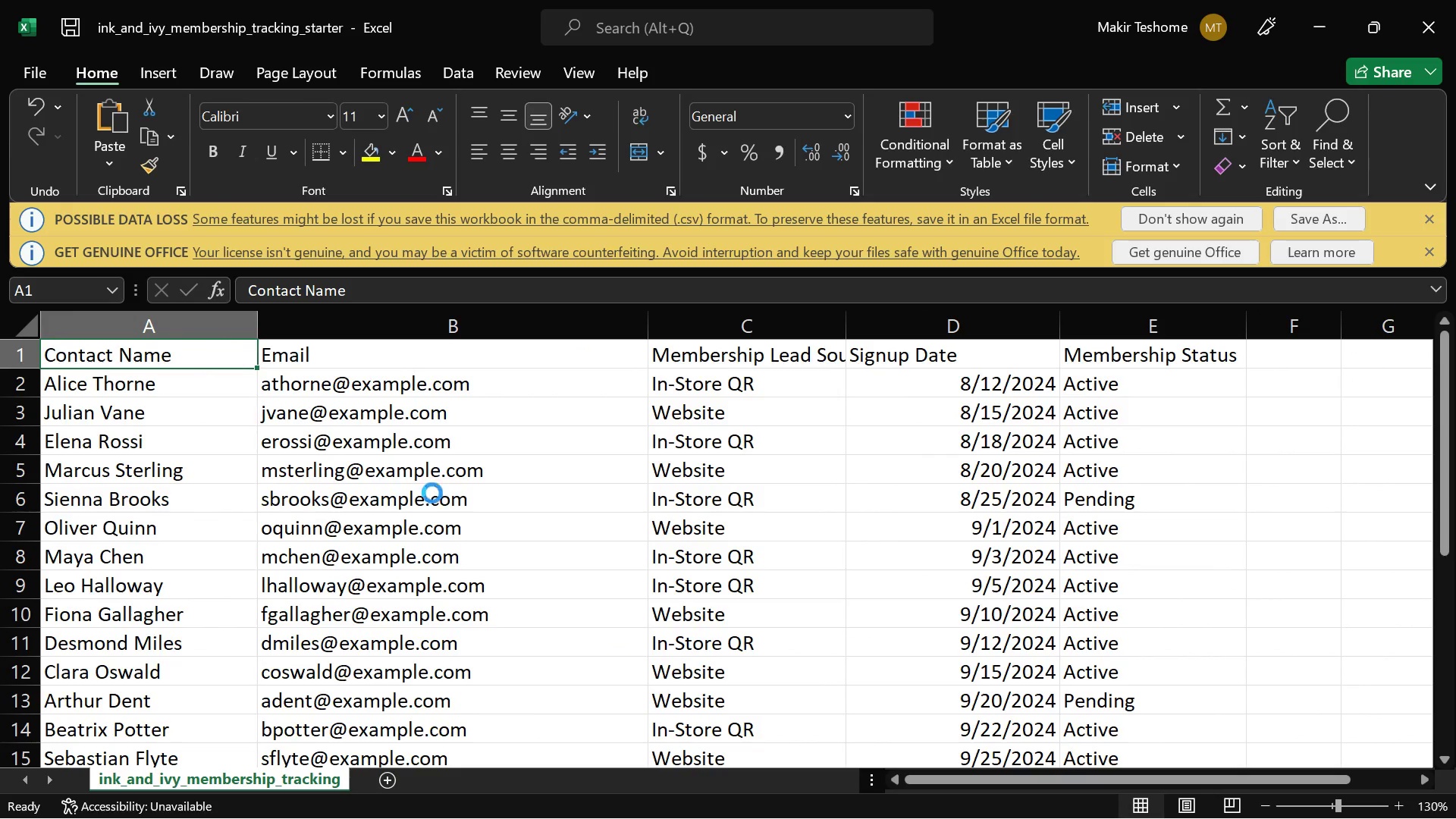 
scroll: coordinate [432, 493], scroll_direction: down, amount: 2.0
 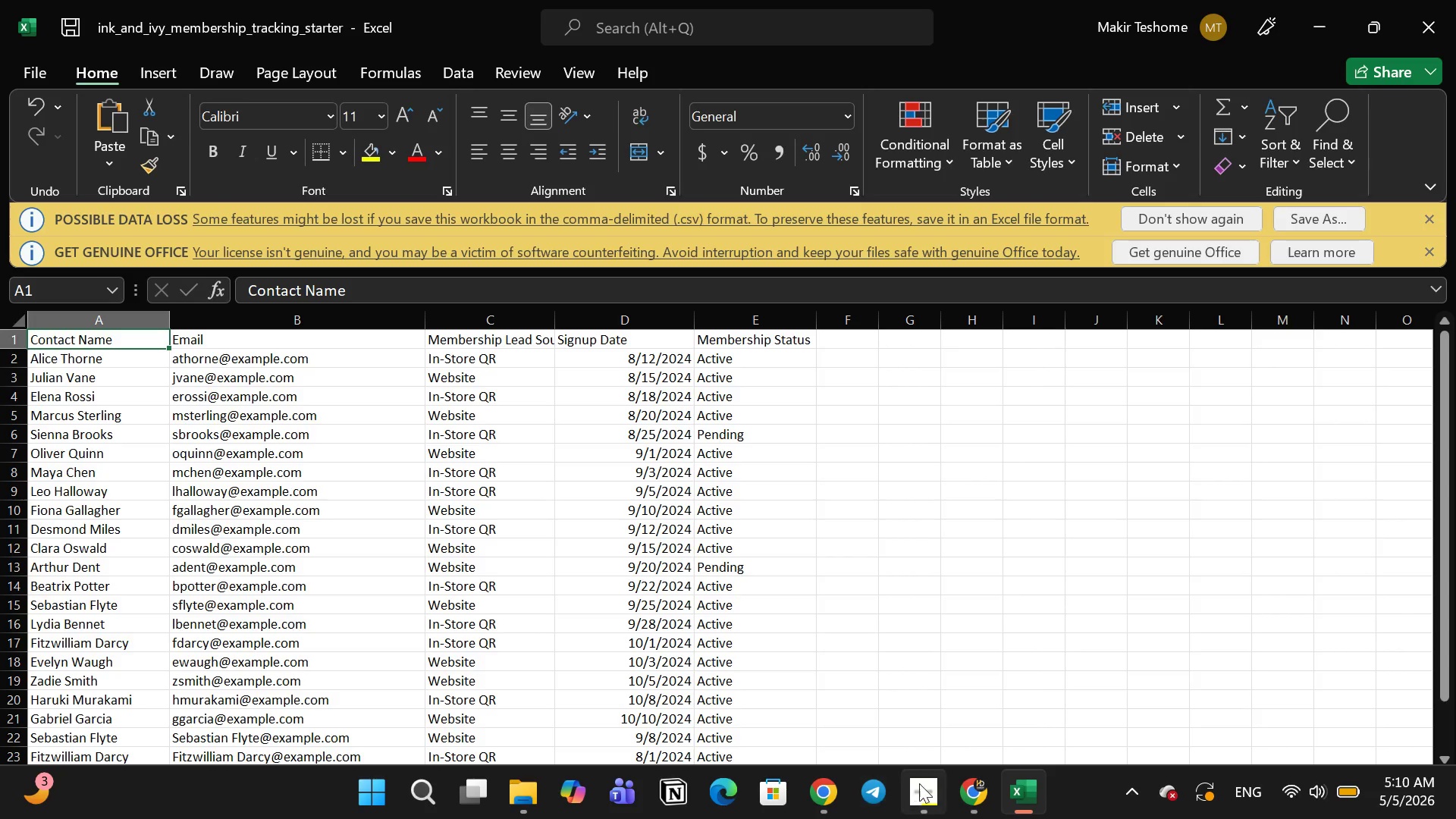 
left_click([971, 795])
 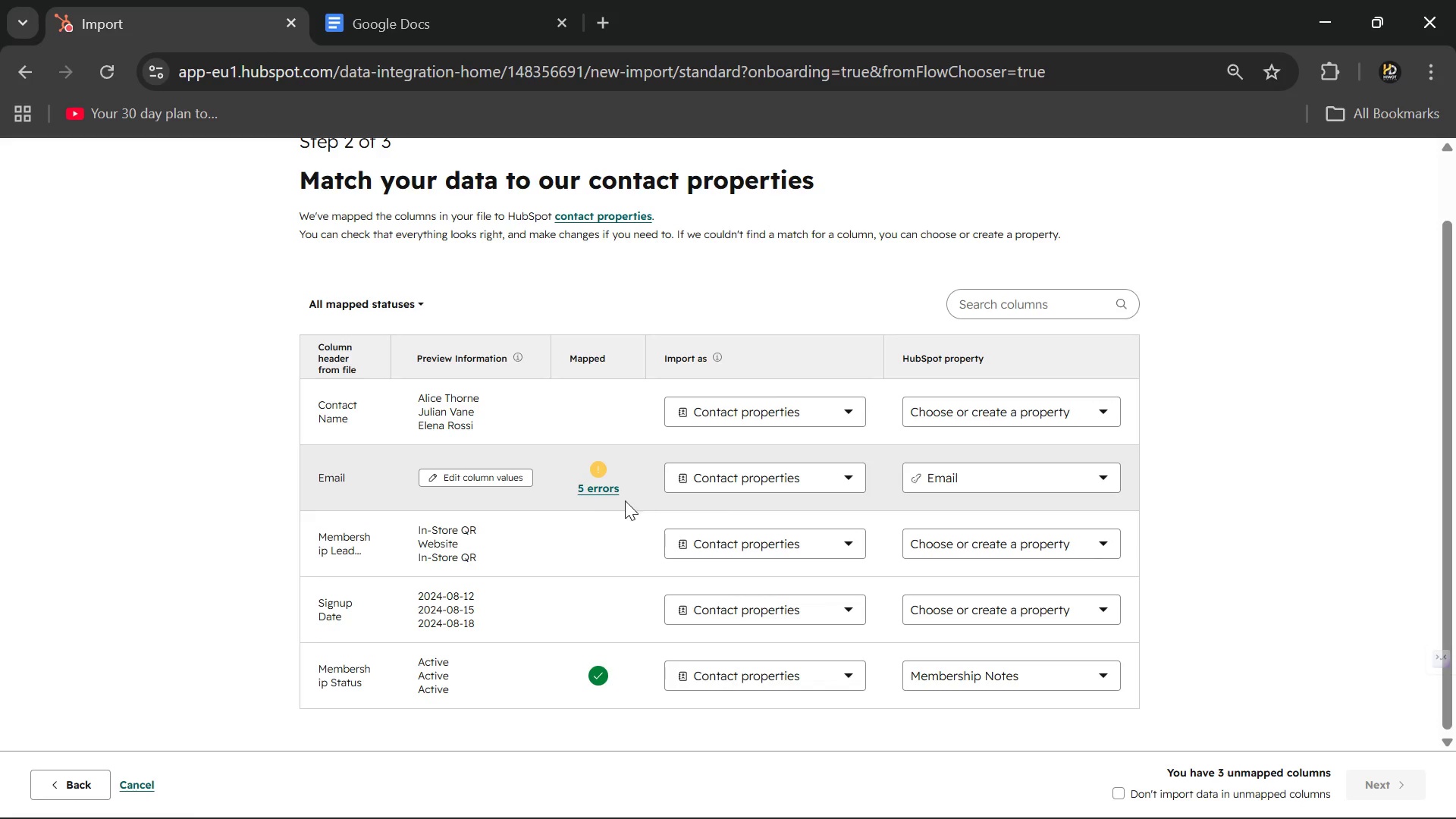 
left_click([598, 495])
 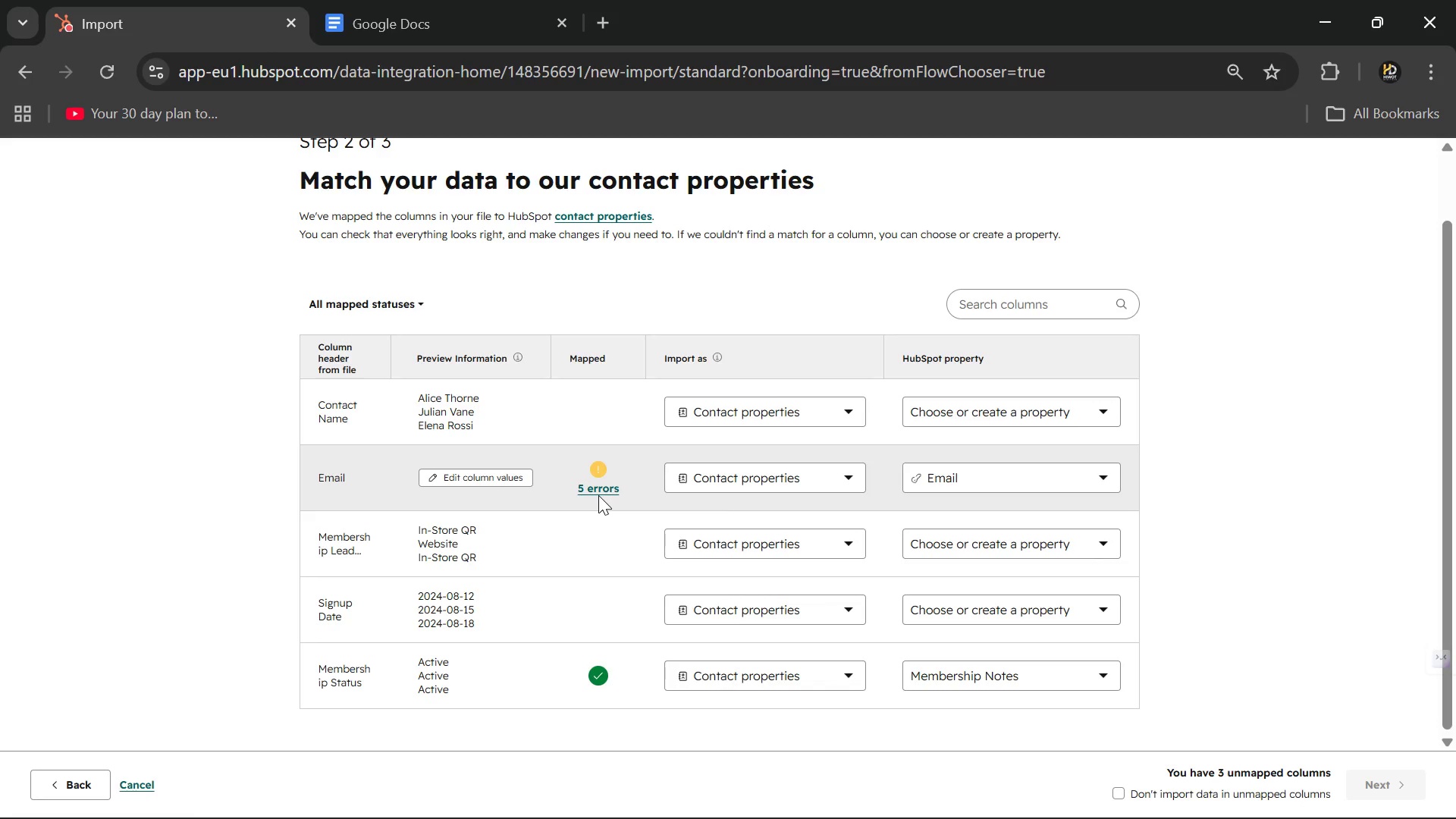 
mouse_move([645, 516])
 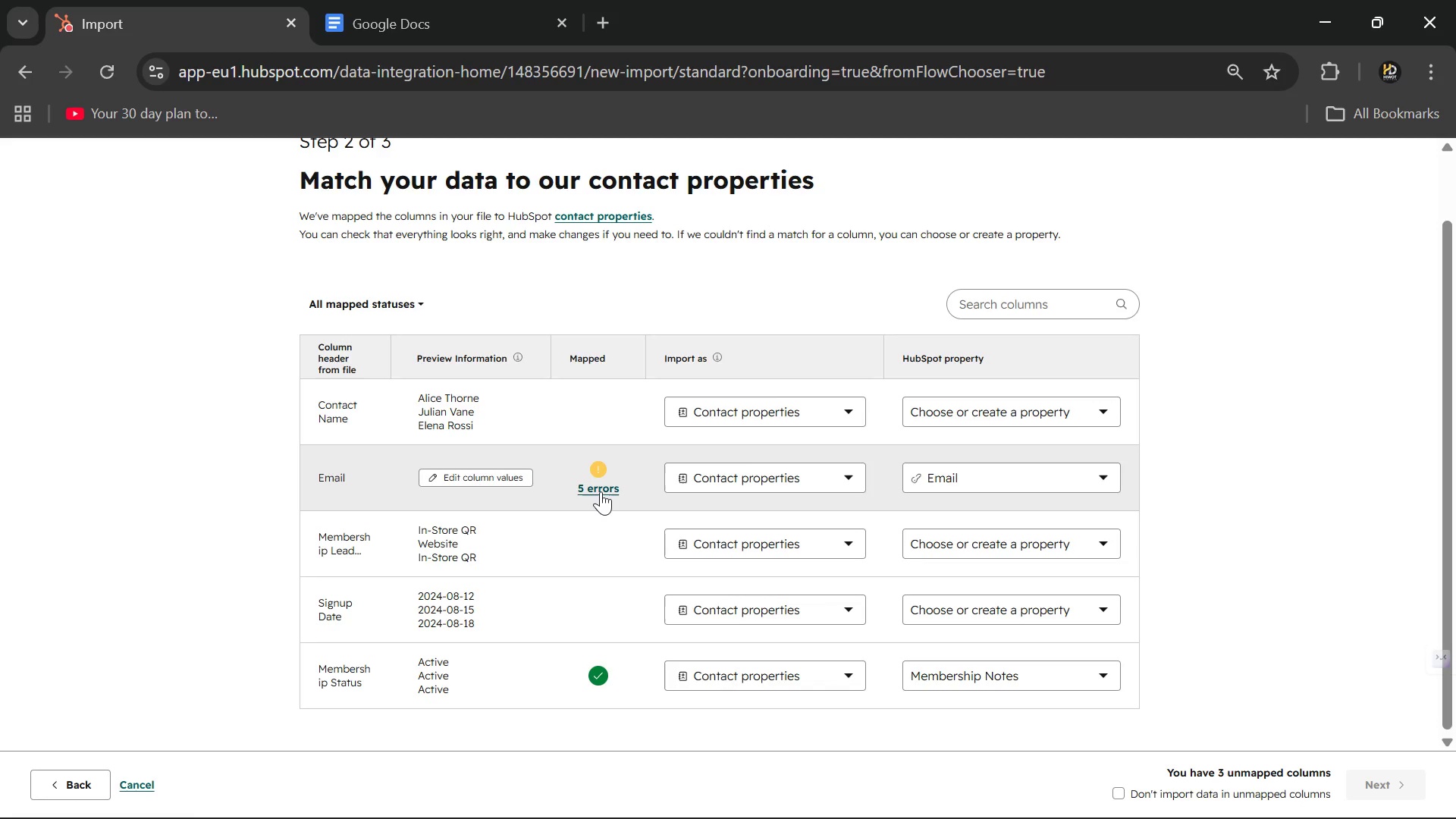 
left_click([601, 491])
 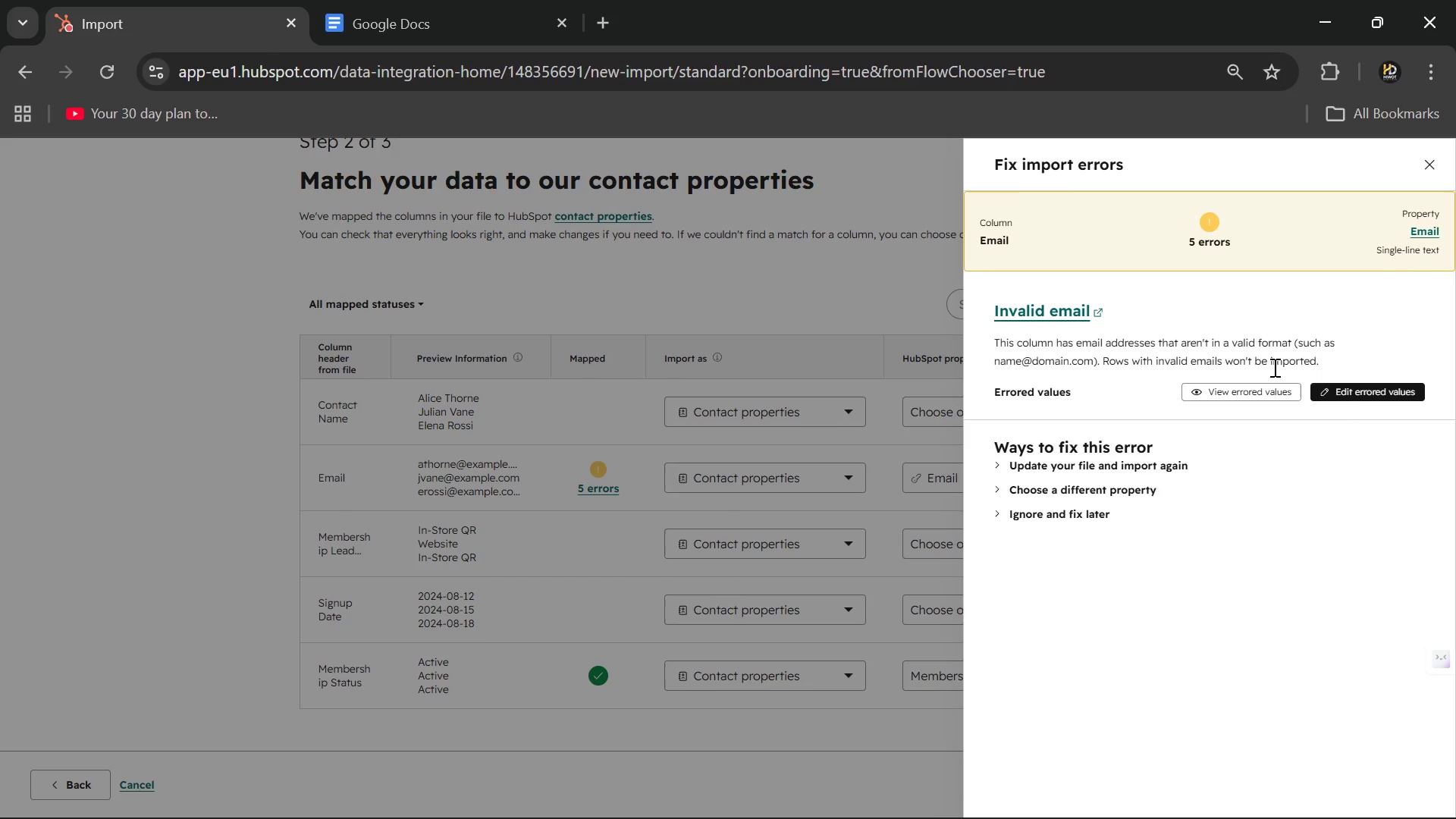 
left_click([1347, 389])
 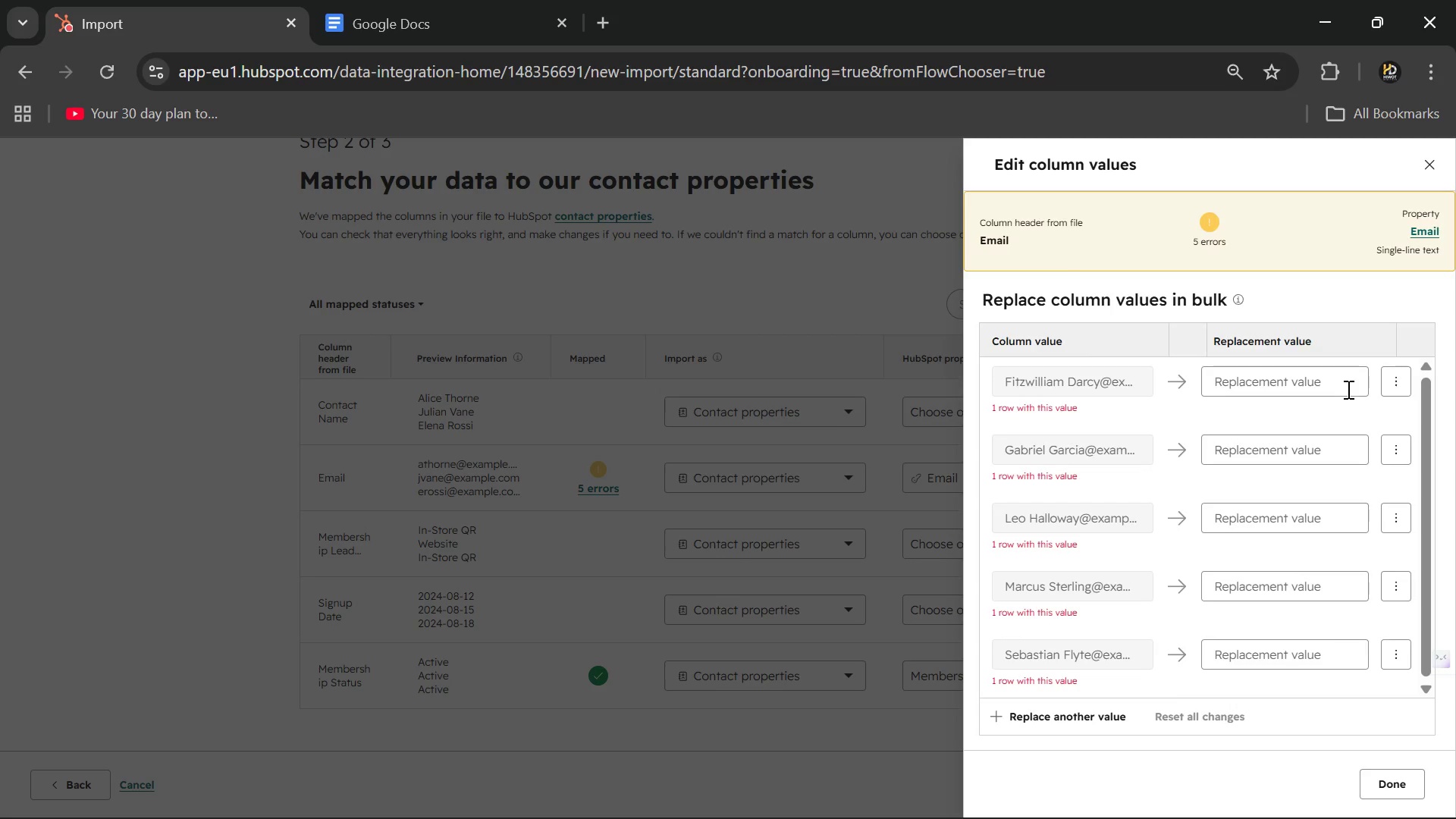 
mouse_move([1059, 464])
 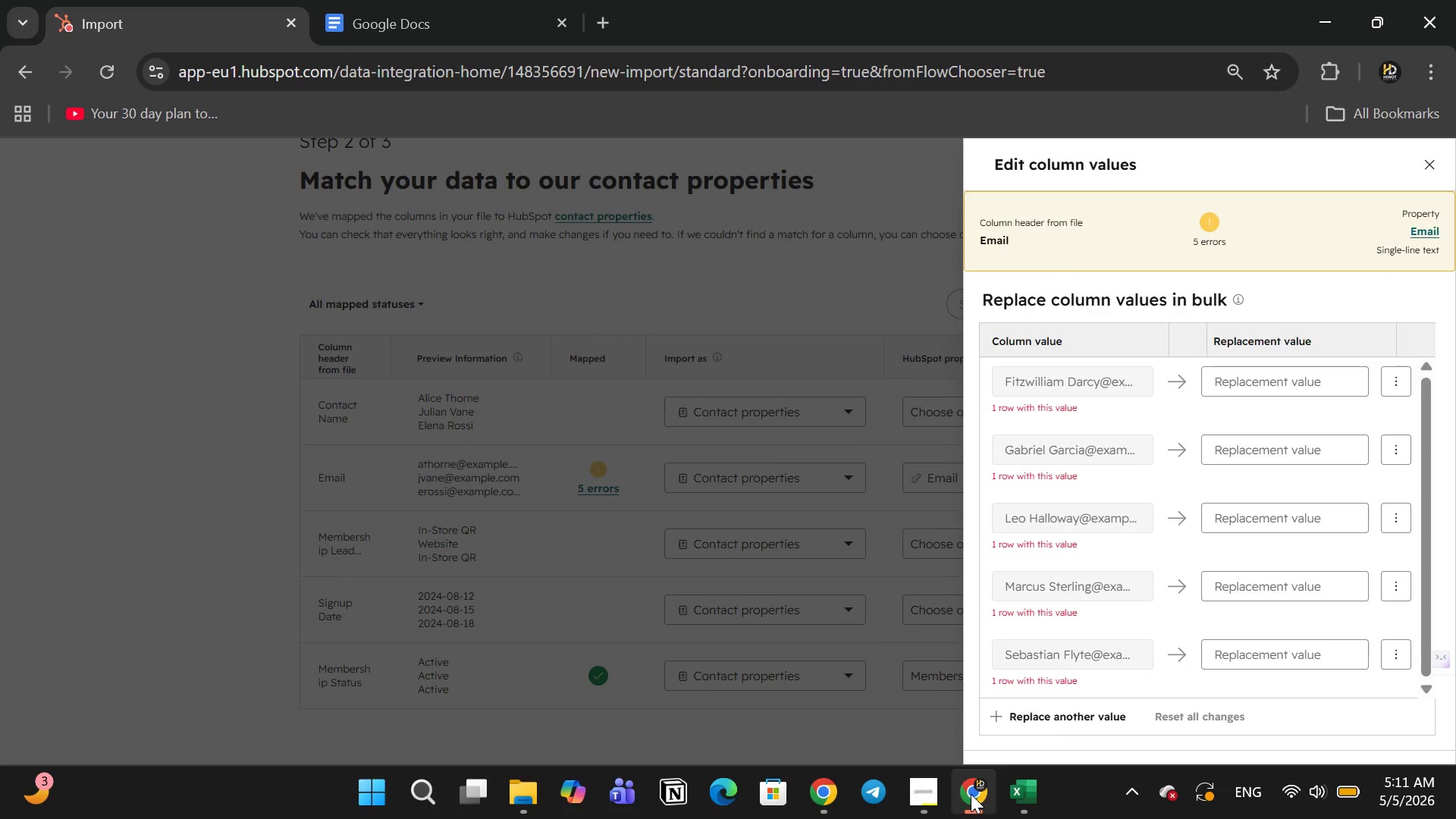 
left_click([1019, 793])
 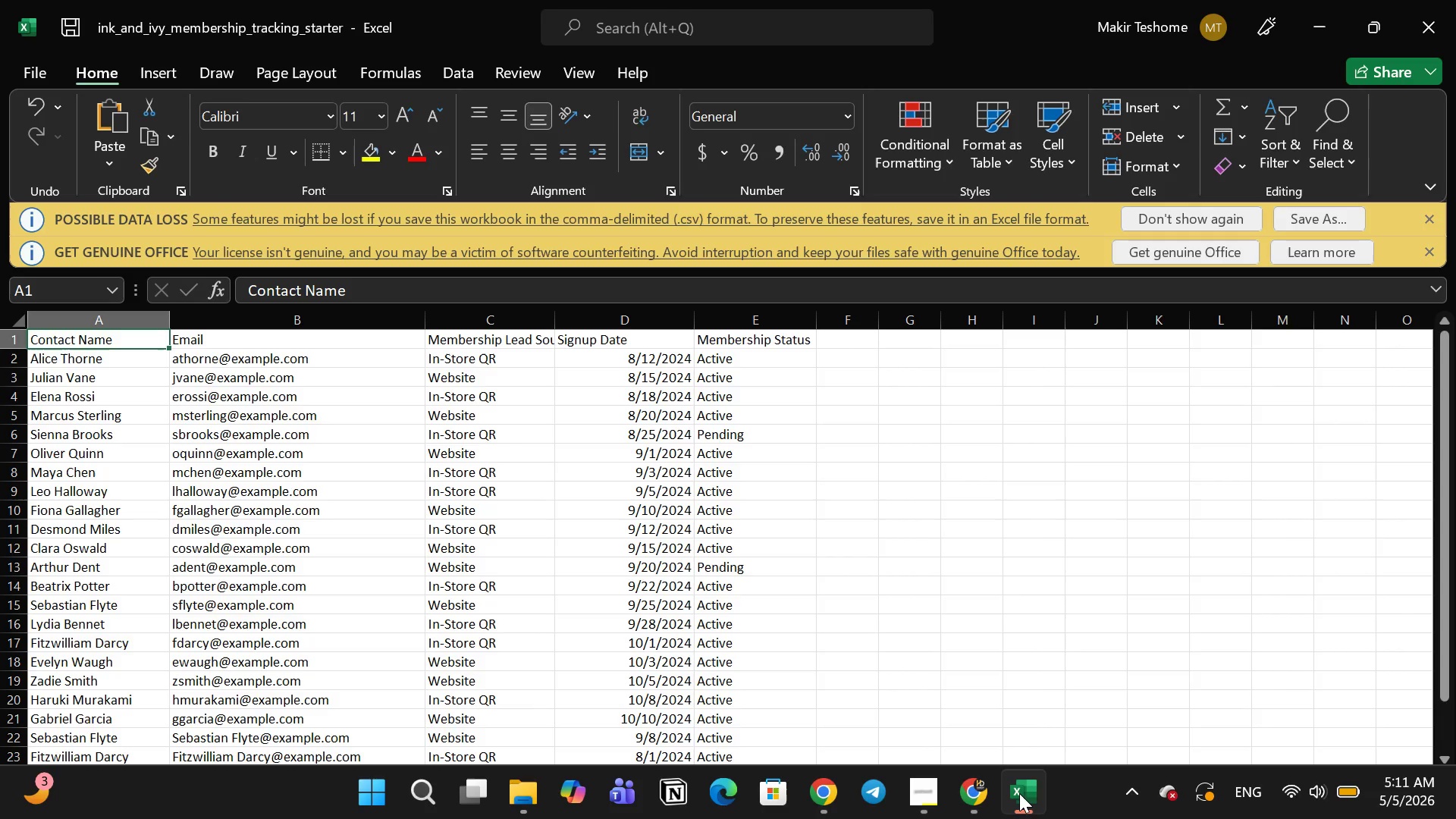 
wait(7.12)
 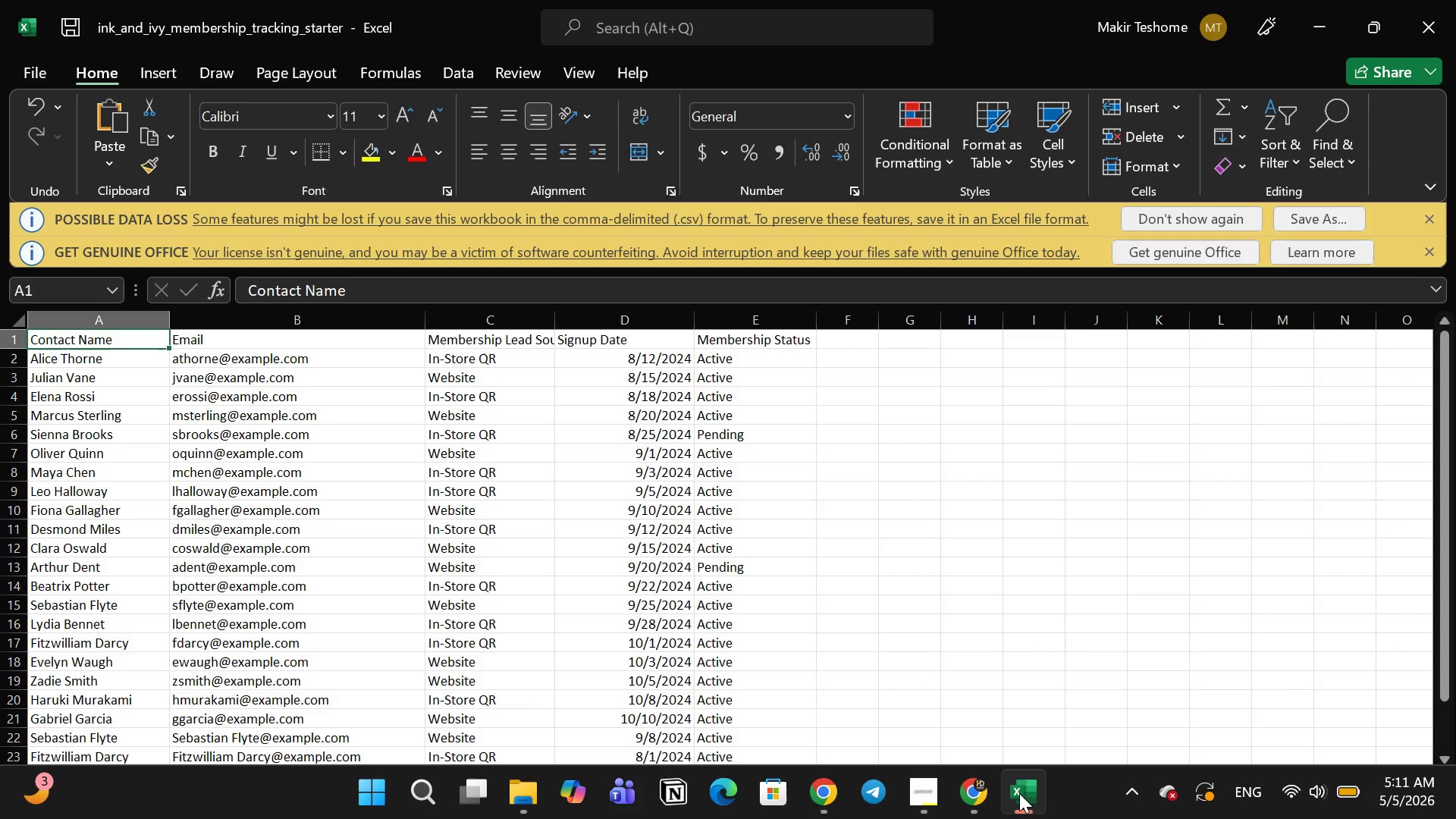 
scroll: coordinate [392, 659], scroll_direction: down, amount: 2.0
 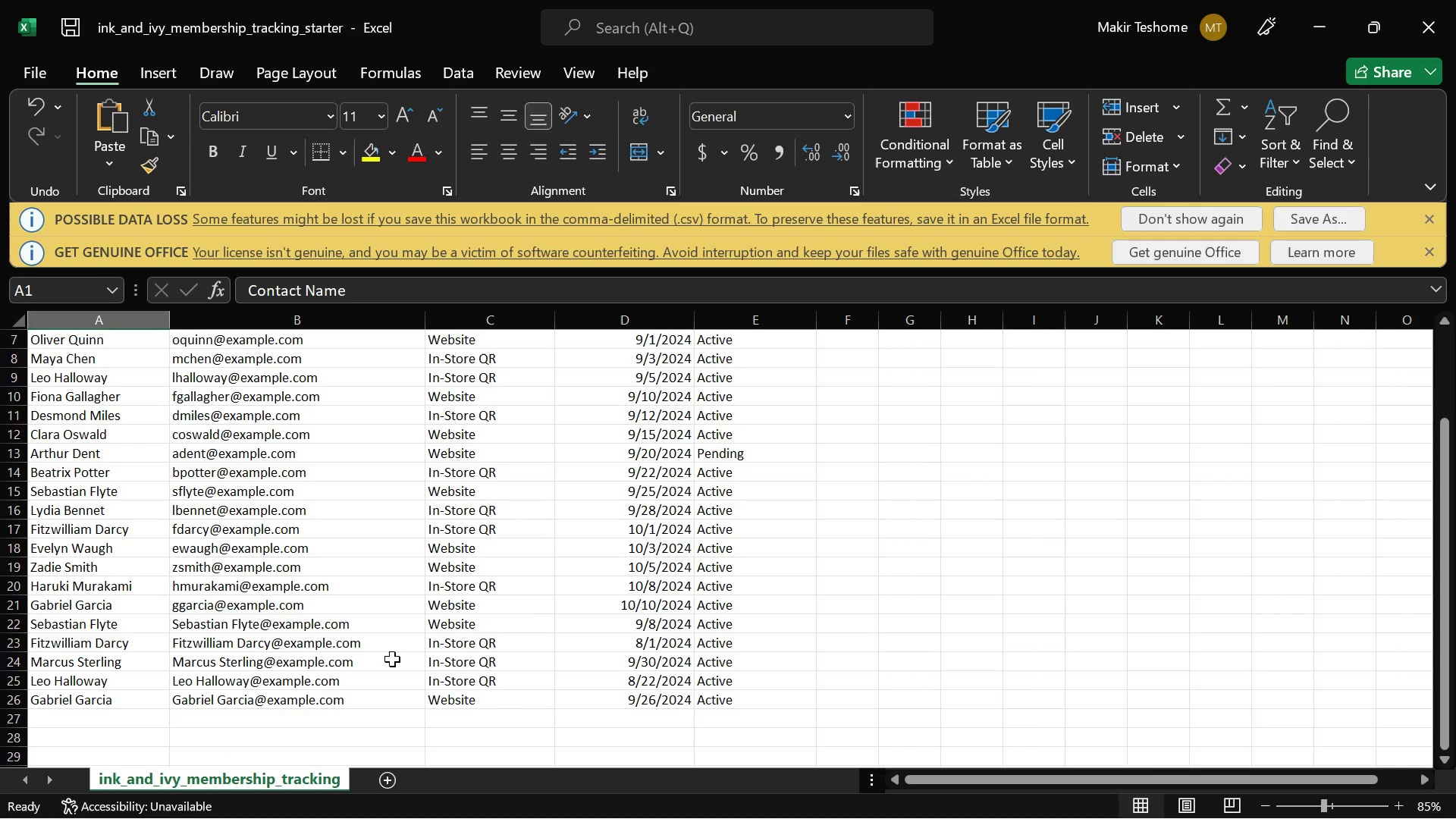 
scroll: coordinate [392, 659], scroll_direction: up, amount: 3.0
 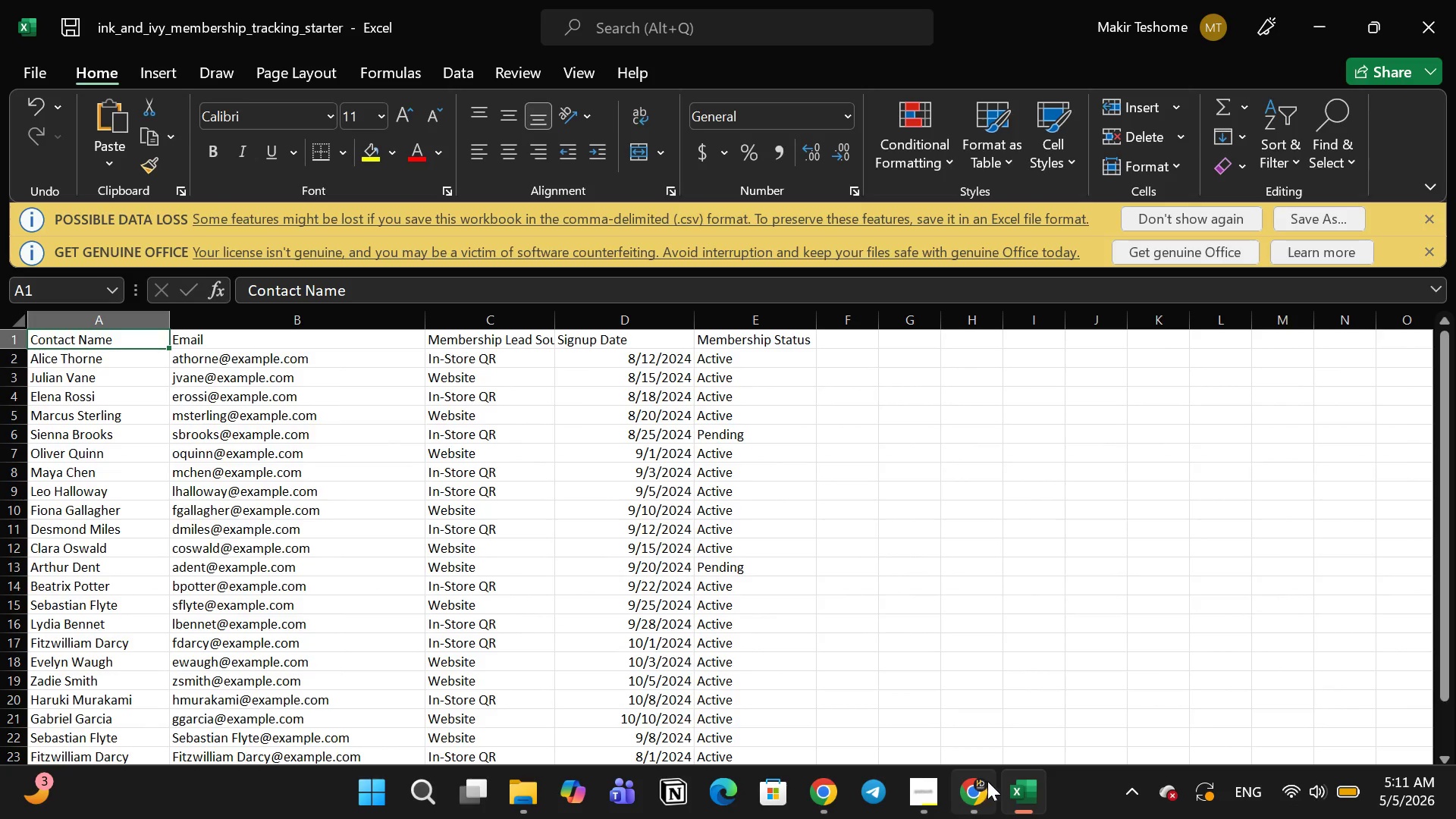 
left_click([968, 796])
 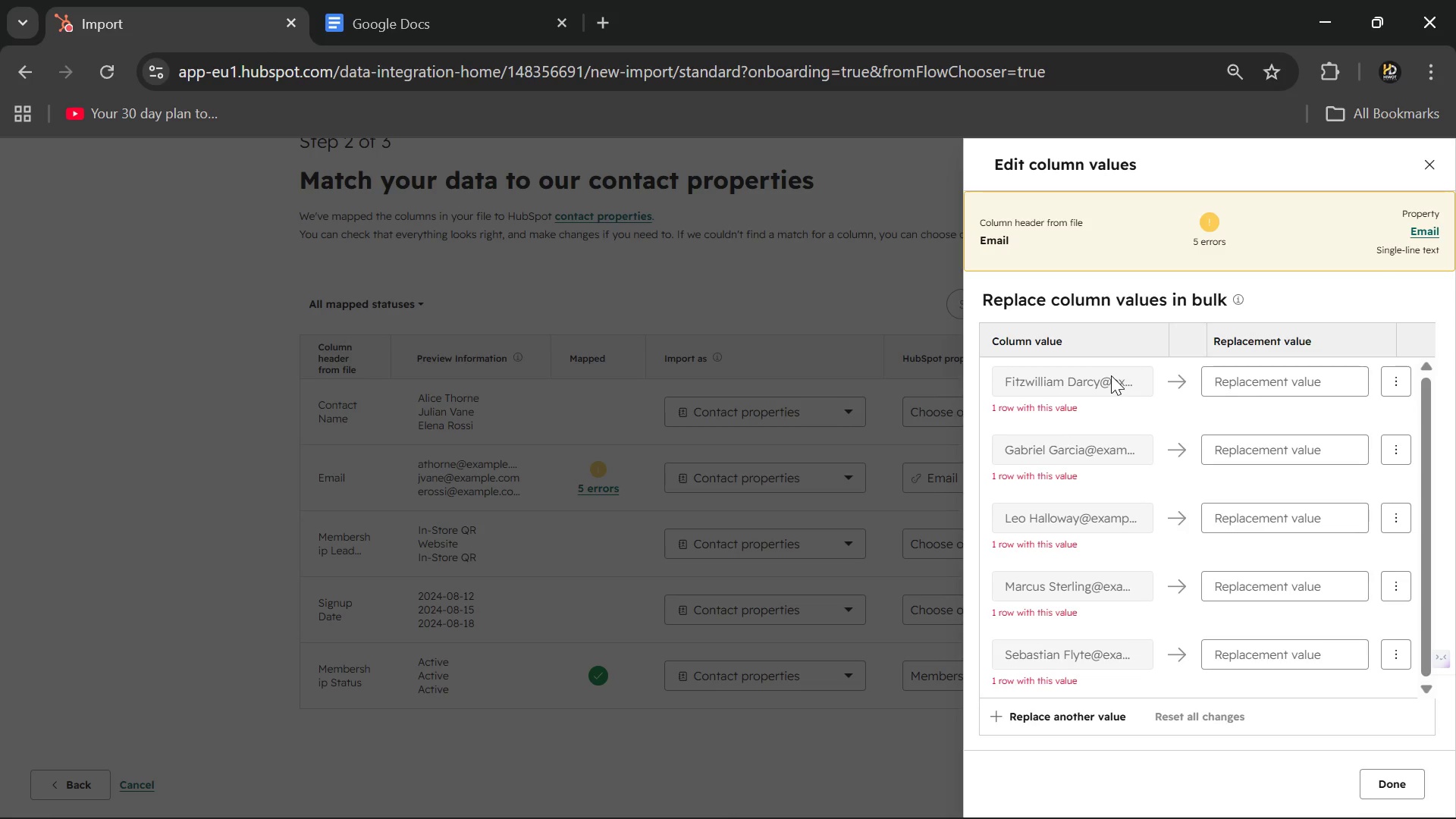 
left_click([1245, 377])
 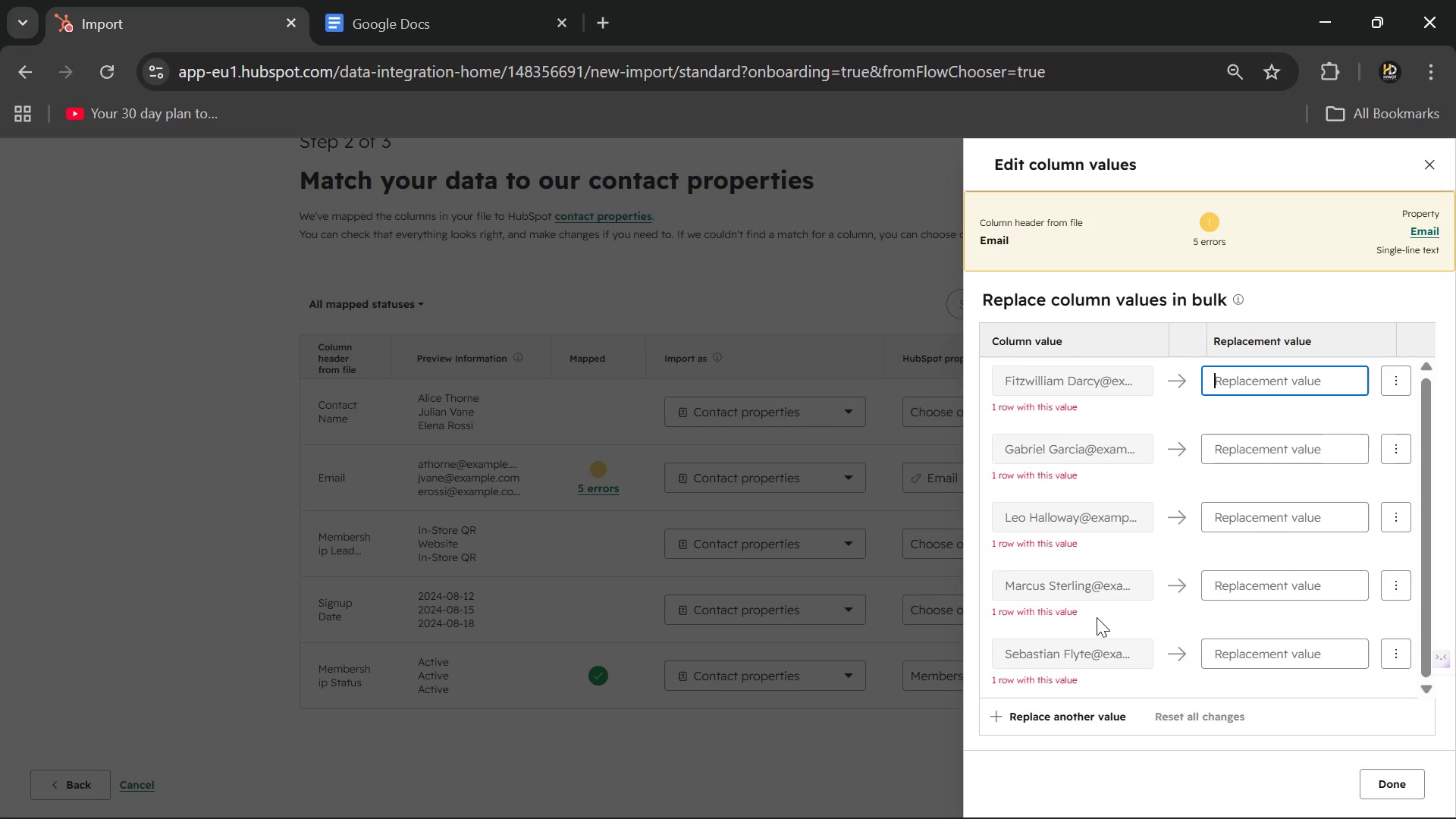 
wait(8.39)
 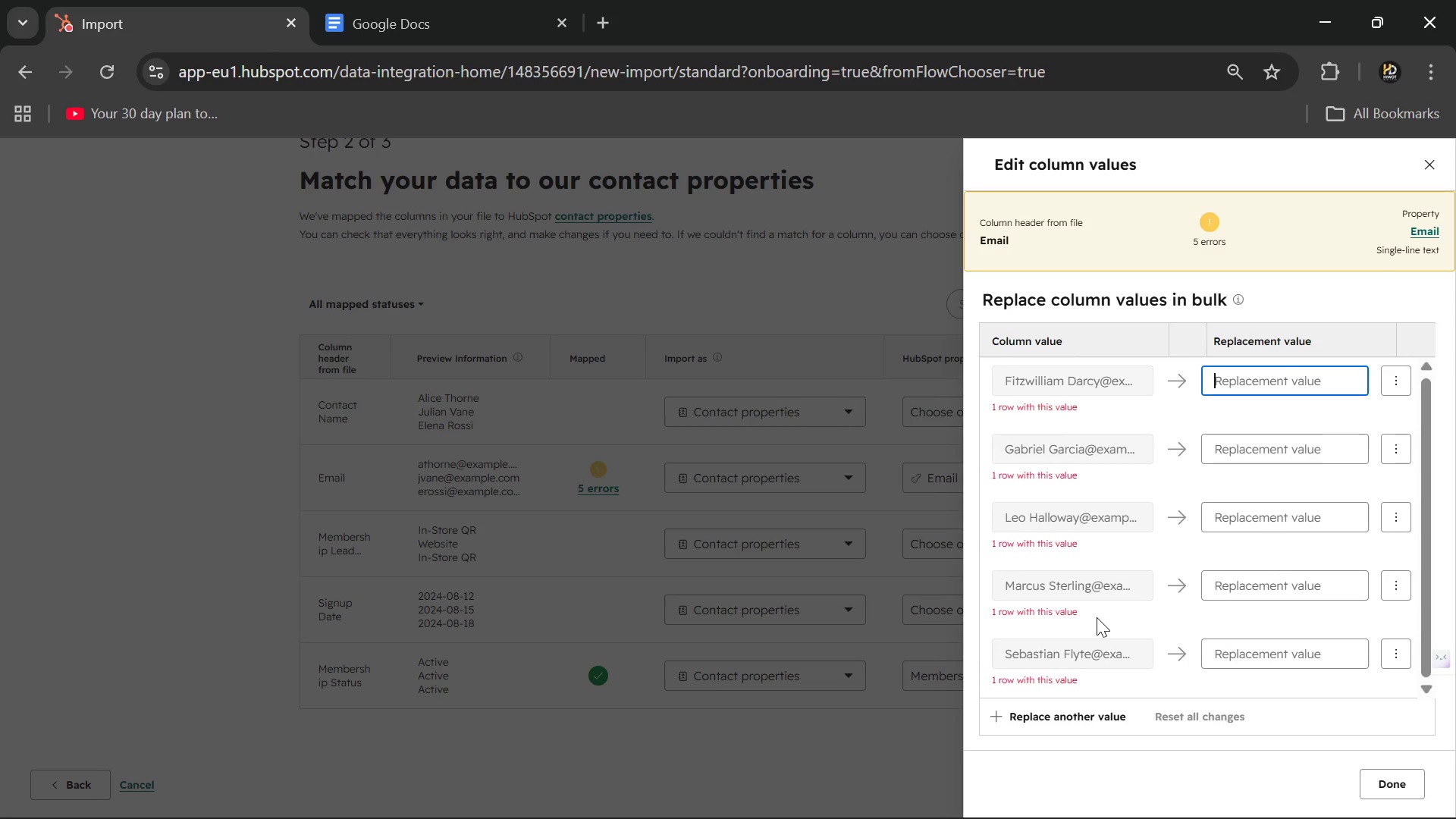 
left_click([1046, 817])
 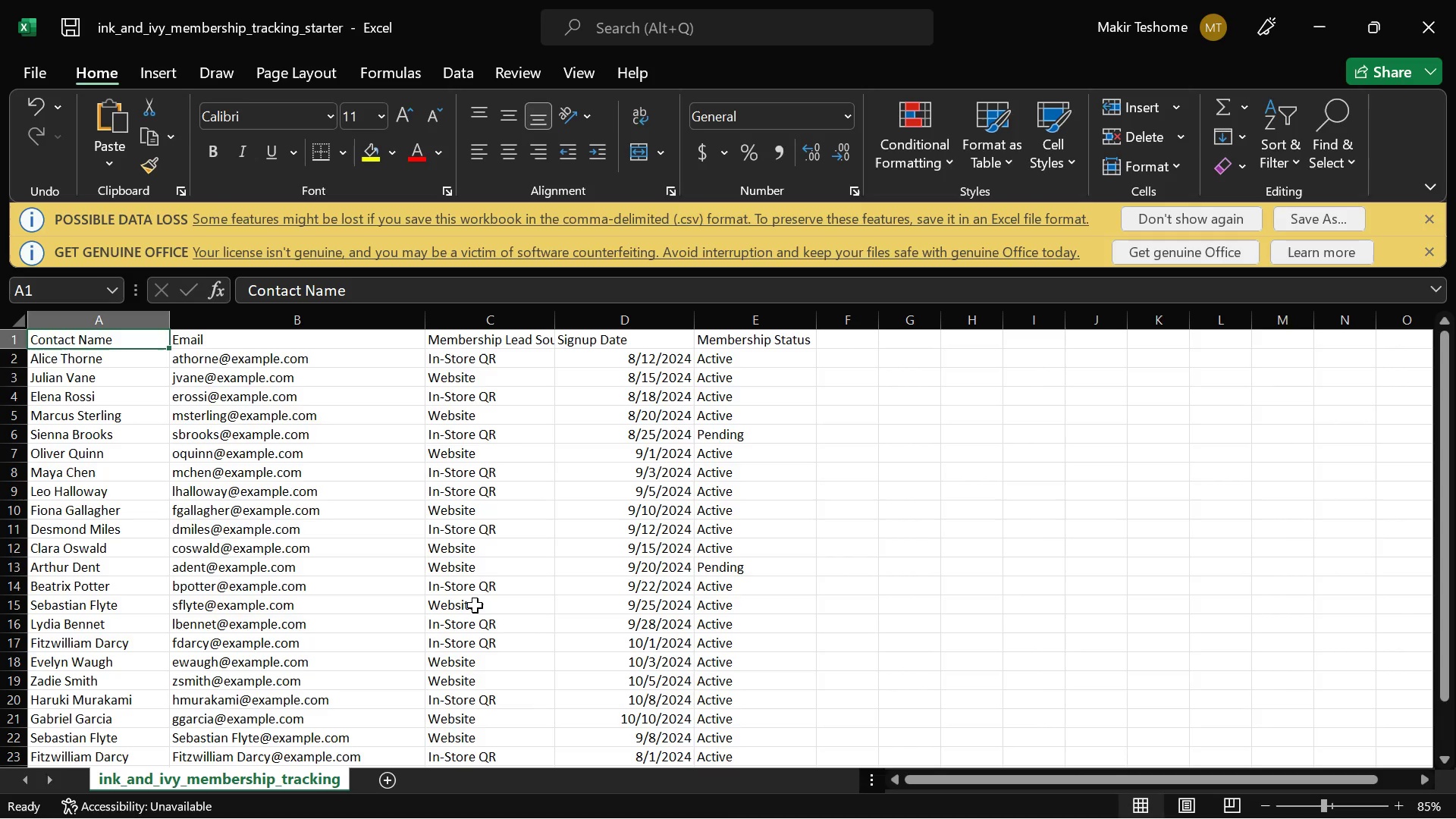 
scroll: coordinate [475, 605], scroll_direction: down, amount: 2.0
 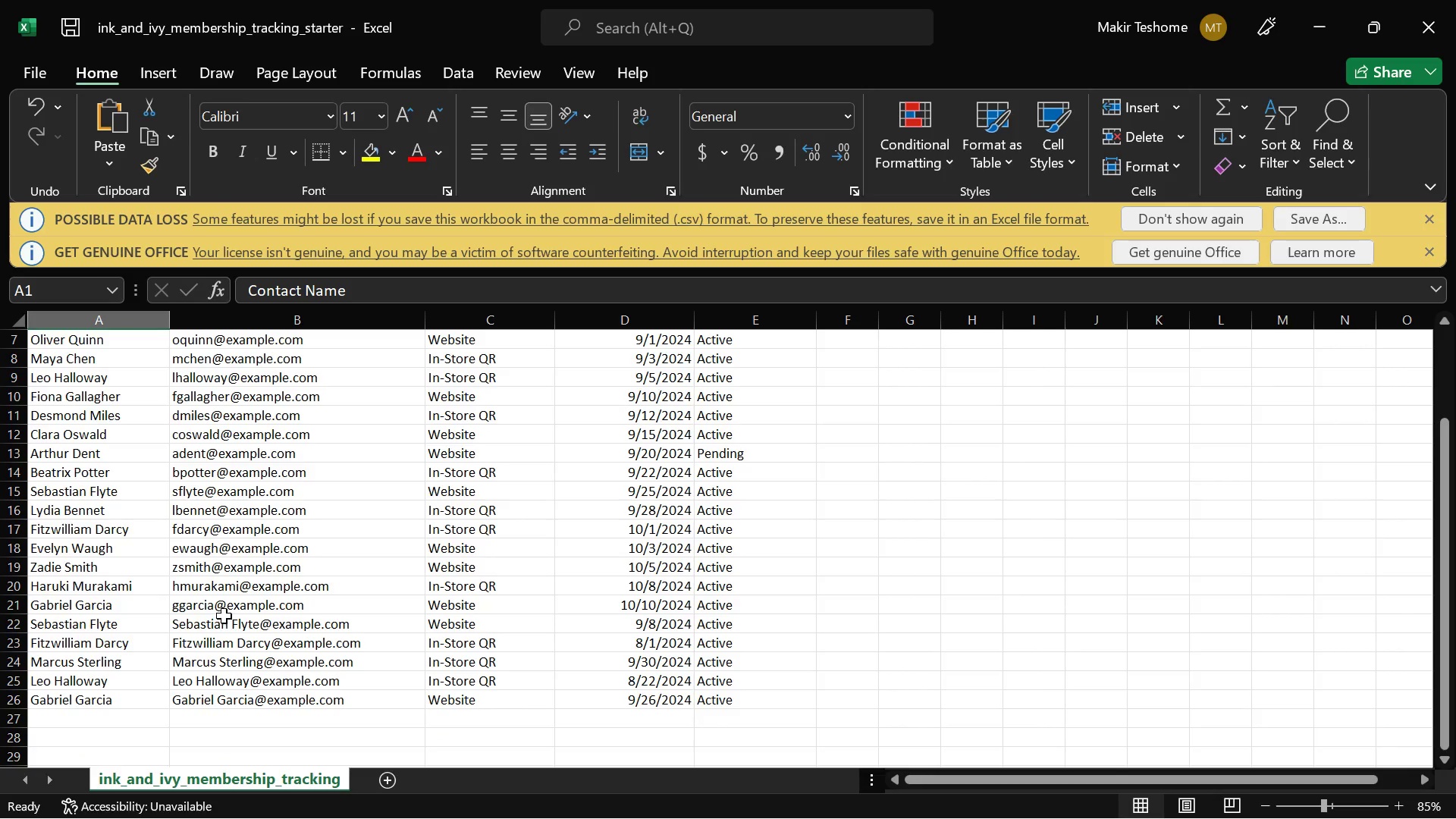 
wait(6.36)
 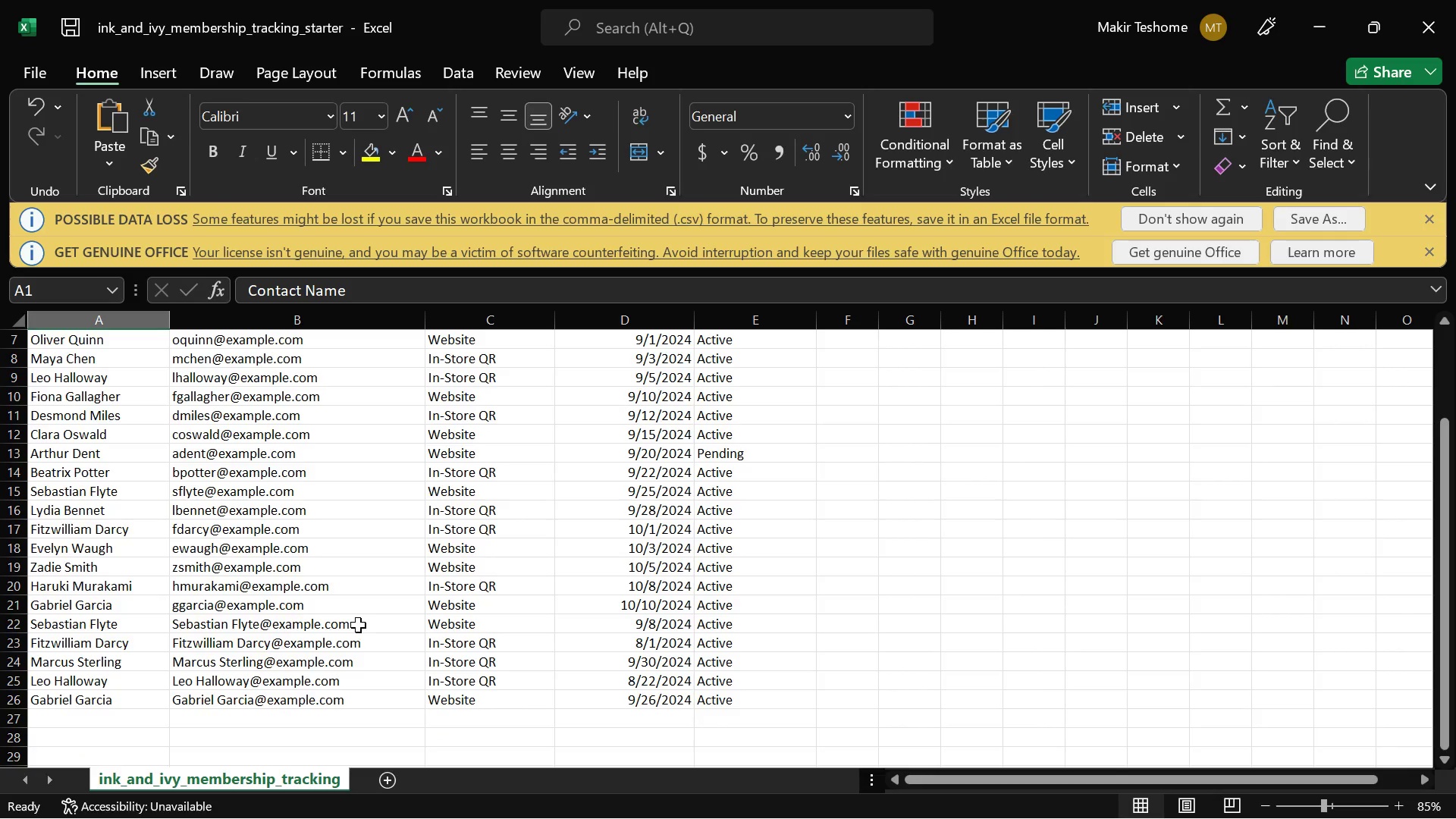 
double_click([234, 626])
 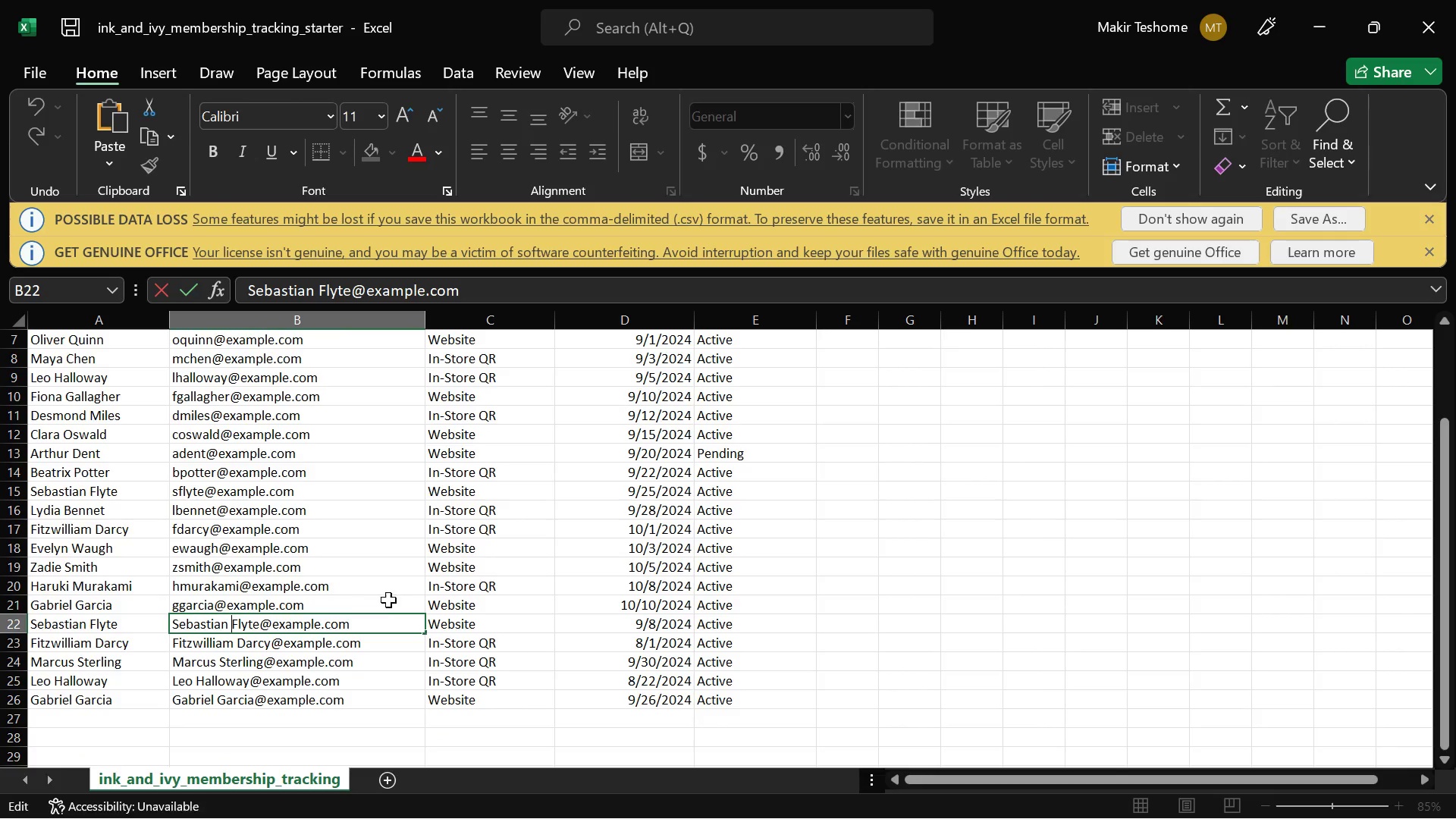 
key(Backspace)
 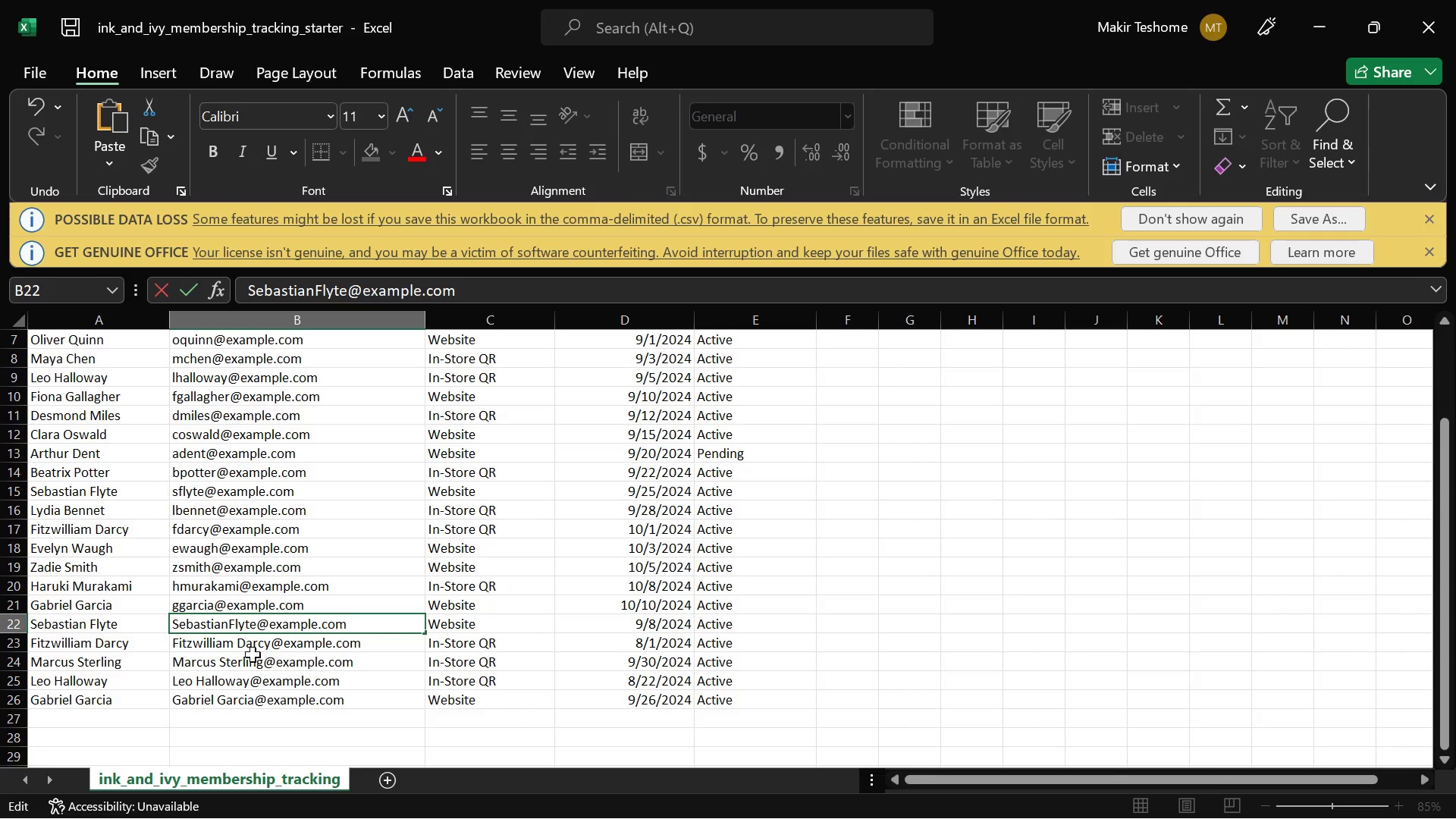 
double_click([234, 648])
 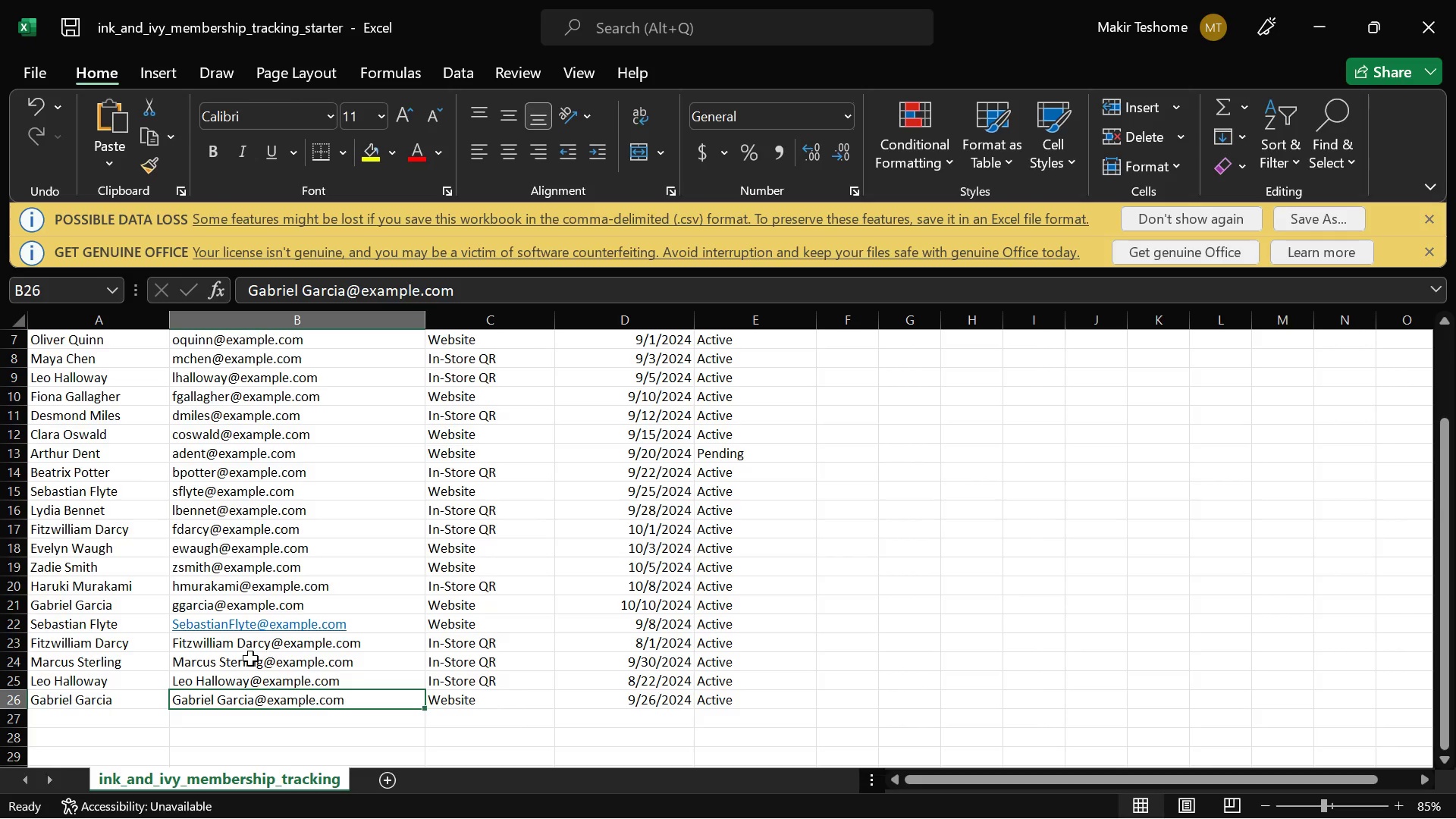 
wait(5.08)
 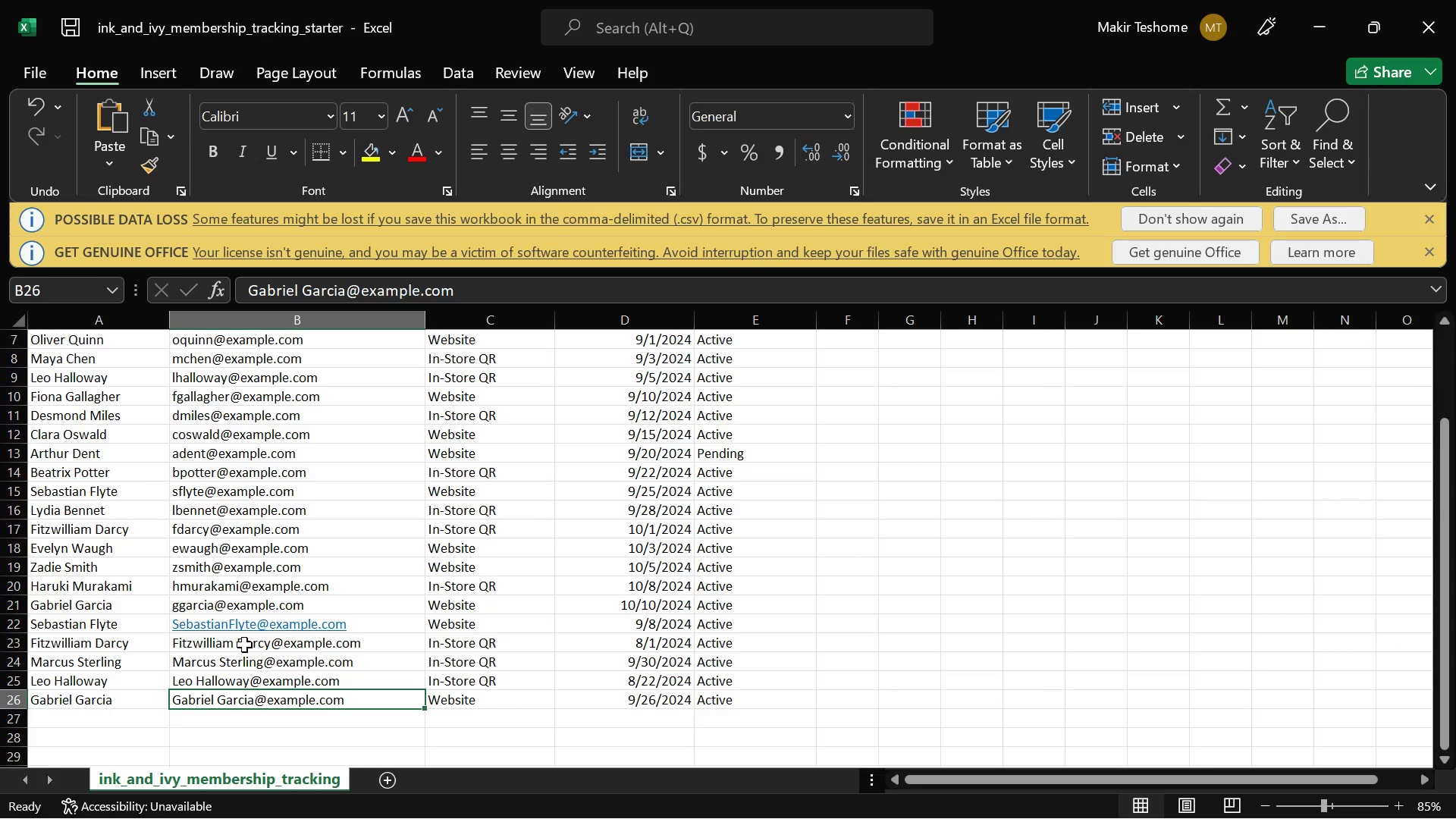 
double_click([243, 649])
 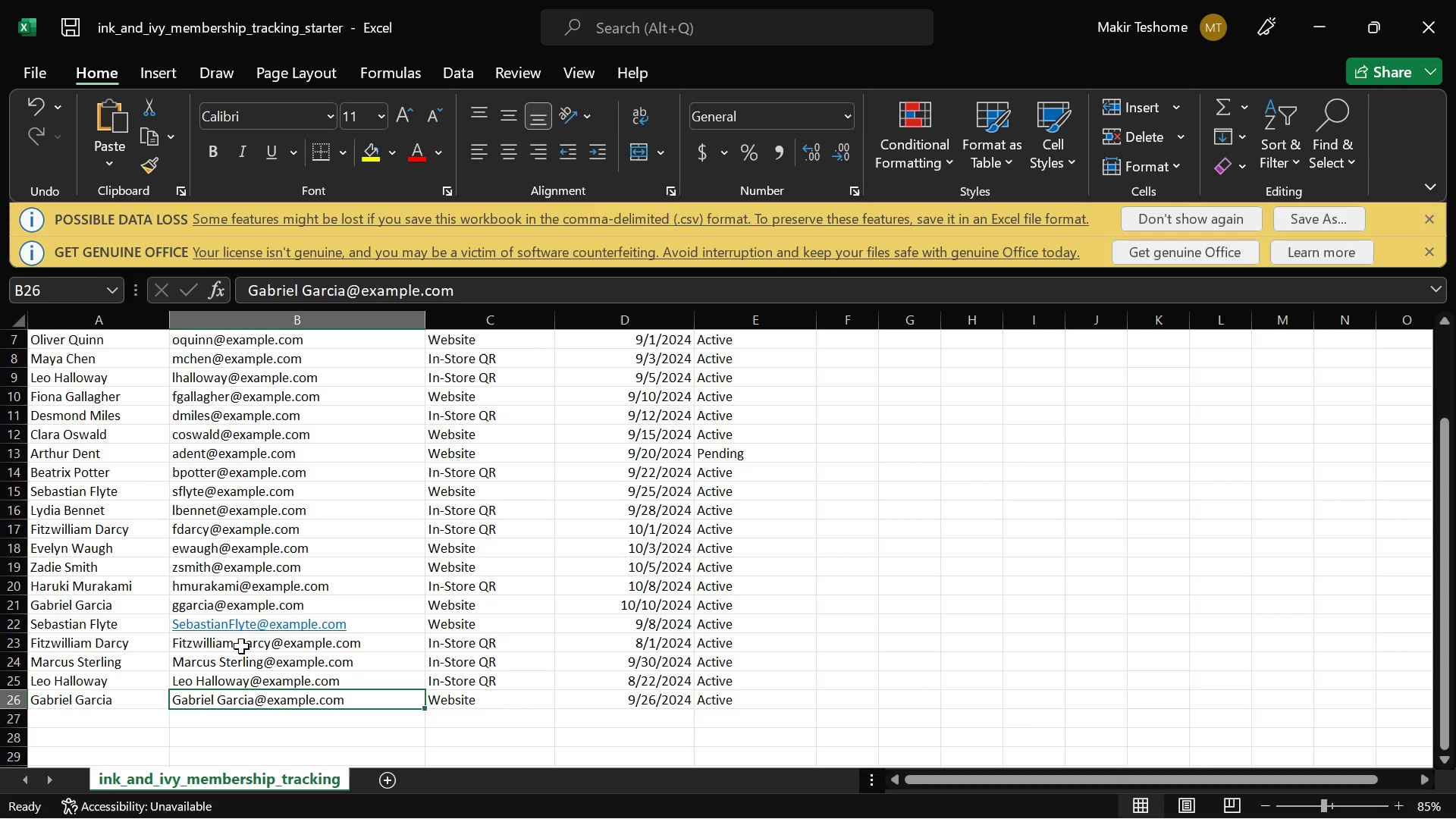 
double_click([241, 646])
 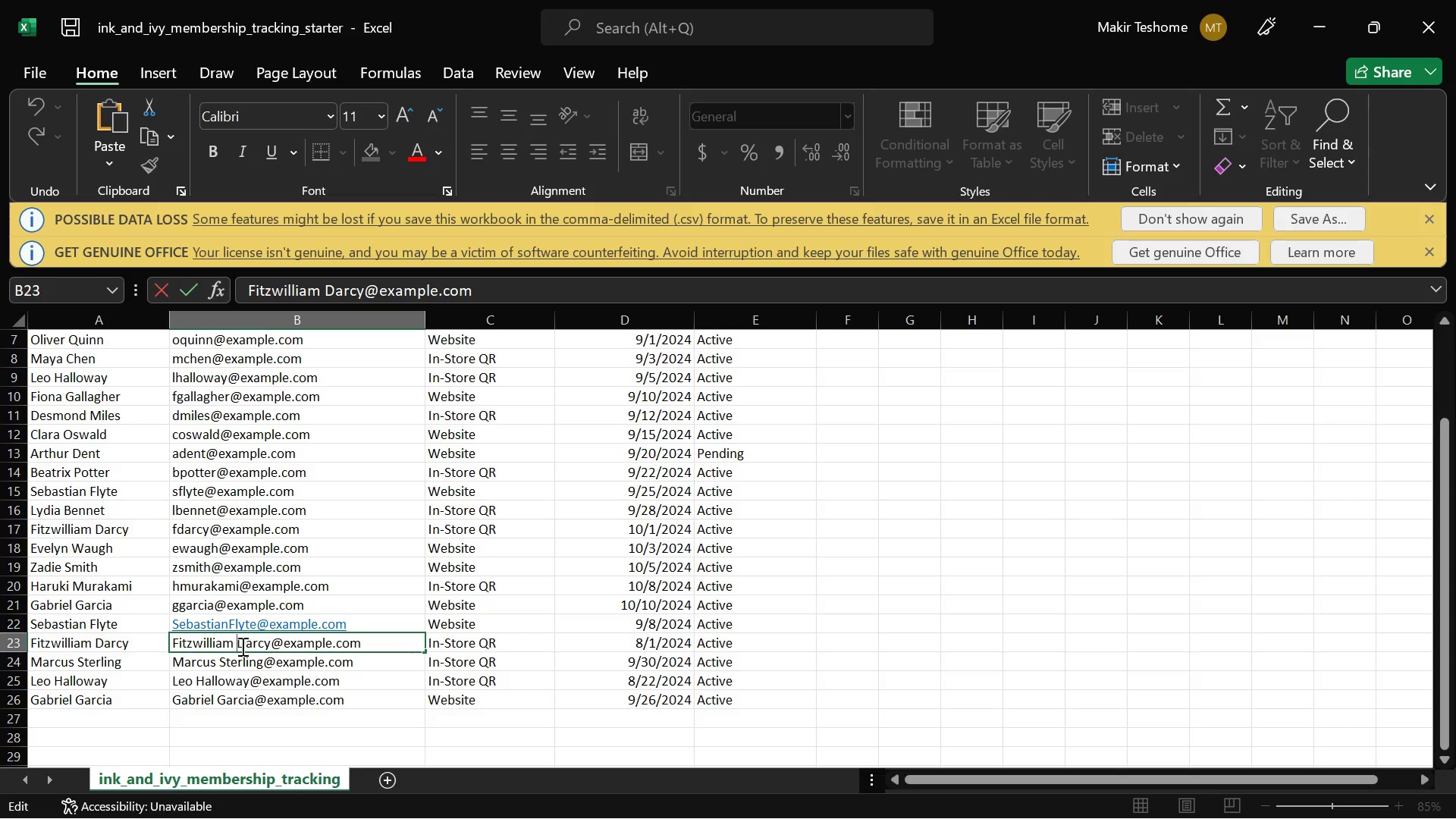 
key(Backspace)
 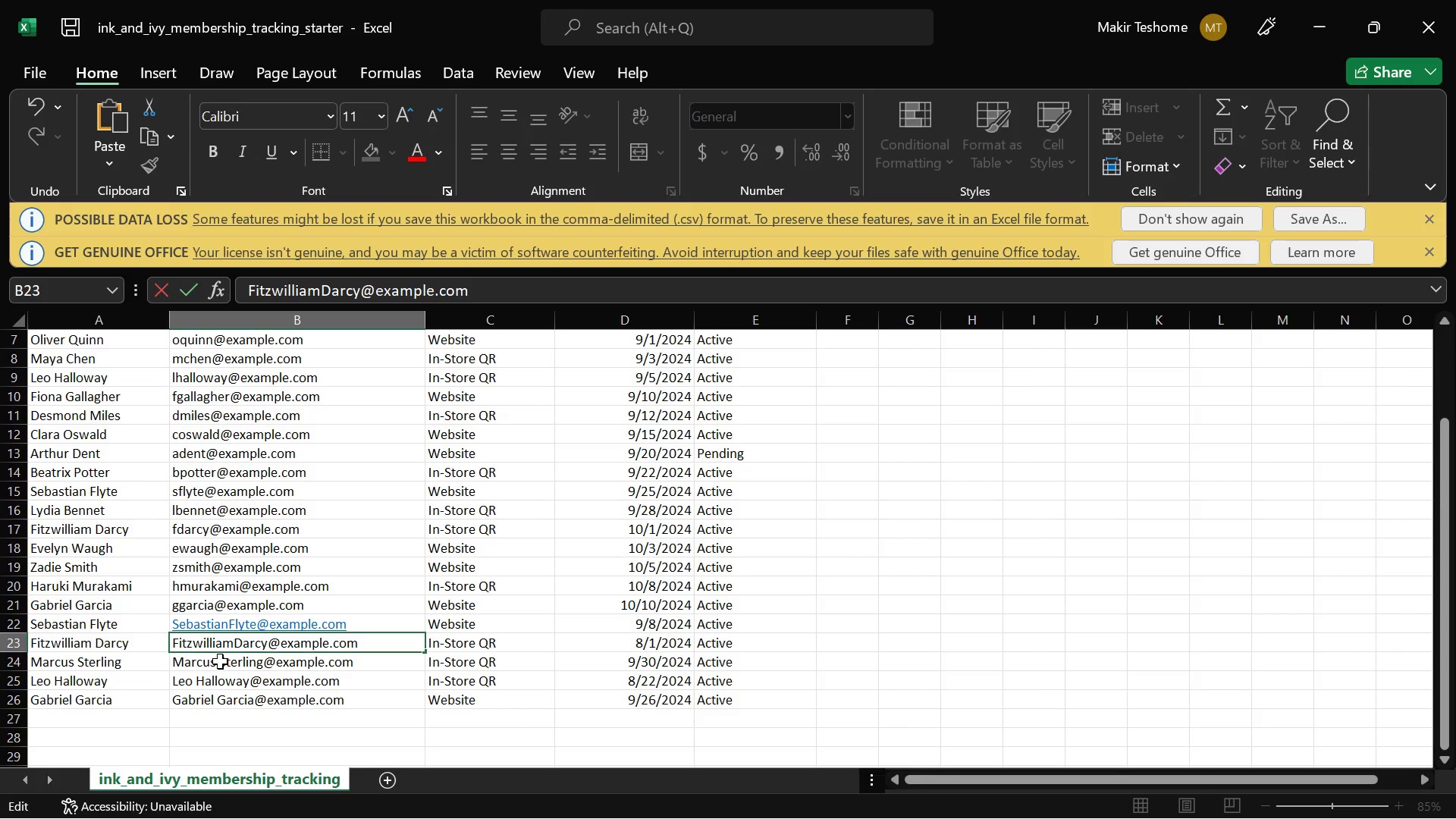 
double_click([218, 662])
 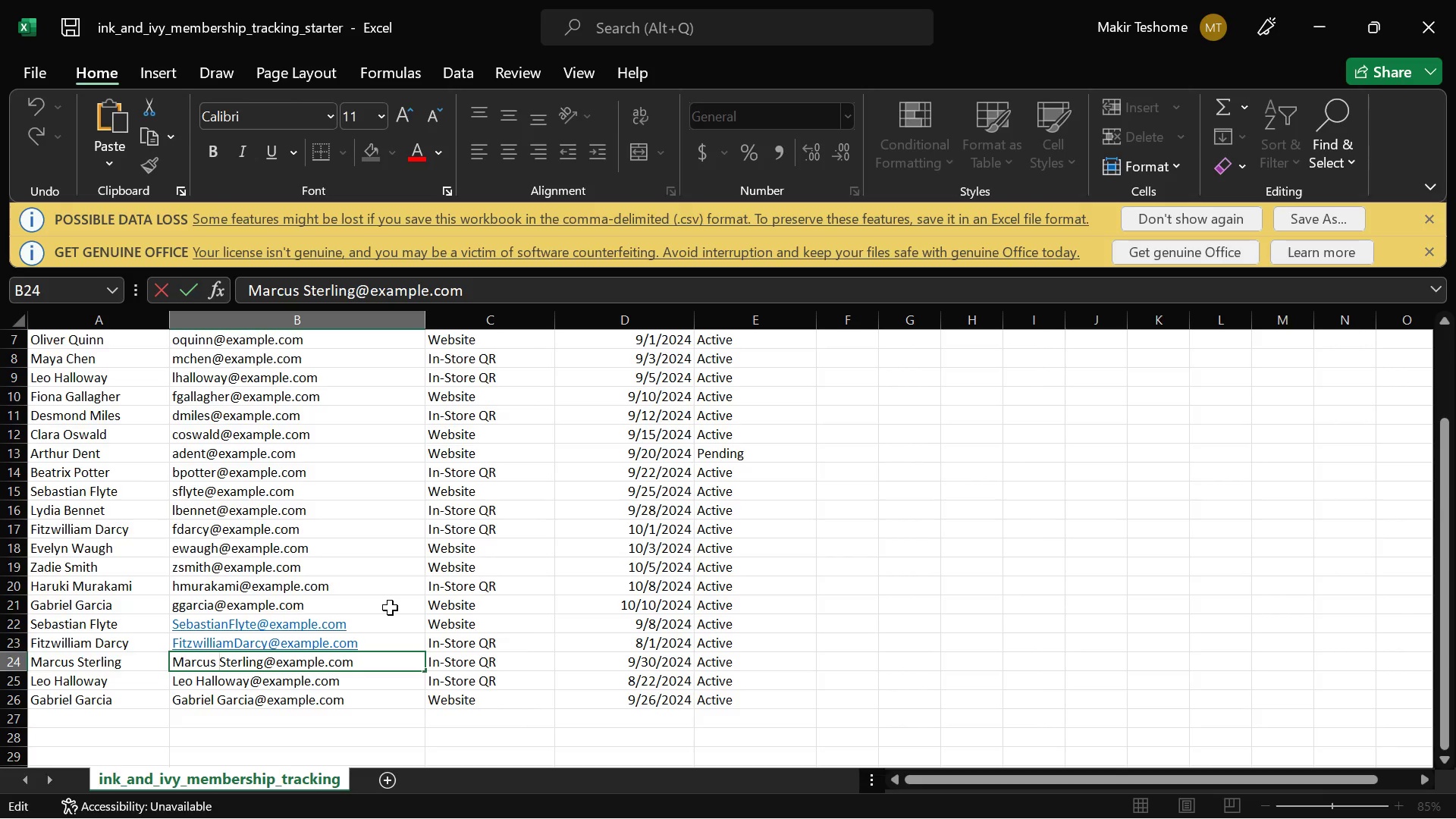 
key(Backspace)
 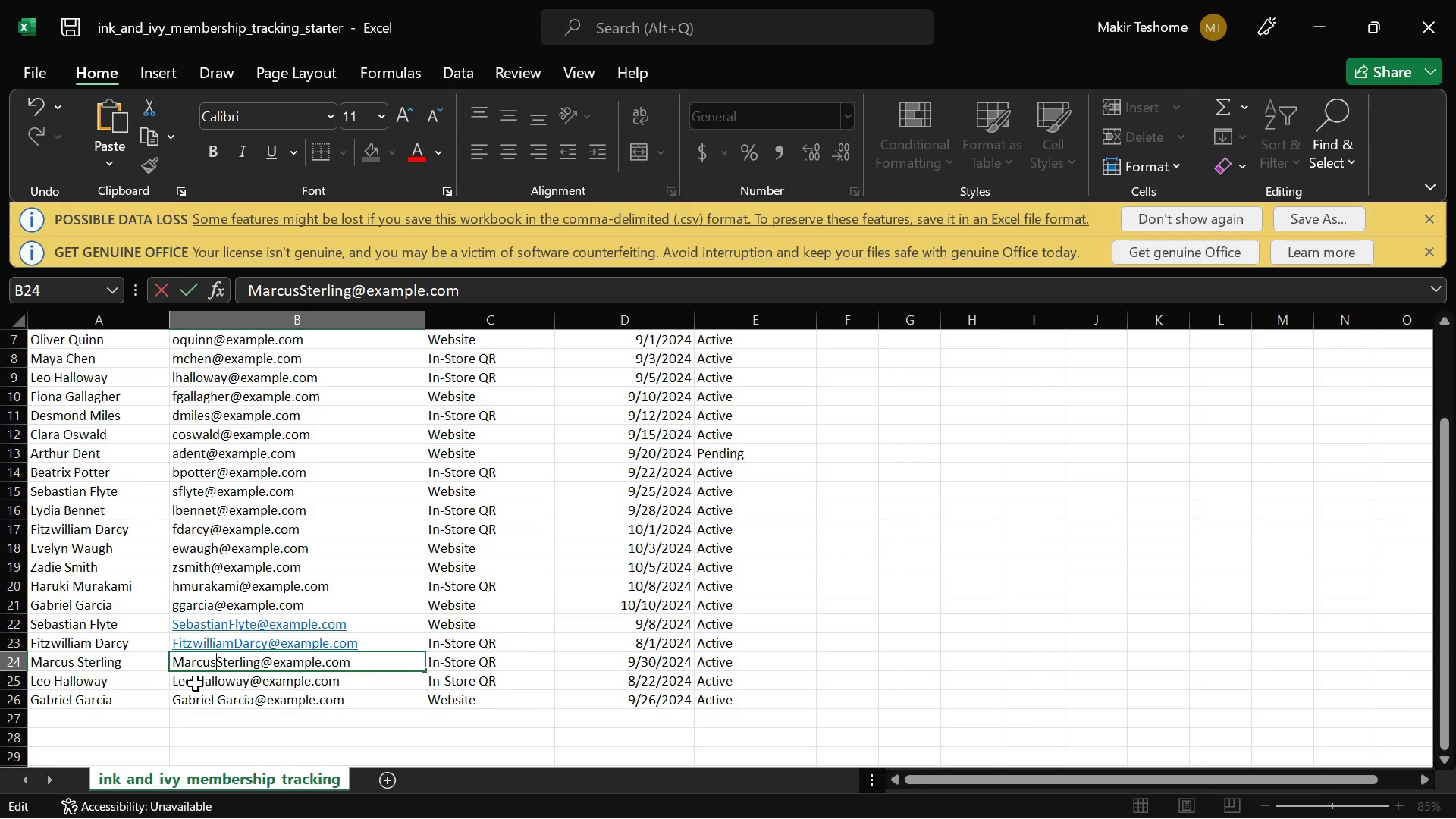 
double_click([197, 683])
 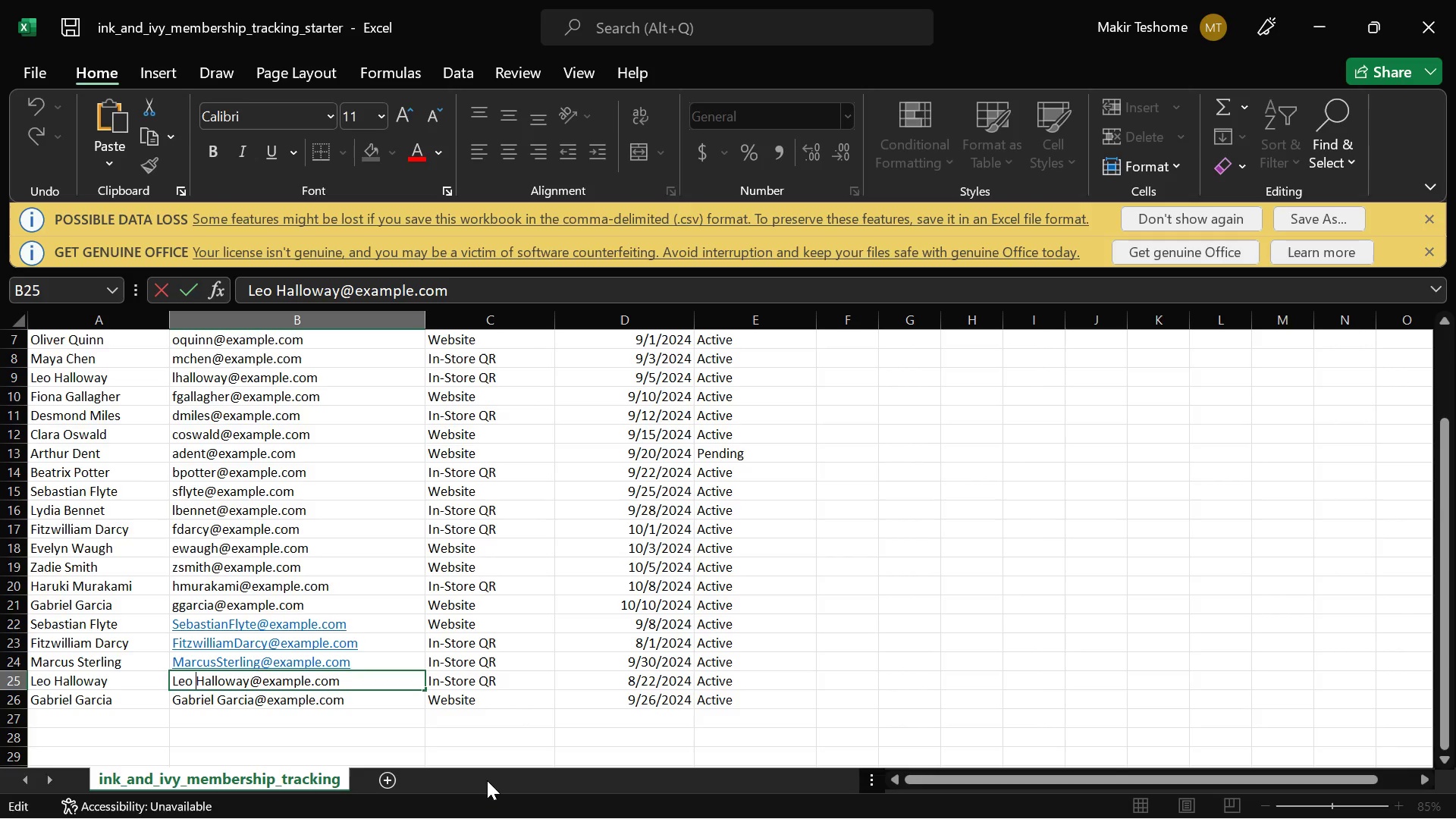 
wait(9.47)
 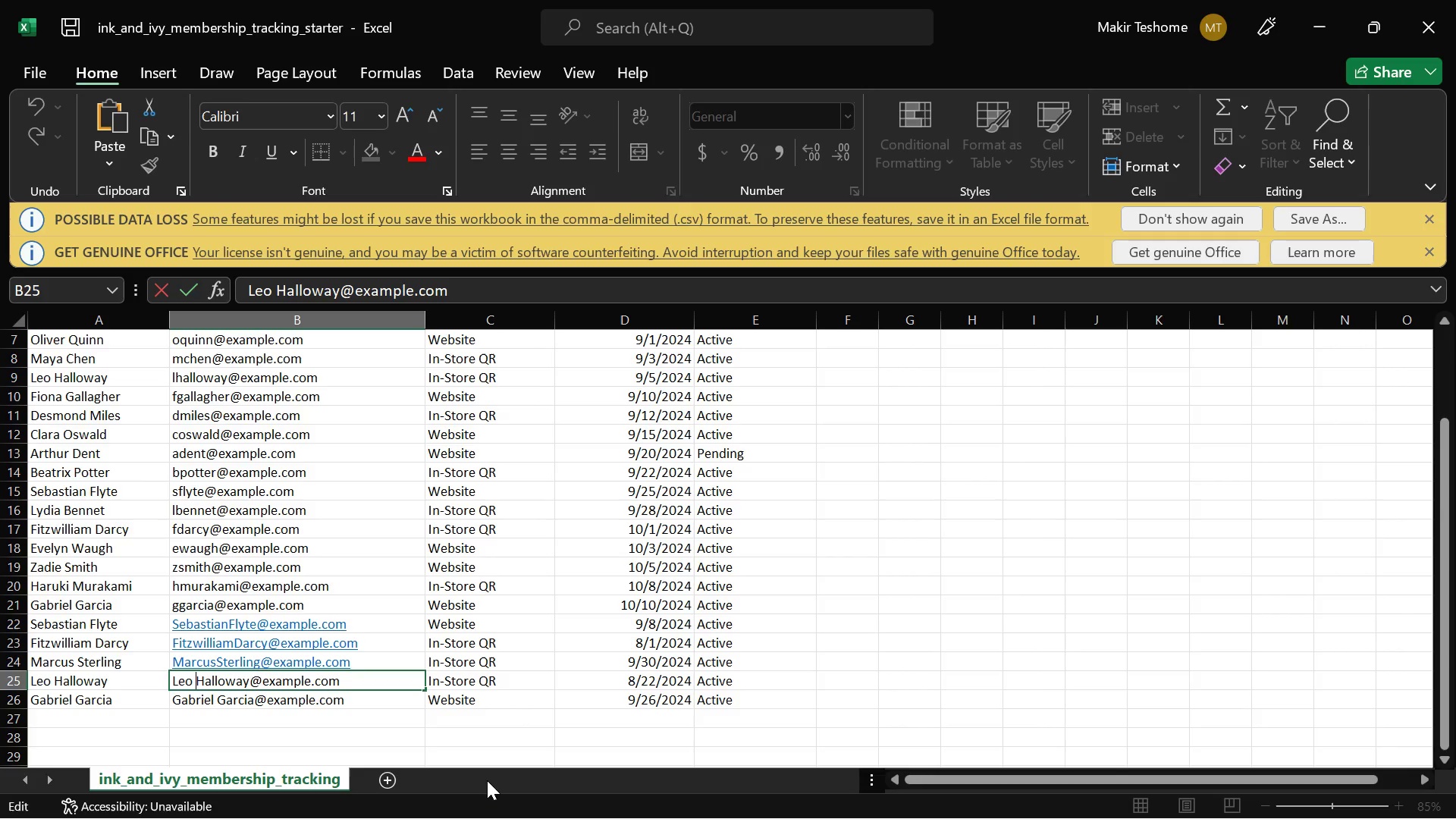 
key(Backspace)
 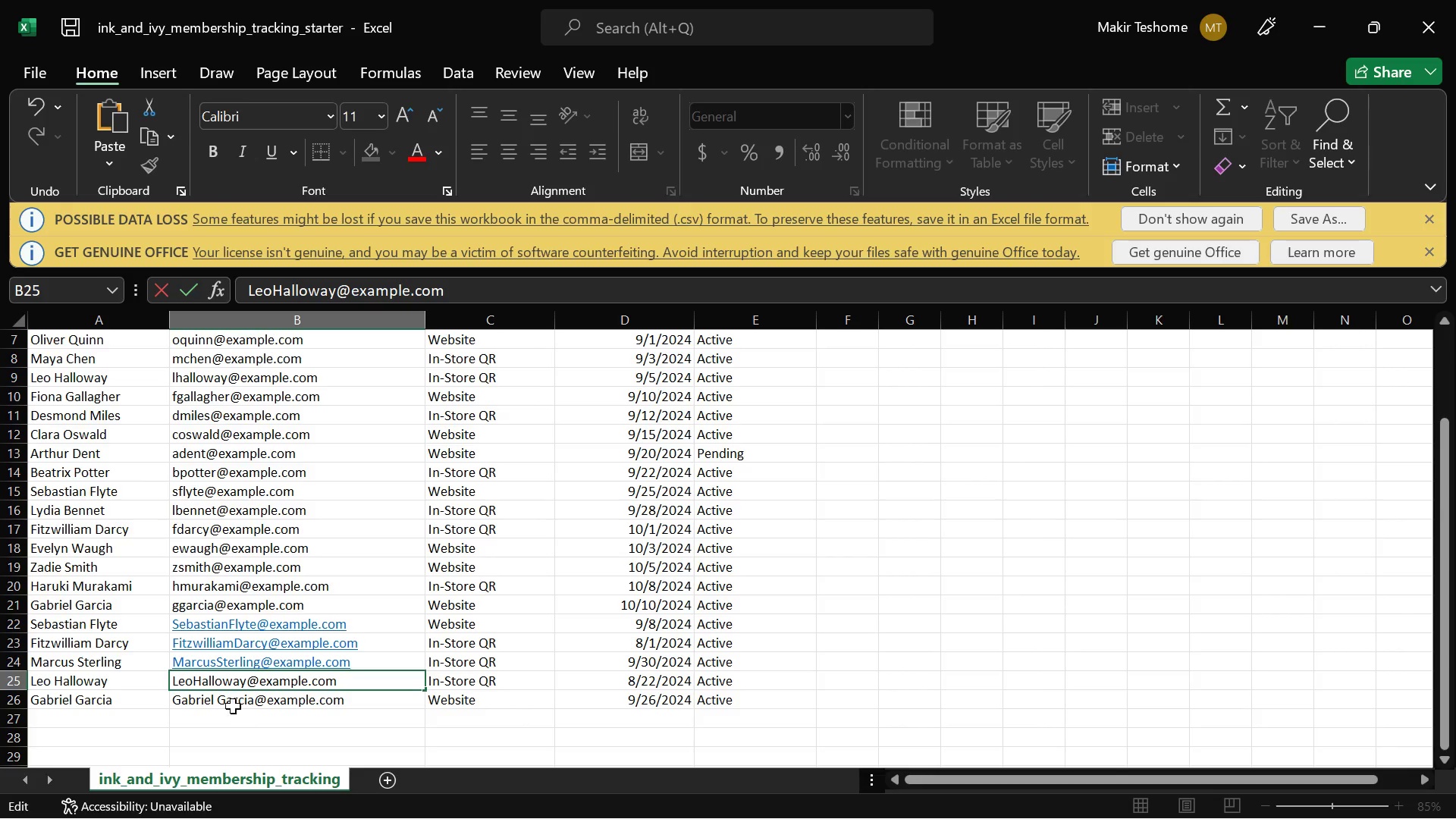 
double_click([227, 704])
 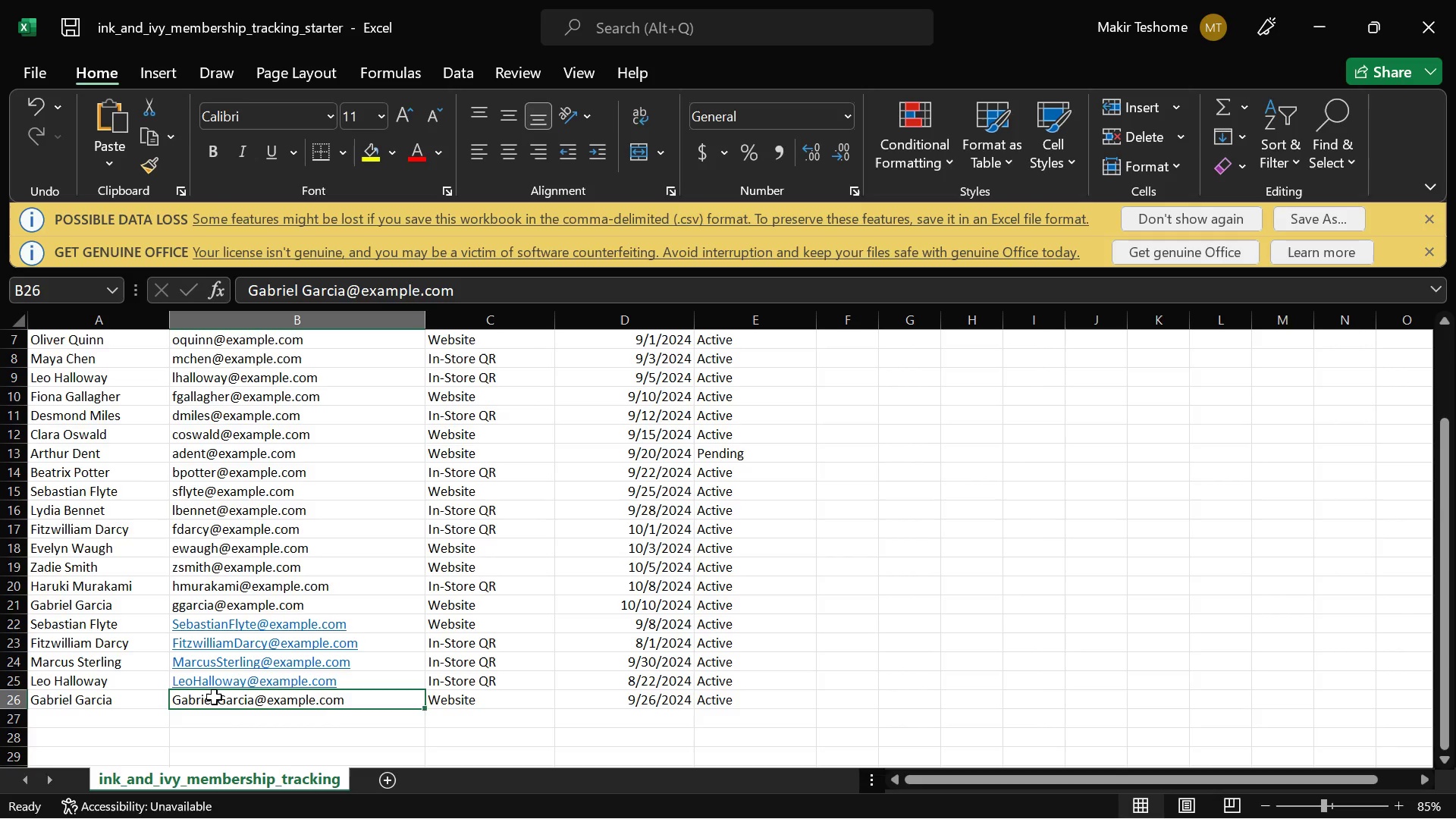 
double_click([214, 697])
 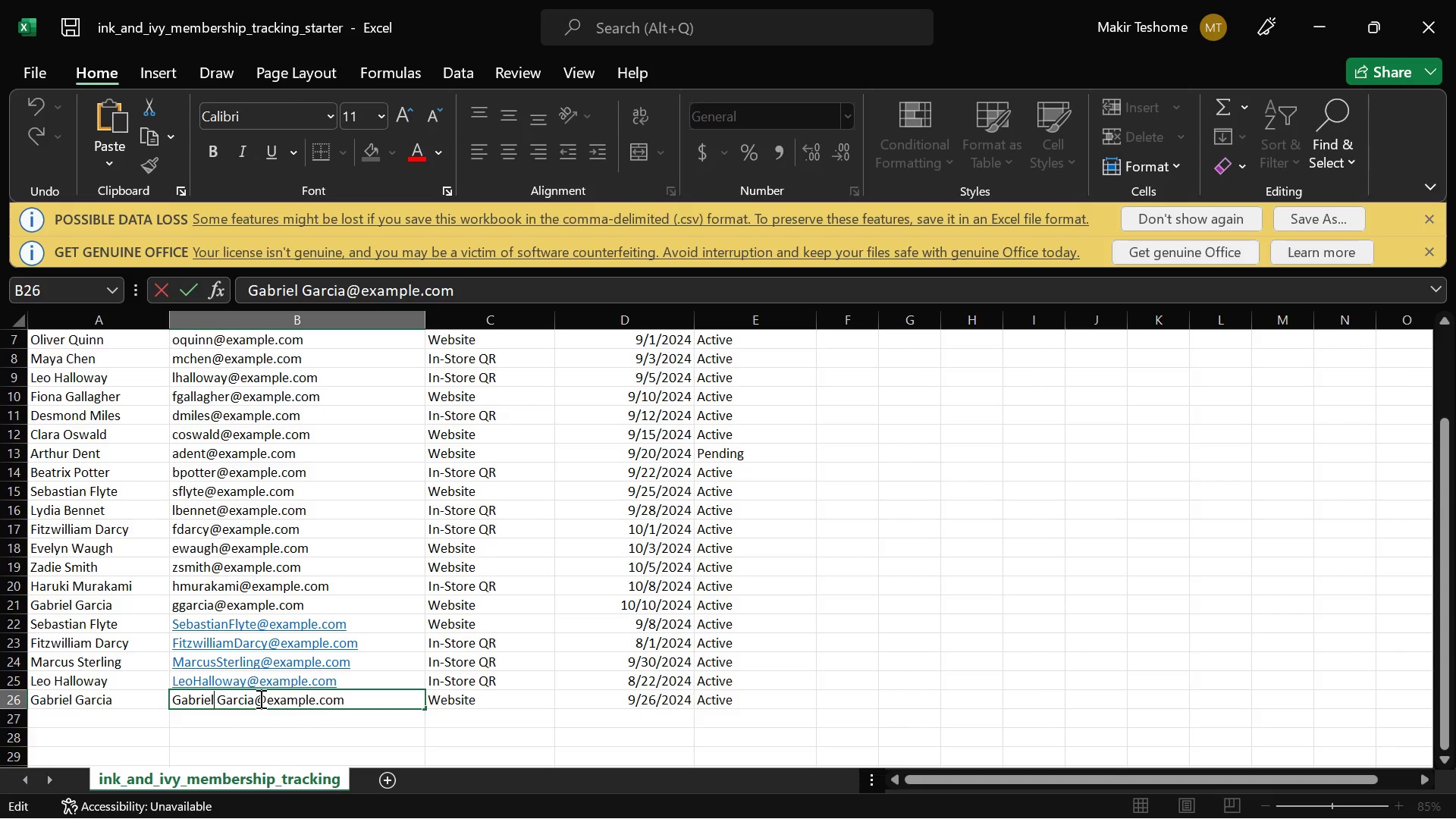 
key(ArrowRight)
 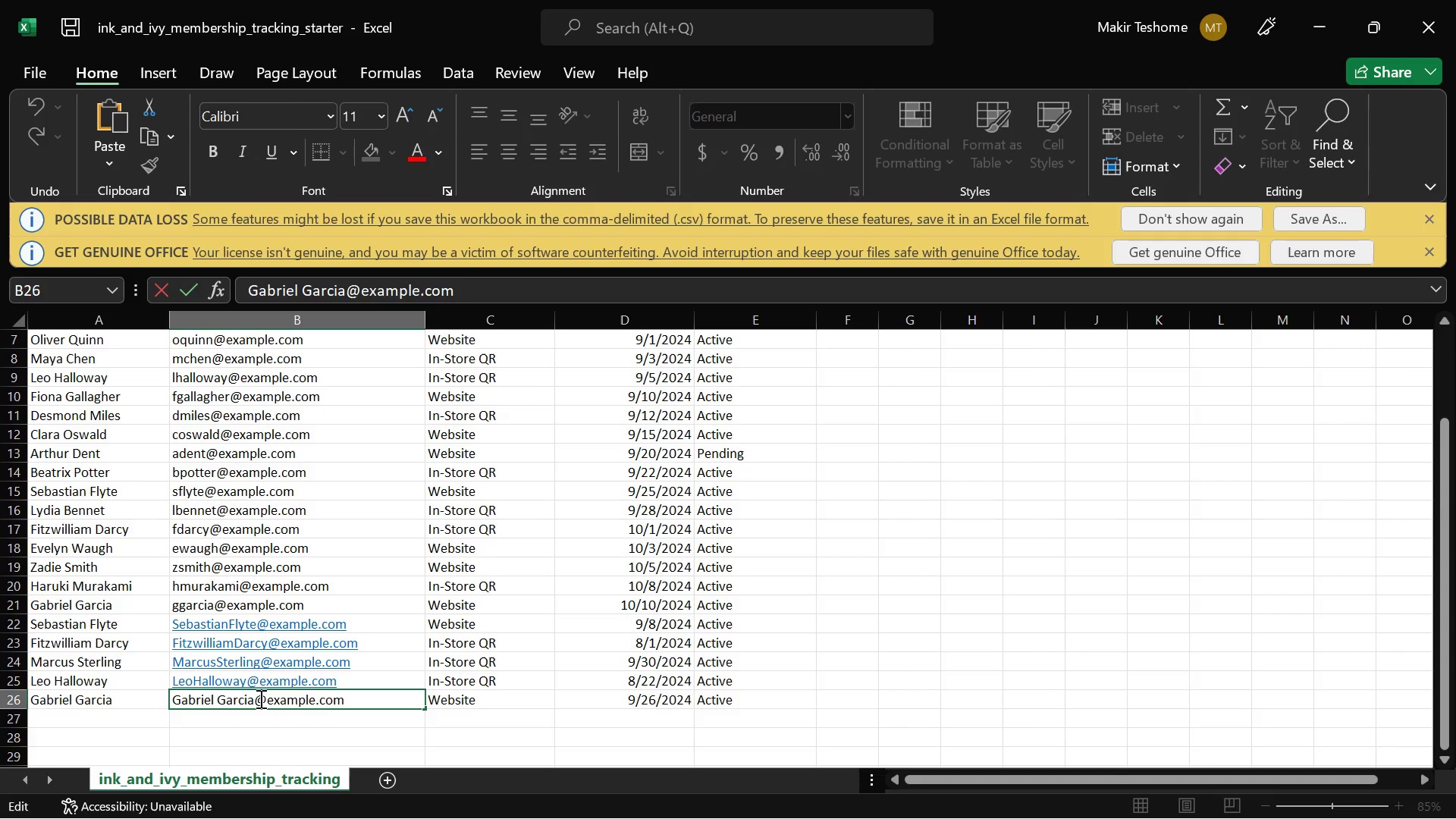 
key(Backspace)
 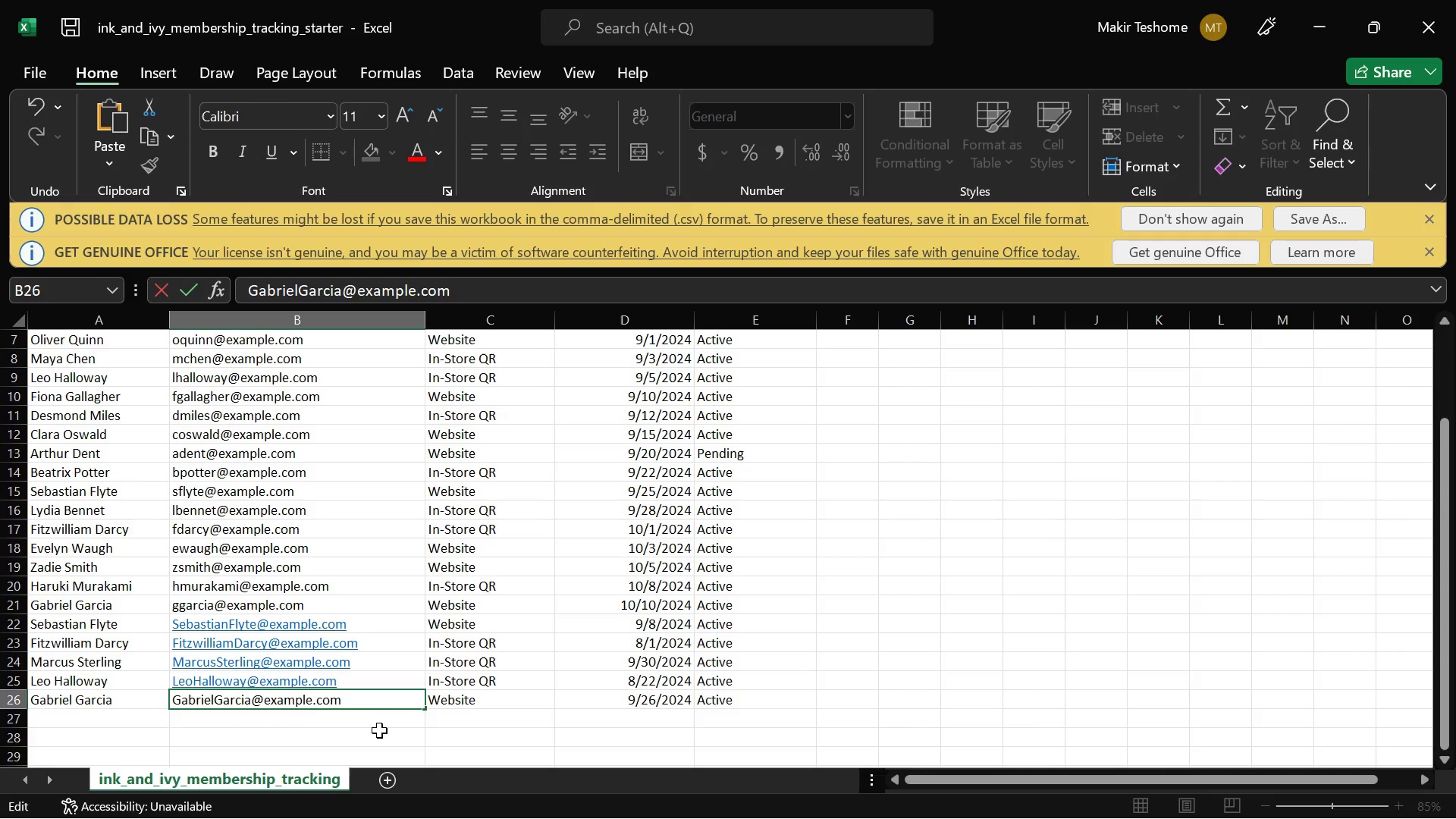 
left_click([378, 731])
 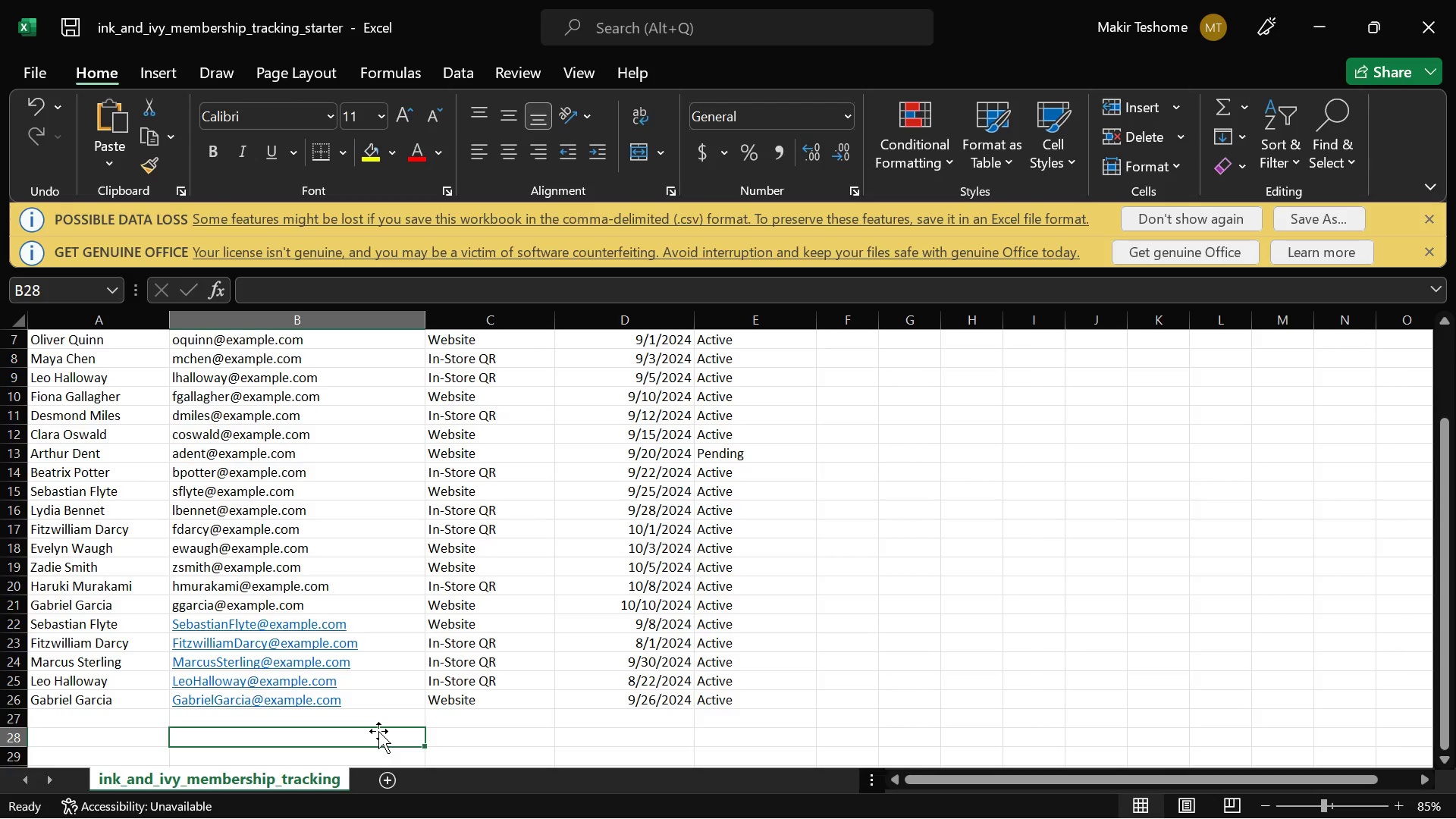 
wait(6.95)
 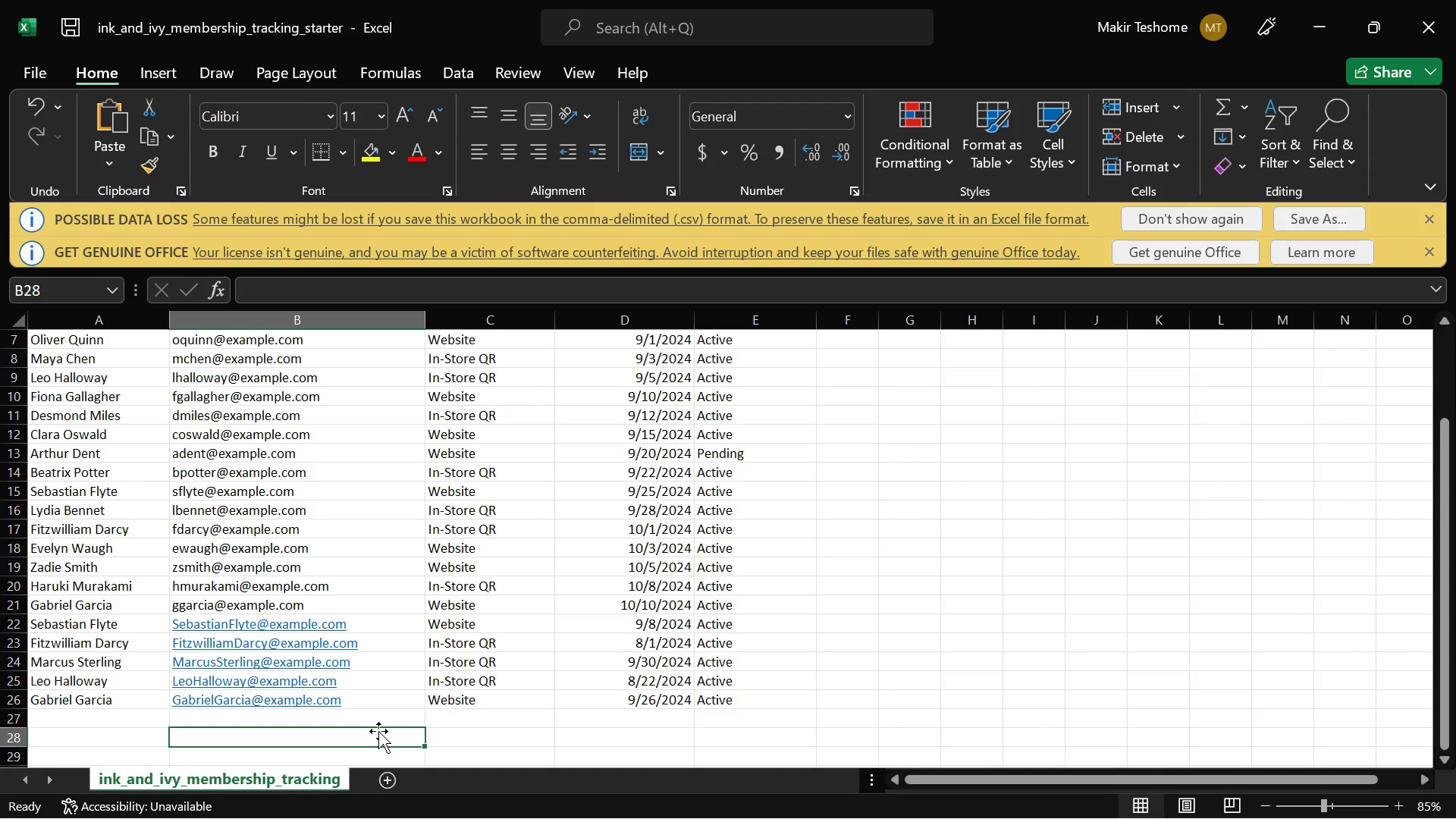 
scroll: coordinate [378, 731], scroll_direction: up, amount: 6.0
 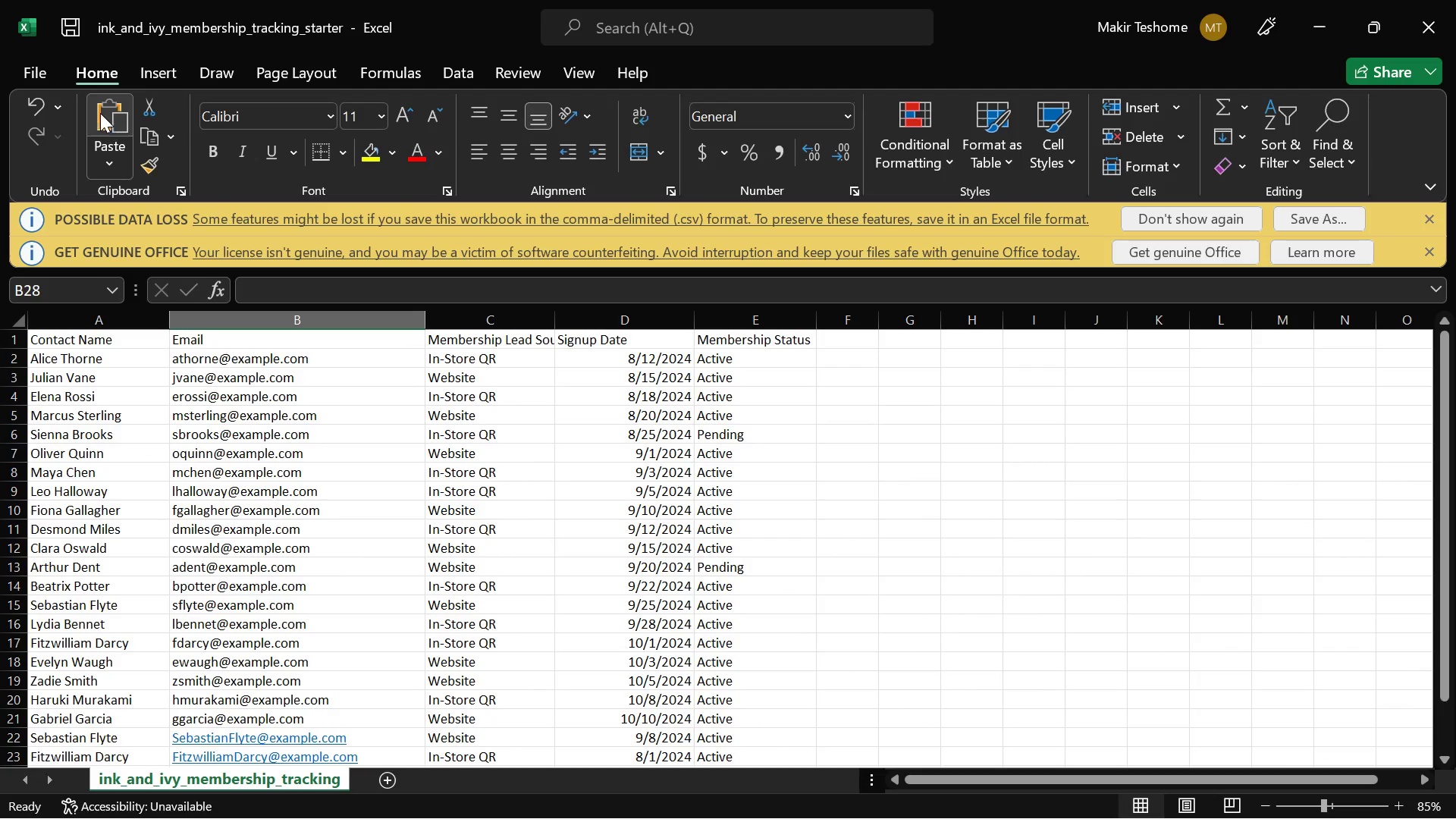 
left_click([42, 79])
 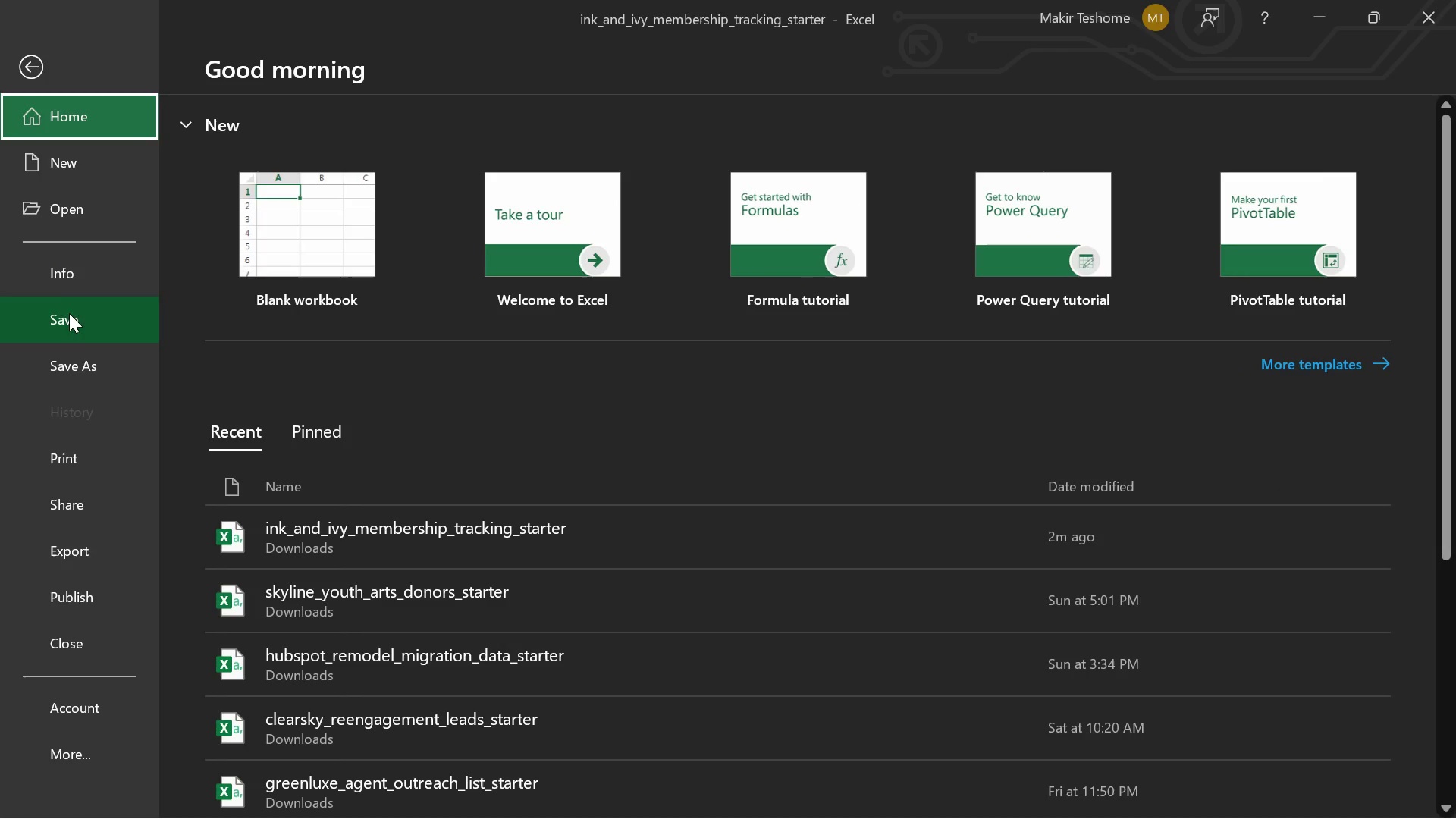 
left_click([69, 331])
 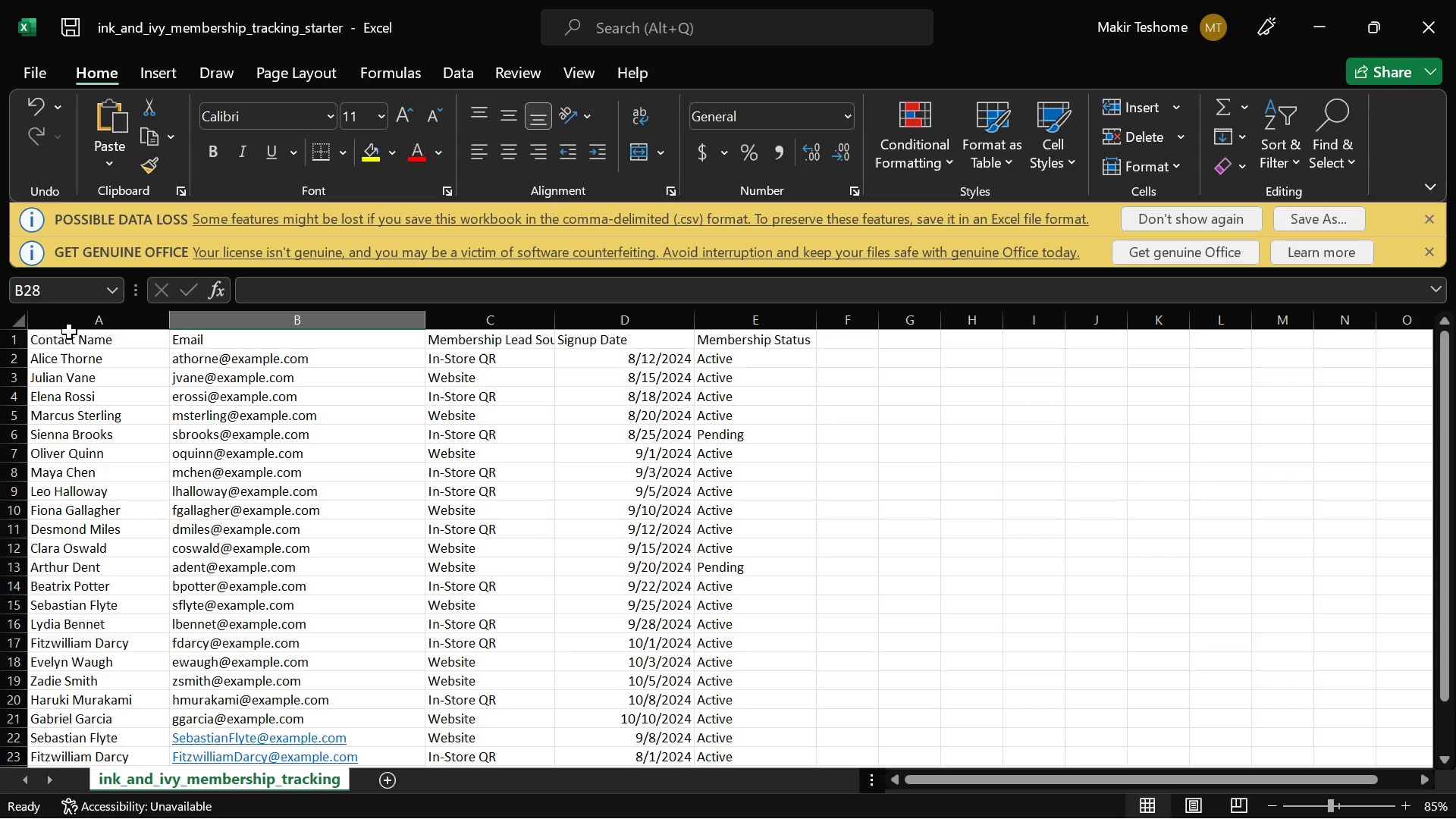 
wait(8.56)
 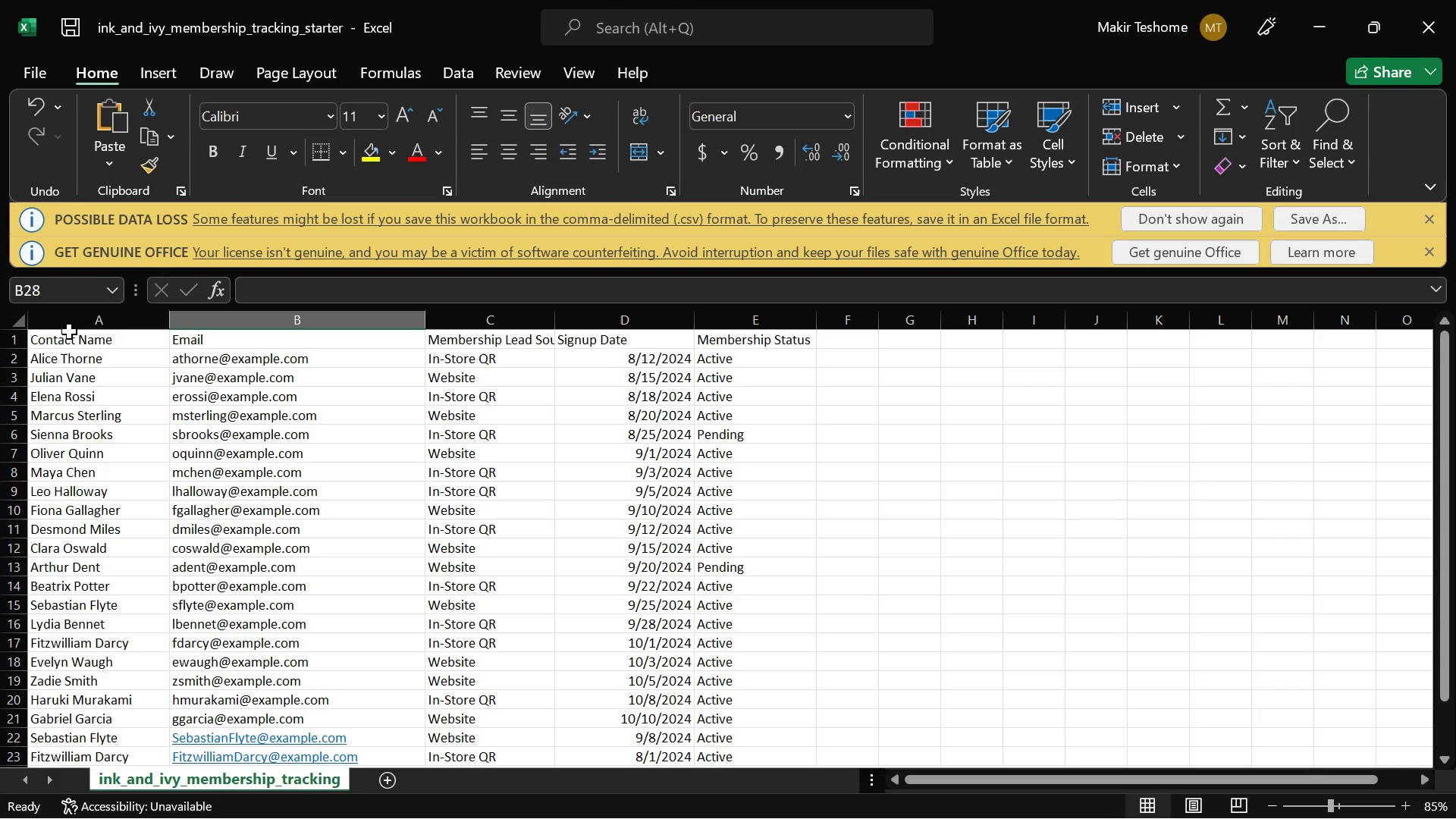 
scroll: coordinate [463, 413], scroll_direction: down, amount: 3.0
 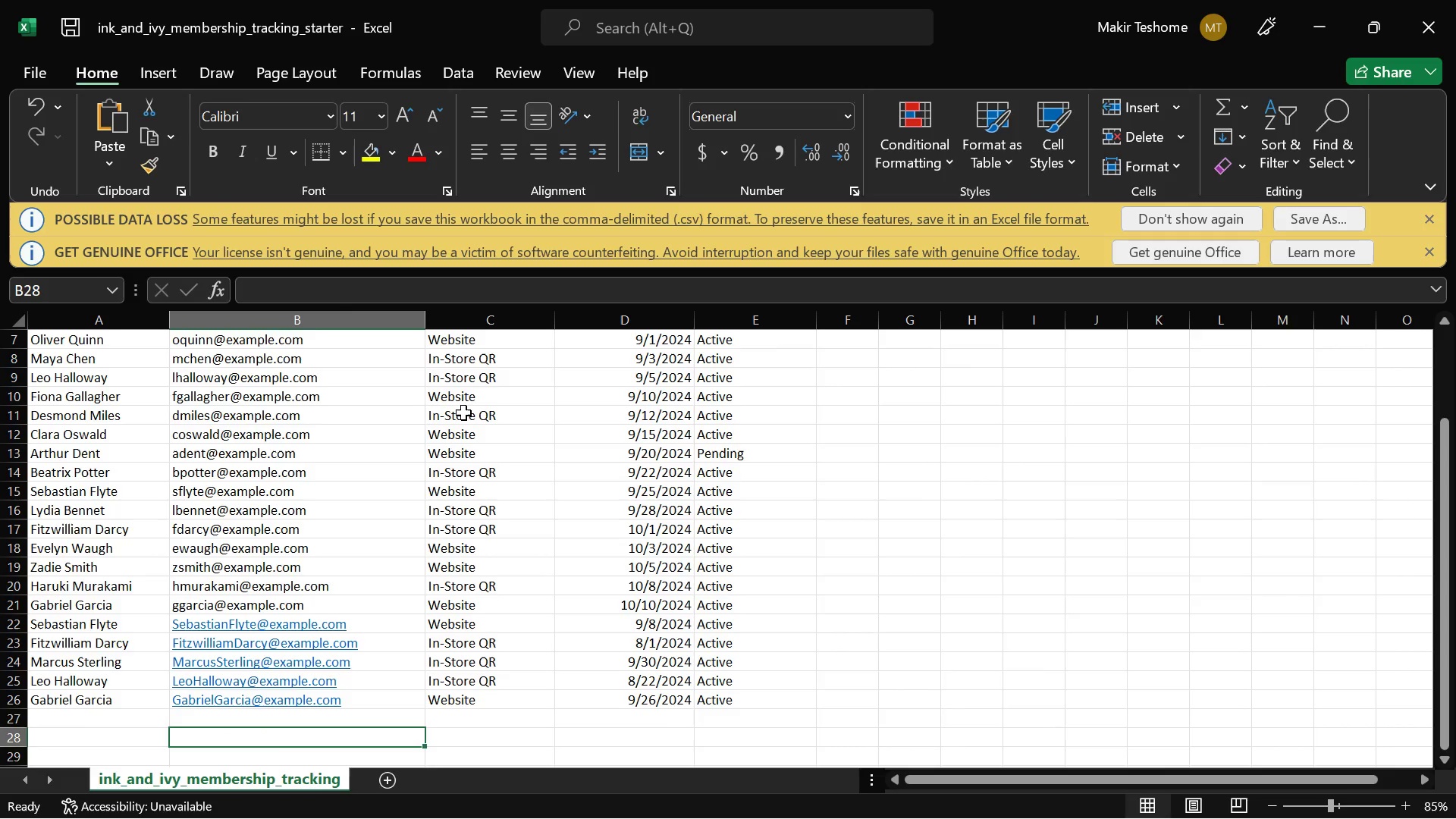 
scroll: coordinate [463, 413], scroll_direction: up, amount: 3.0
 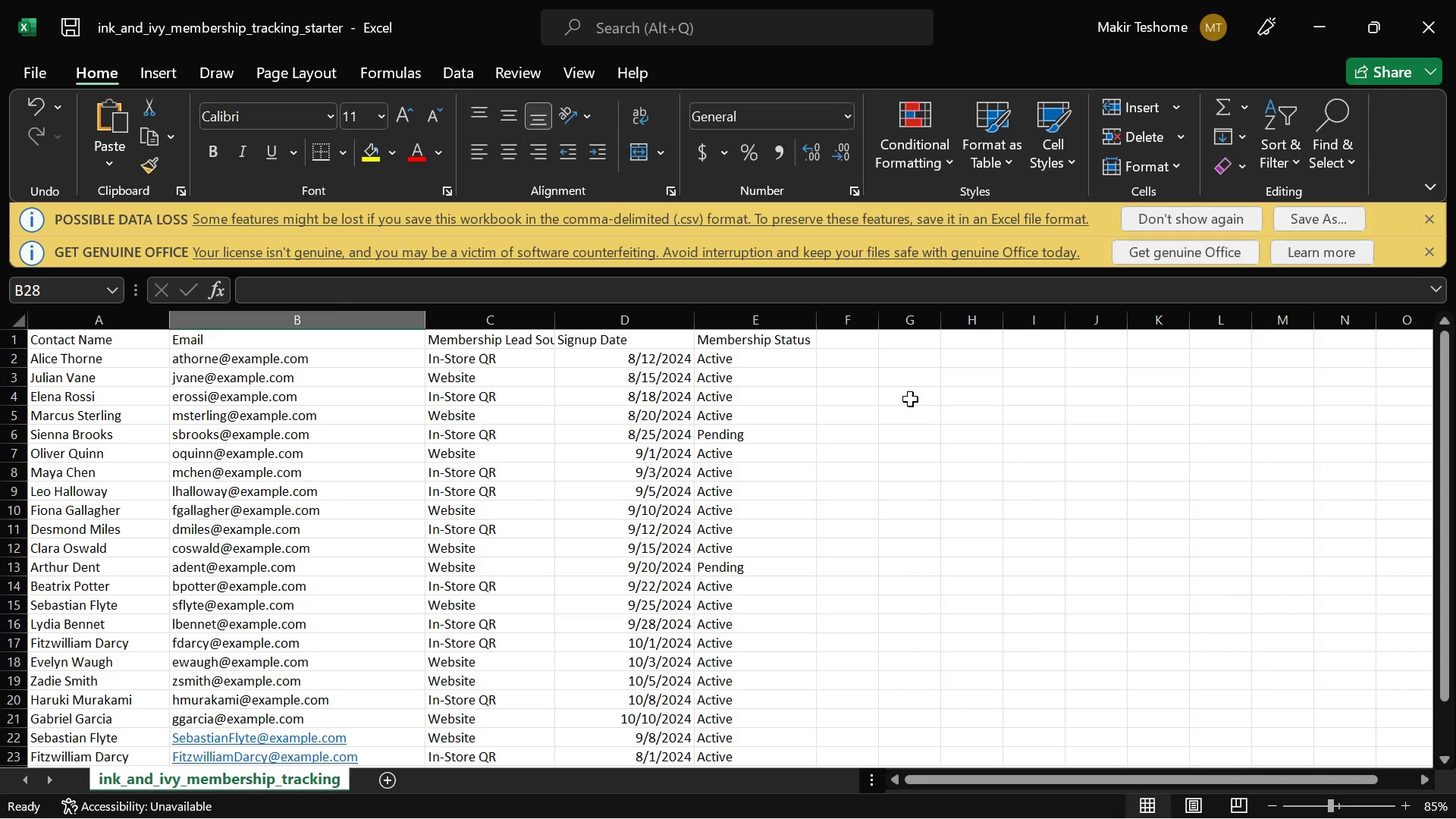 
left_click([885, 383])
 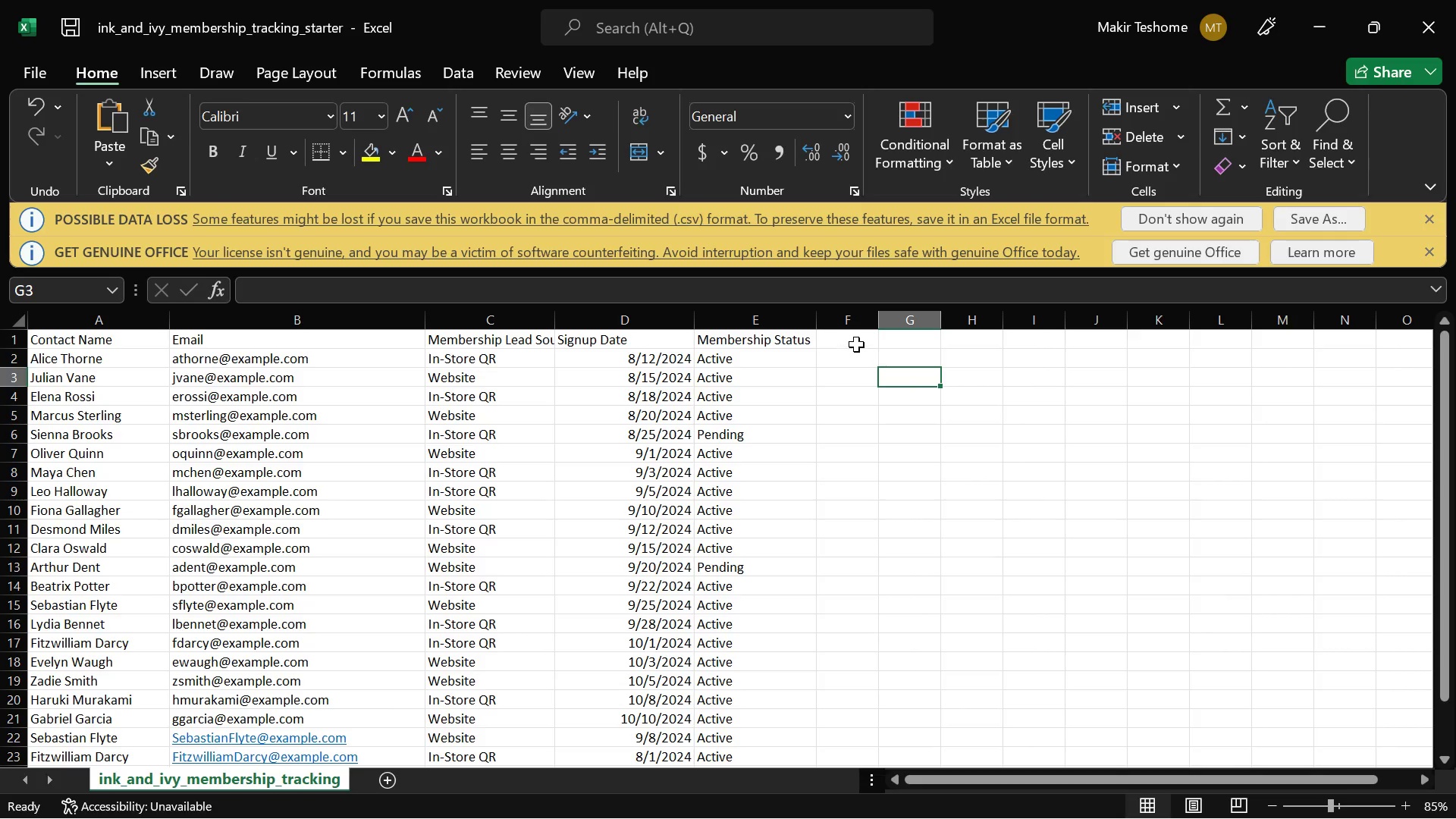 
left_click([855, 344])
 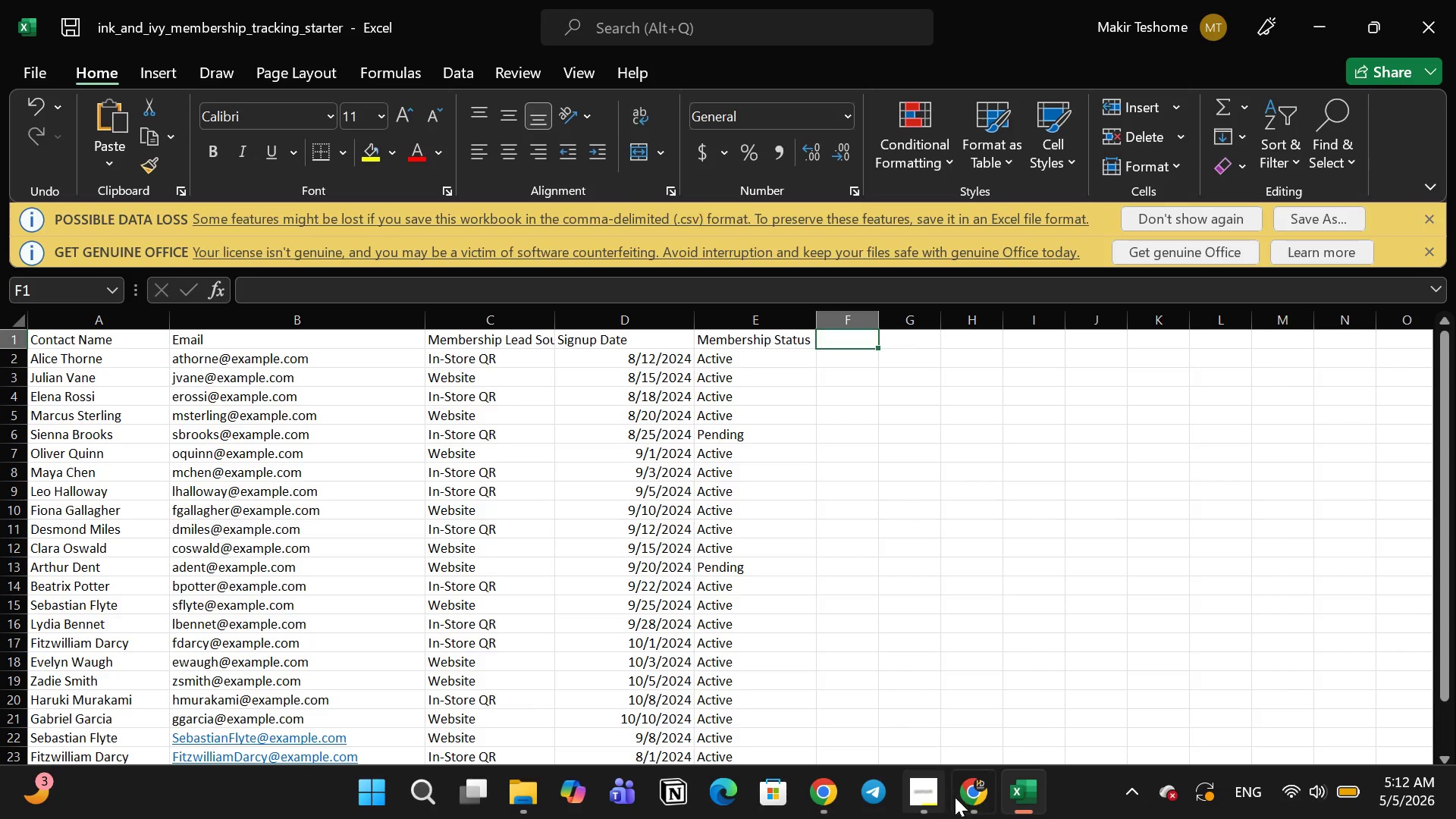 
left_click([974, 801])
 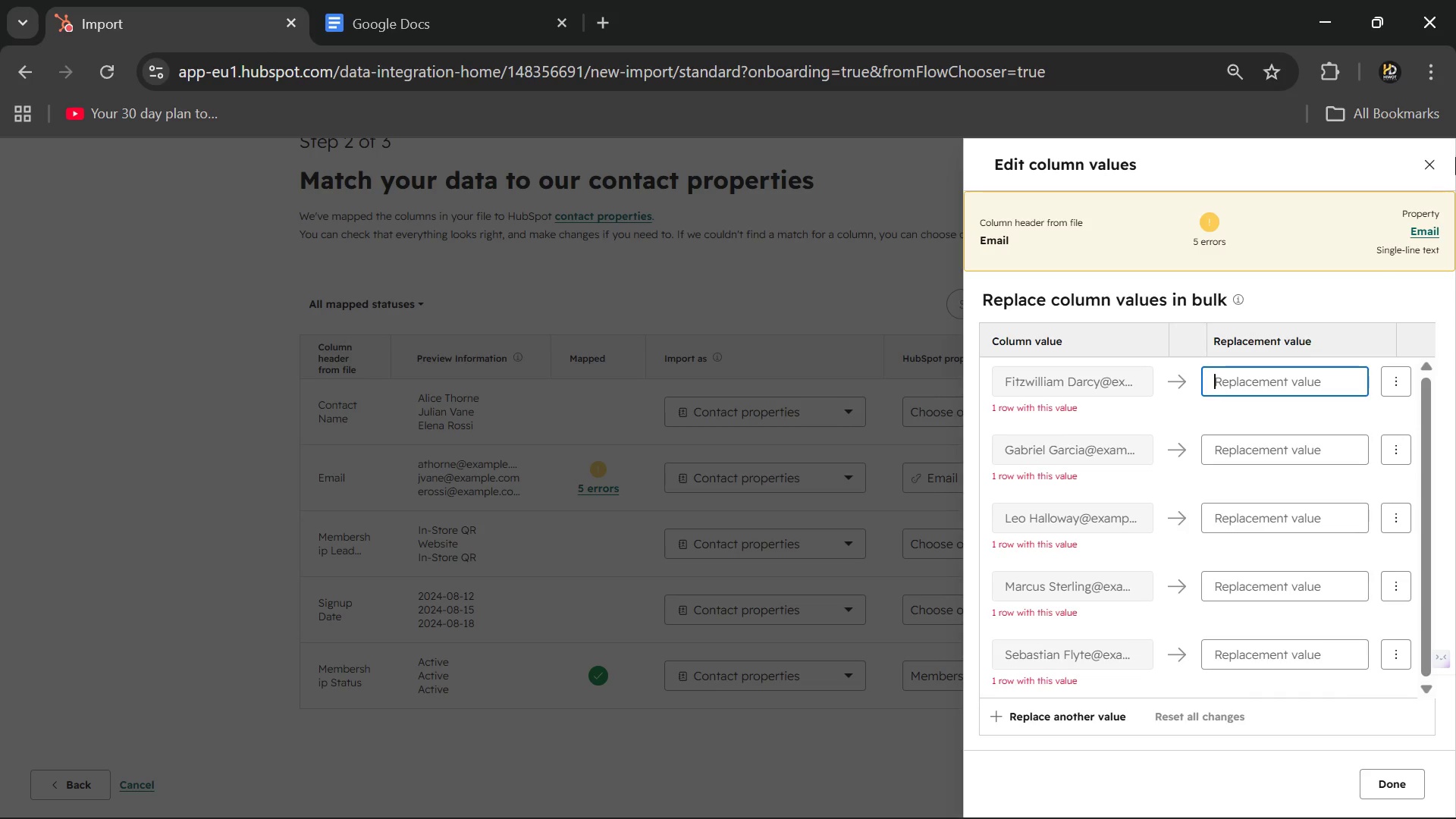 
left_click([1420, 171])
 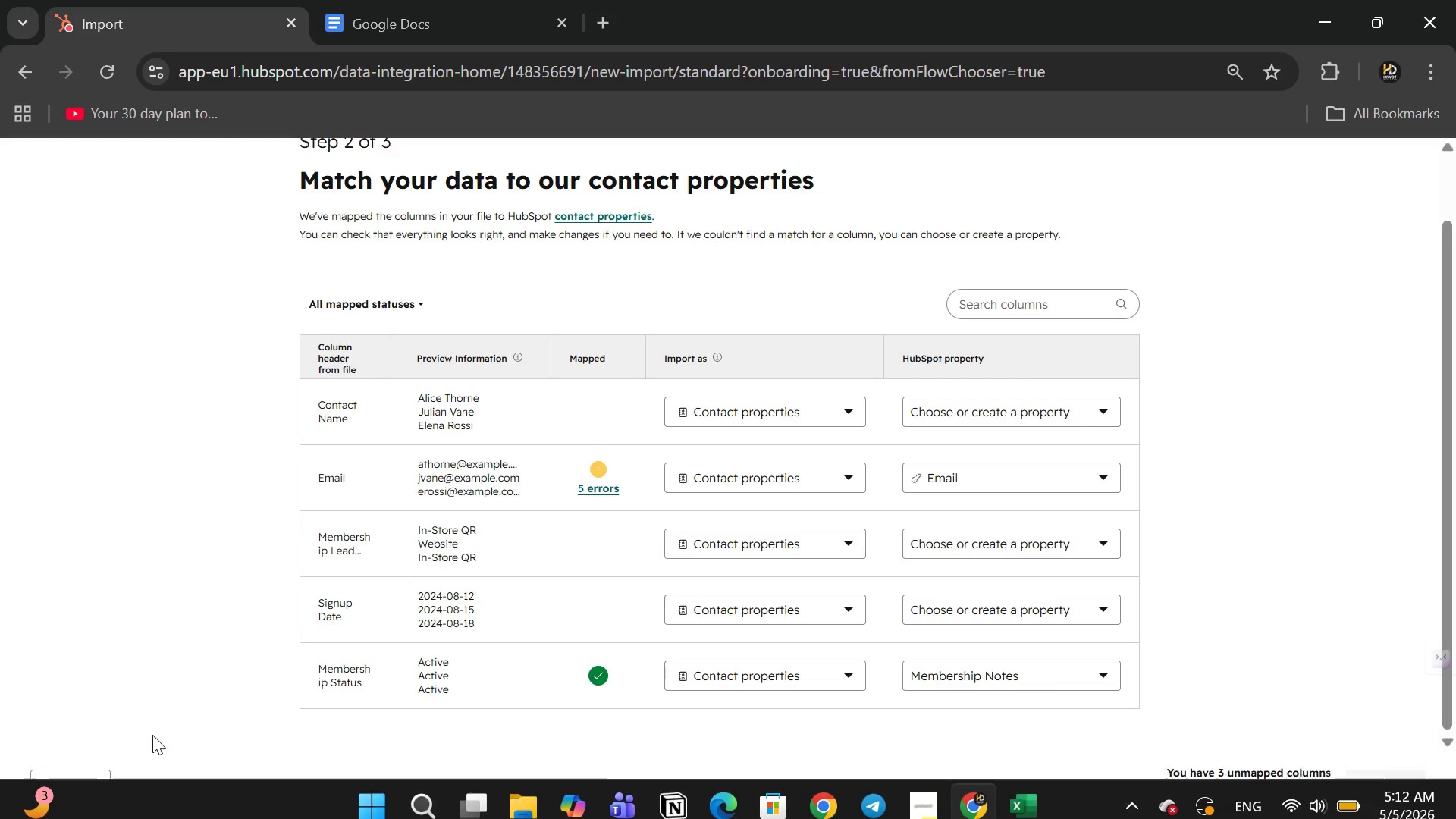 
left_click([133, 779])
 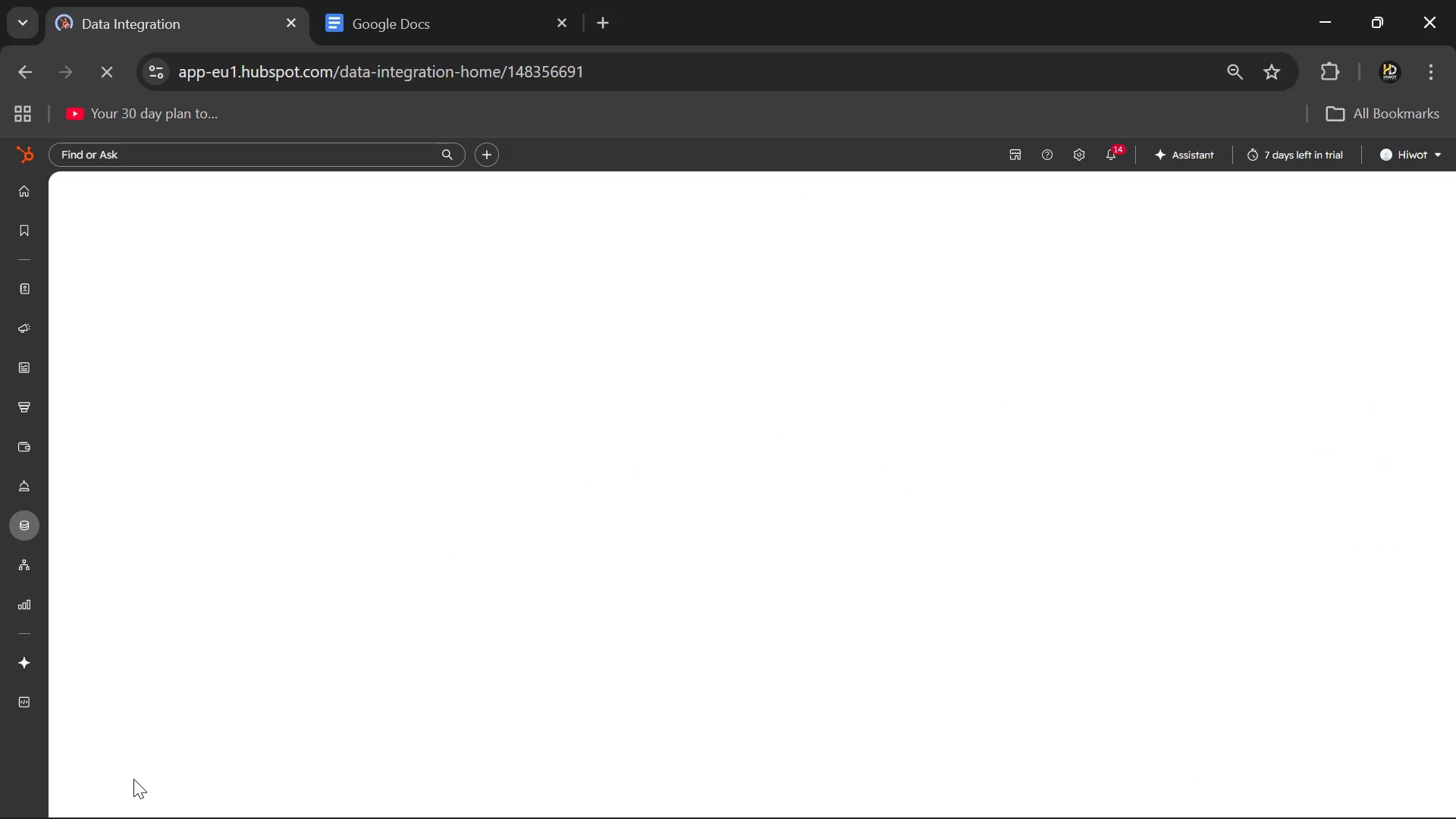 
wait(8.67)
 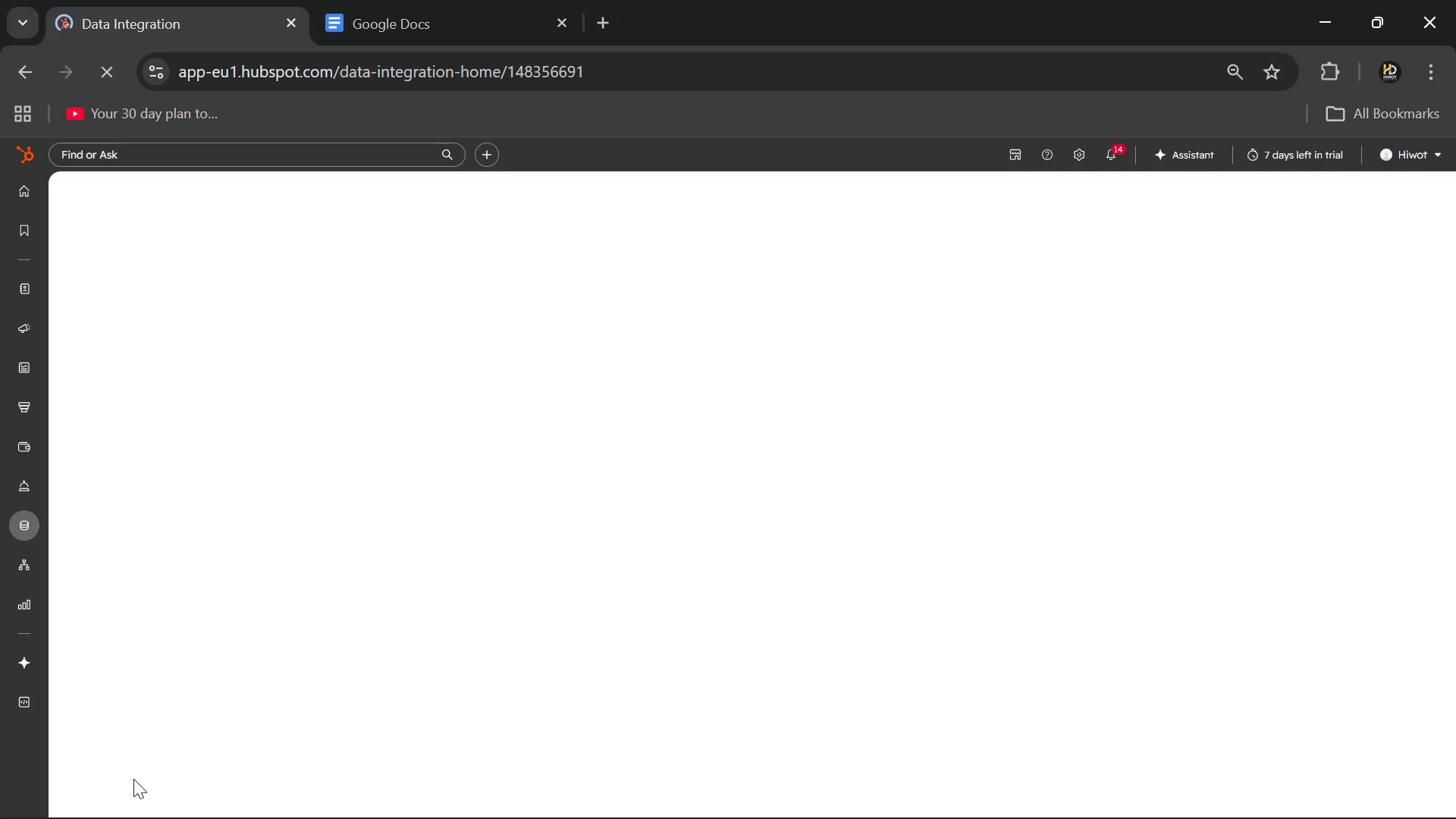 
left_click([317, 442])
 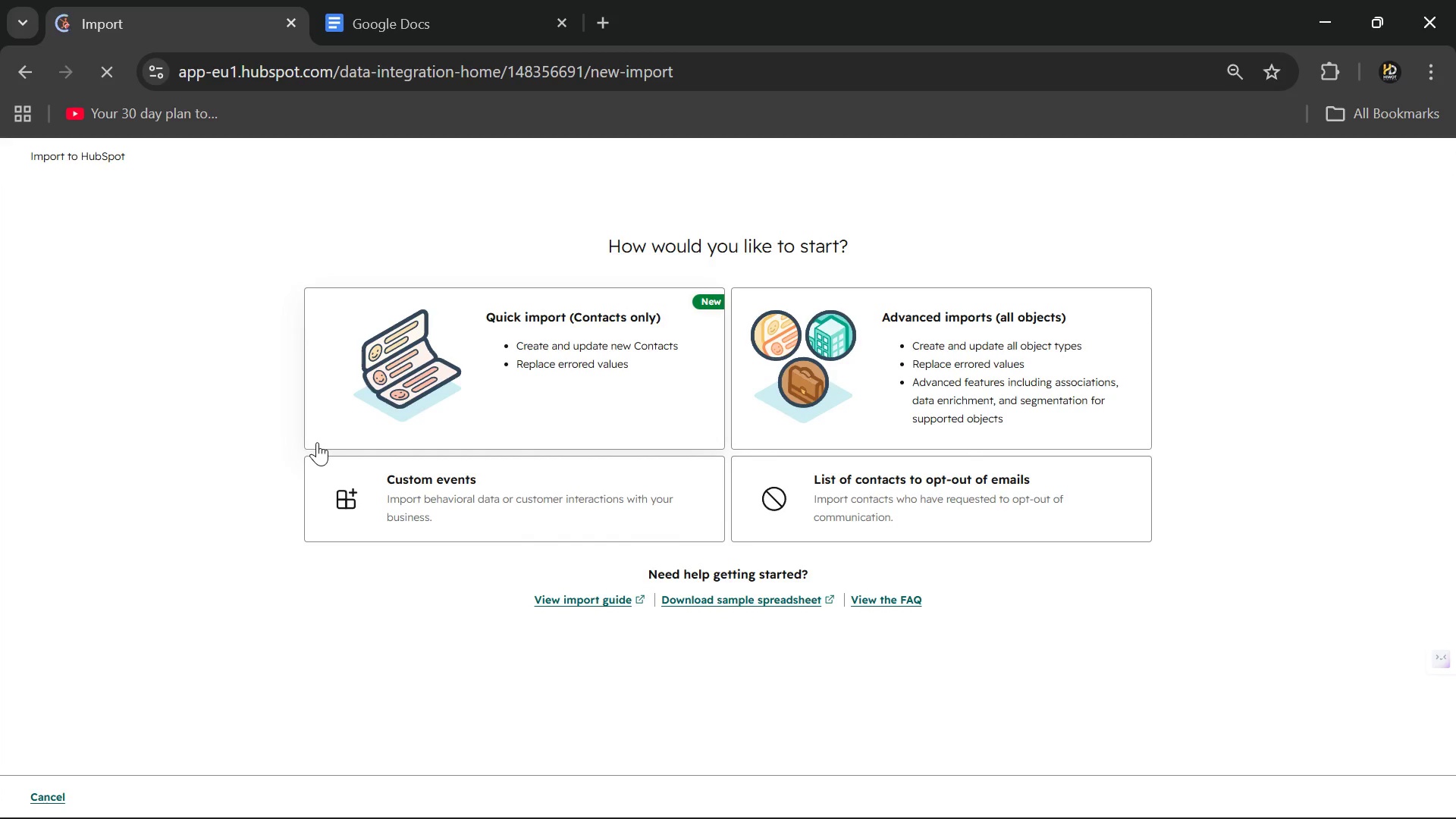 
left_click([421, 342])
 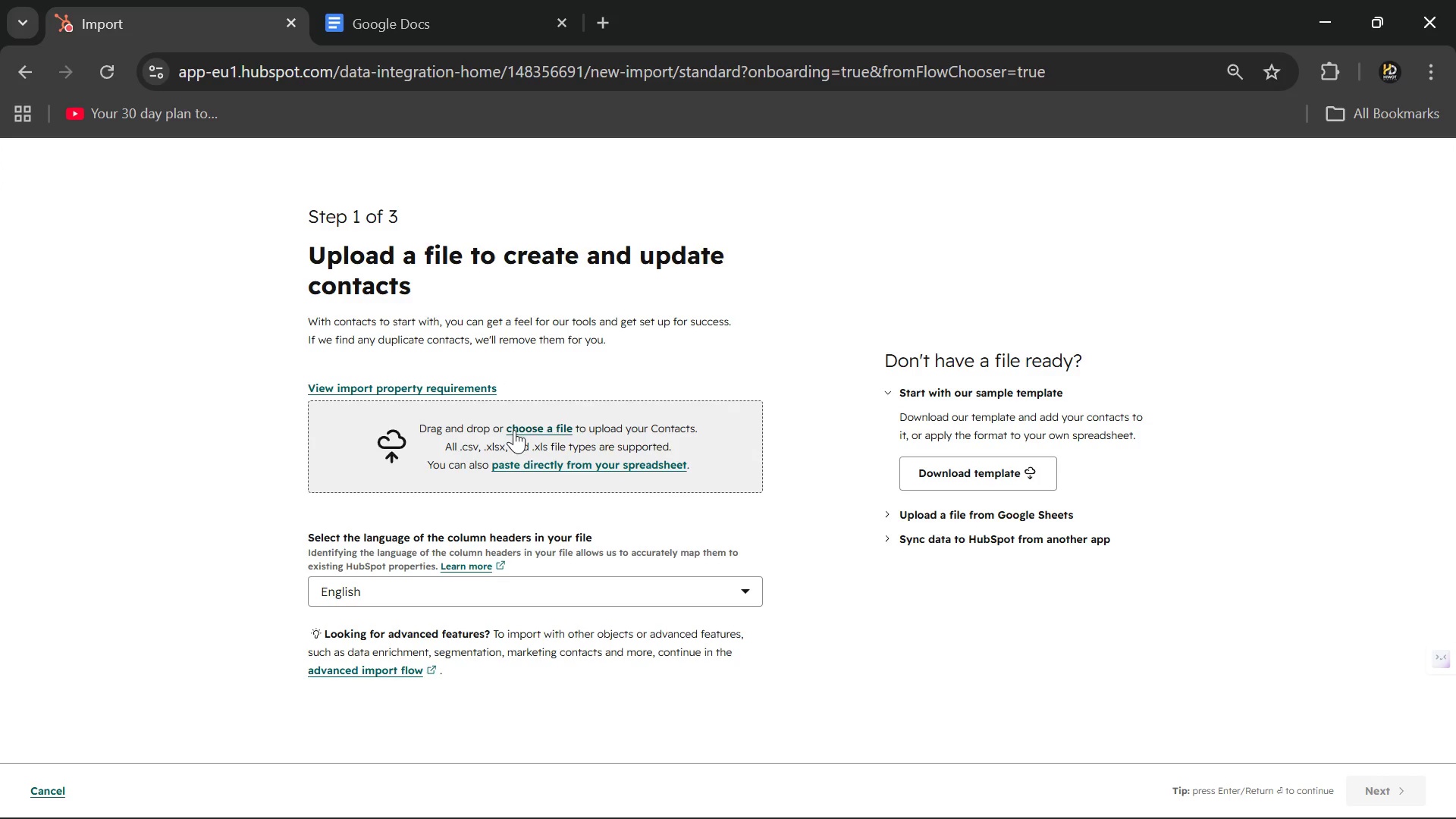 
left_click([529, 429])
 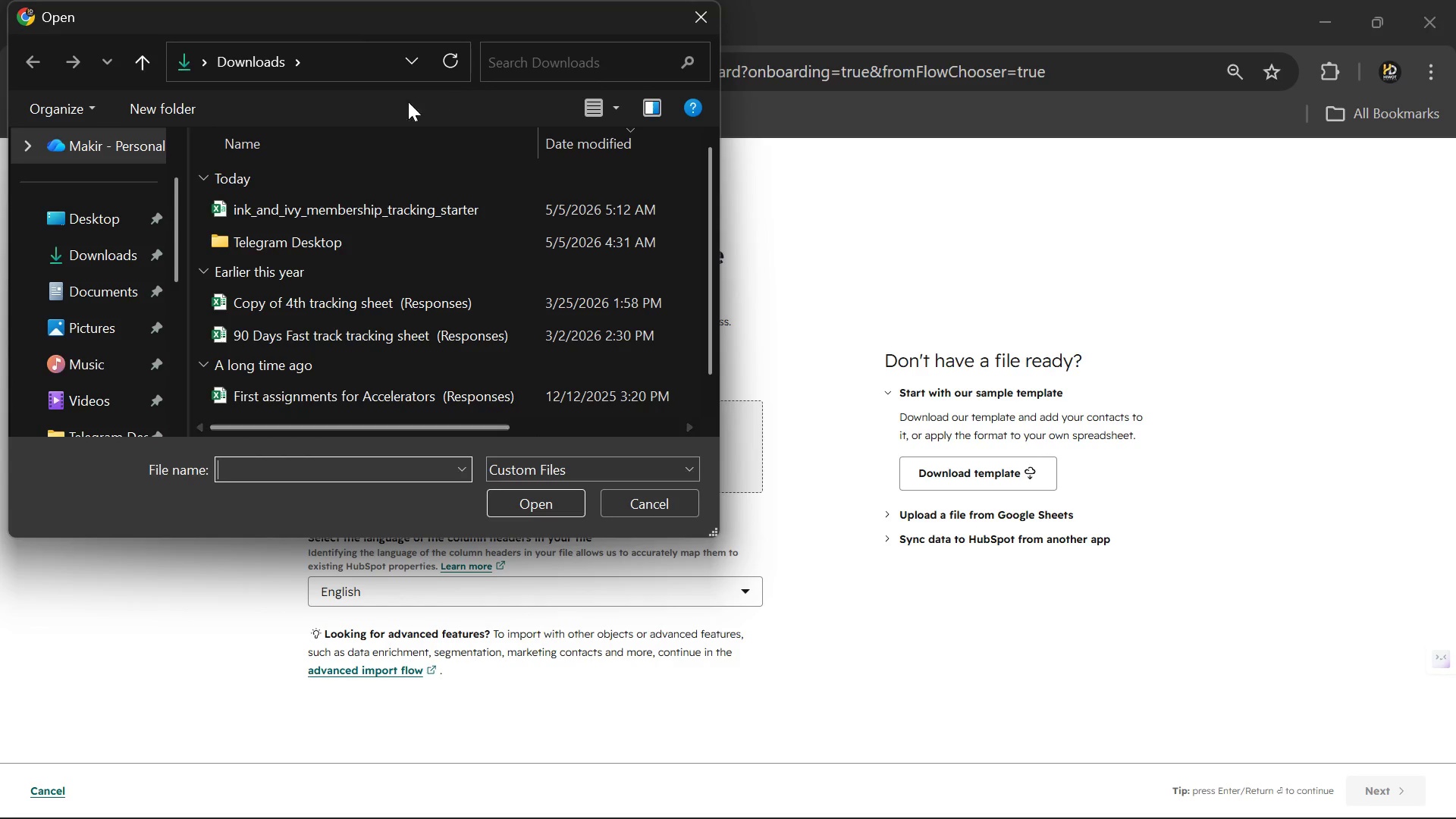 
wait(5.3)
 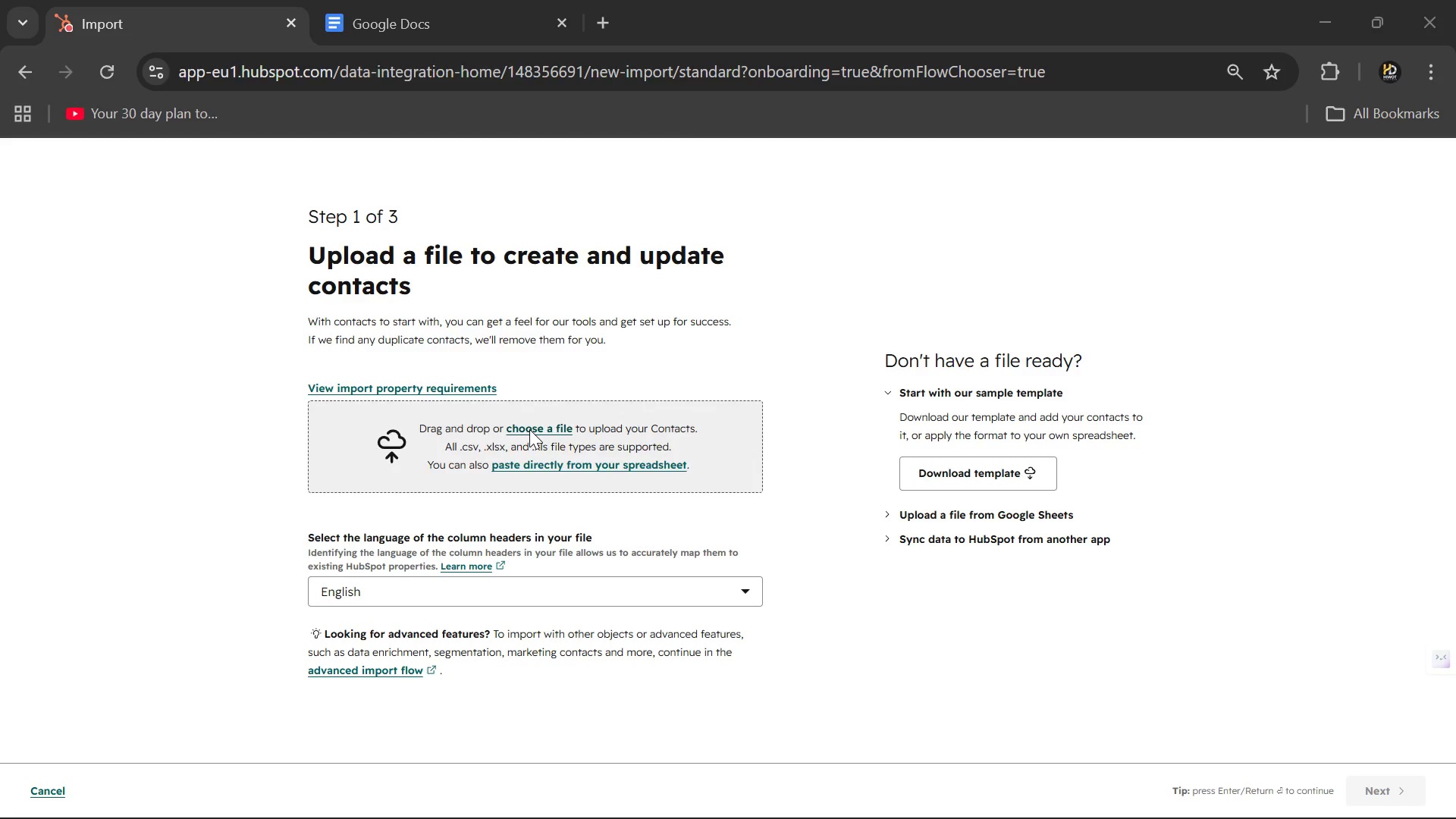 
double_click([312, 203])
 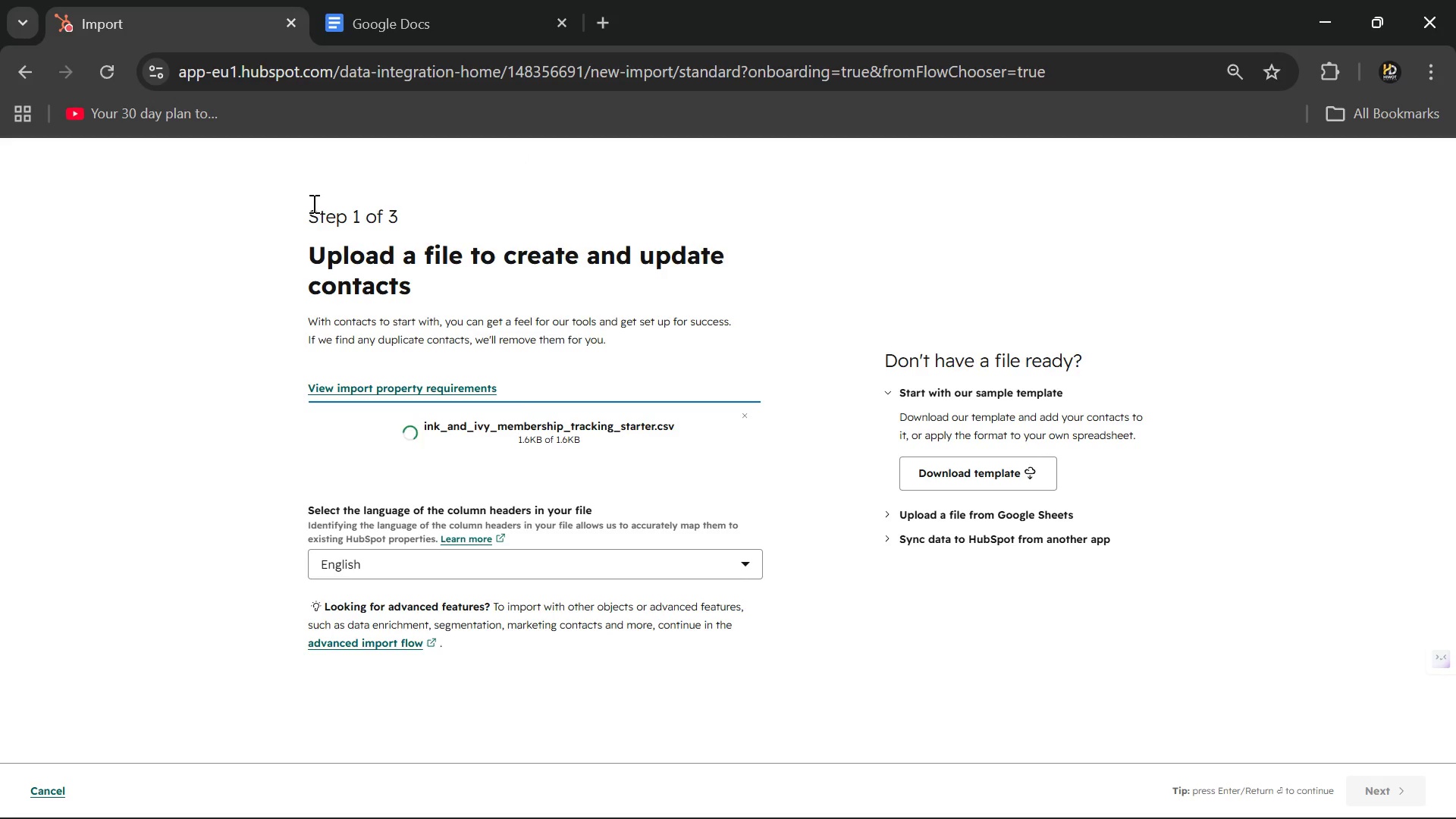 
mouse_move([393, 334])
 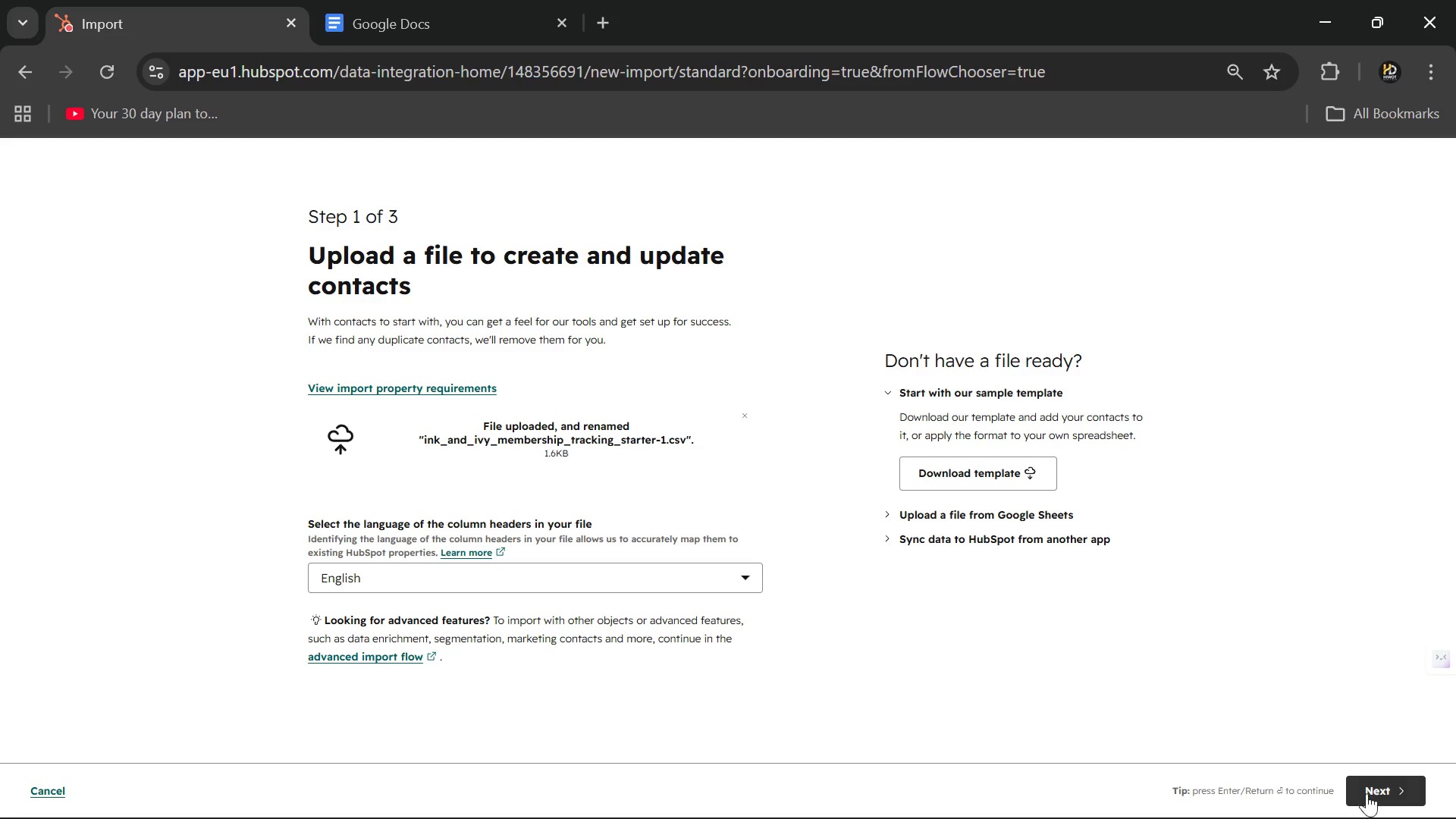 
left_click([1379, 792])
 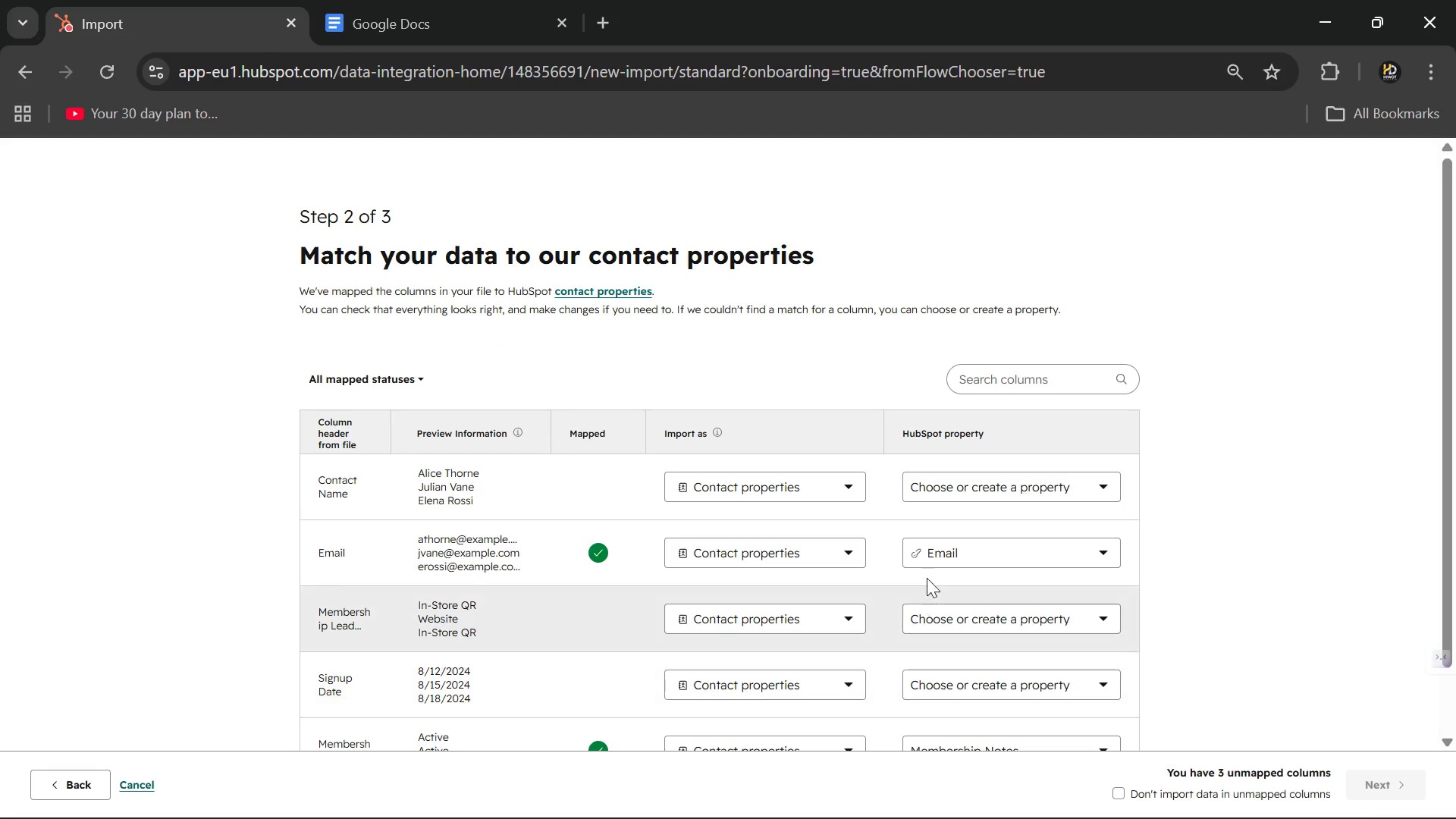 
wait(5.67)
 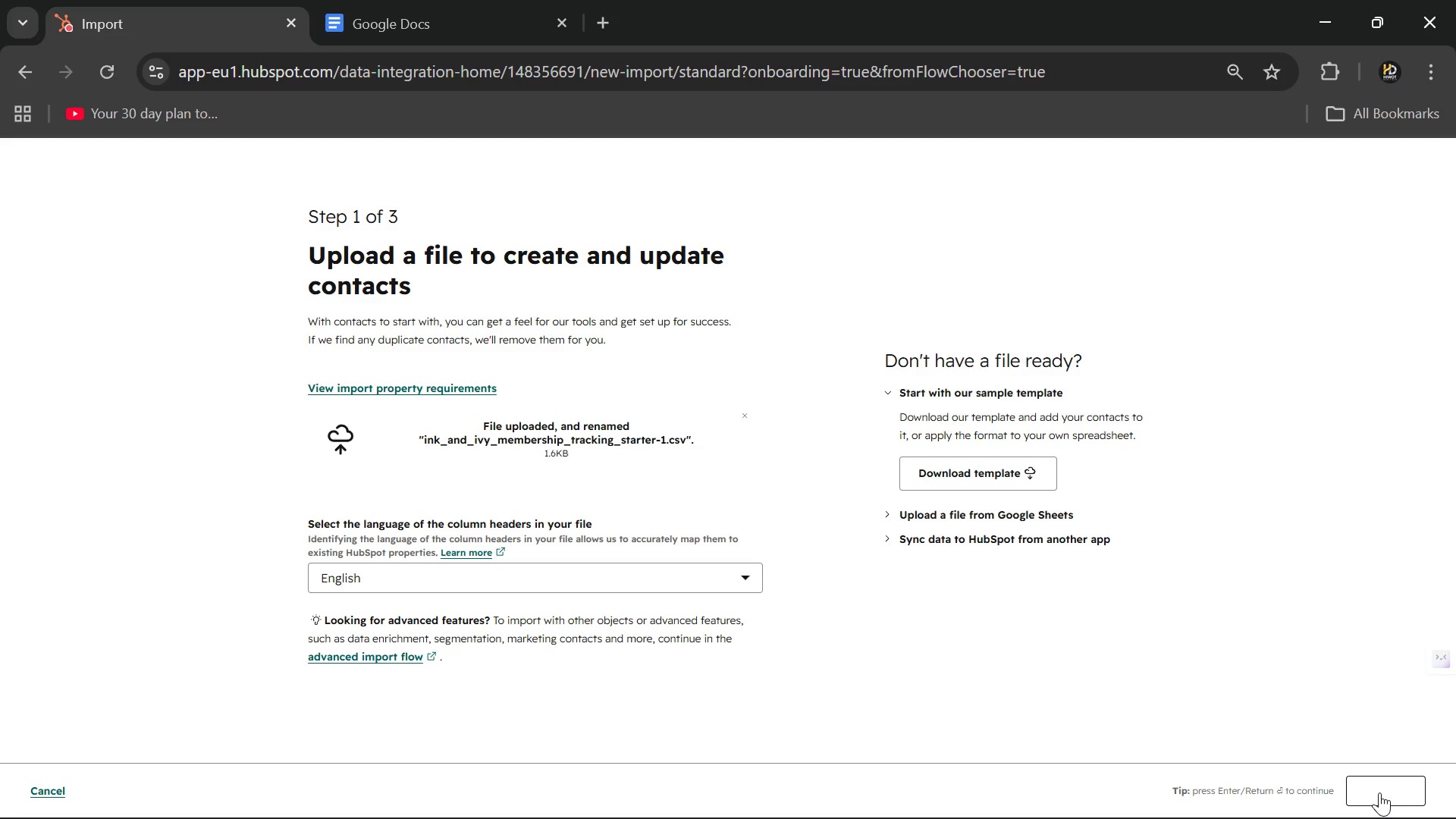 
left_click([1015, 487])
 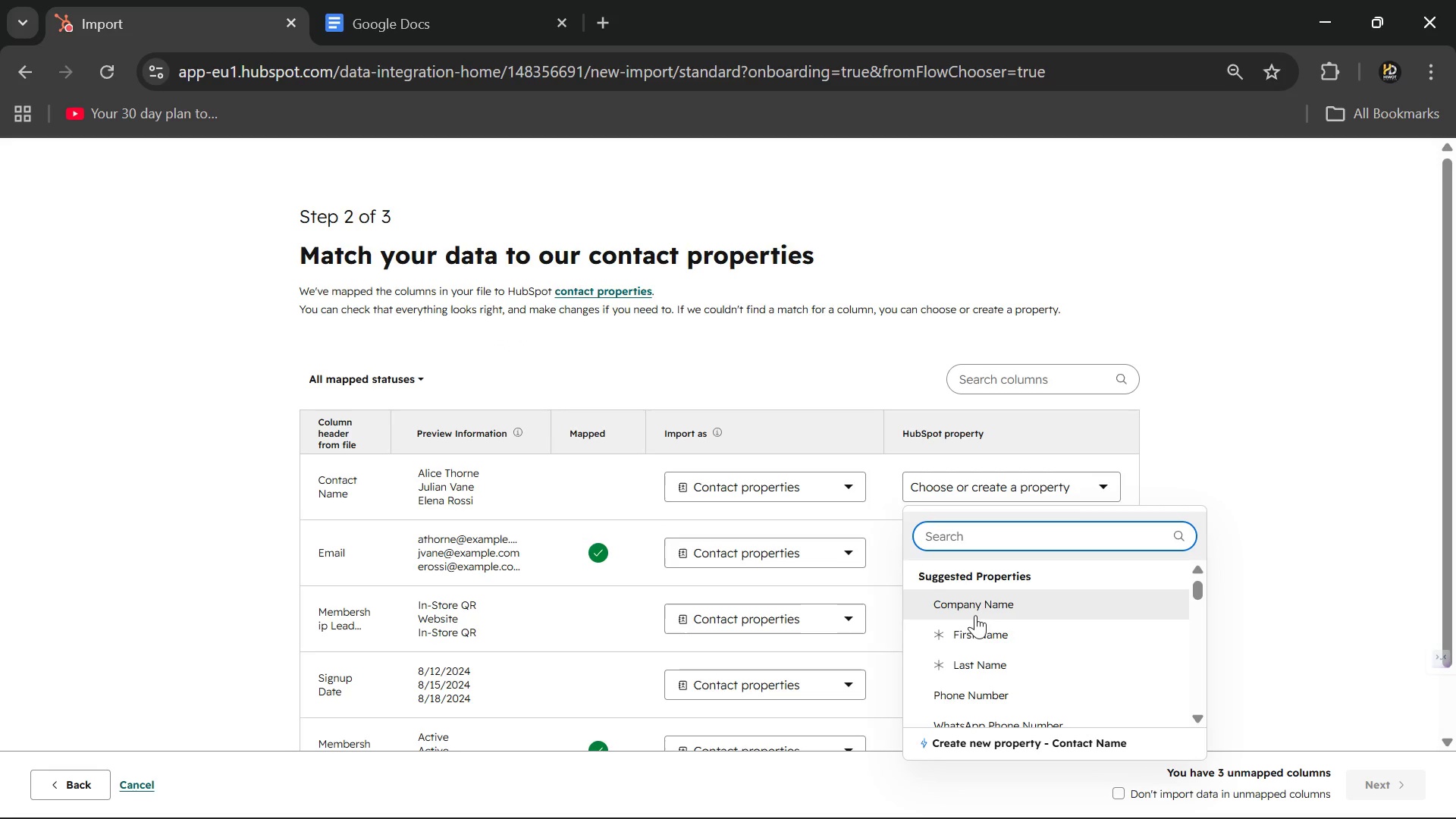 
left_click([966, 635])
 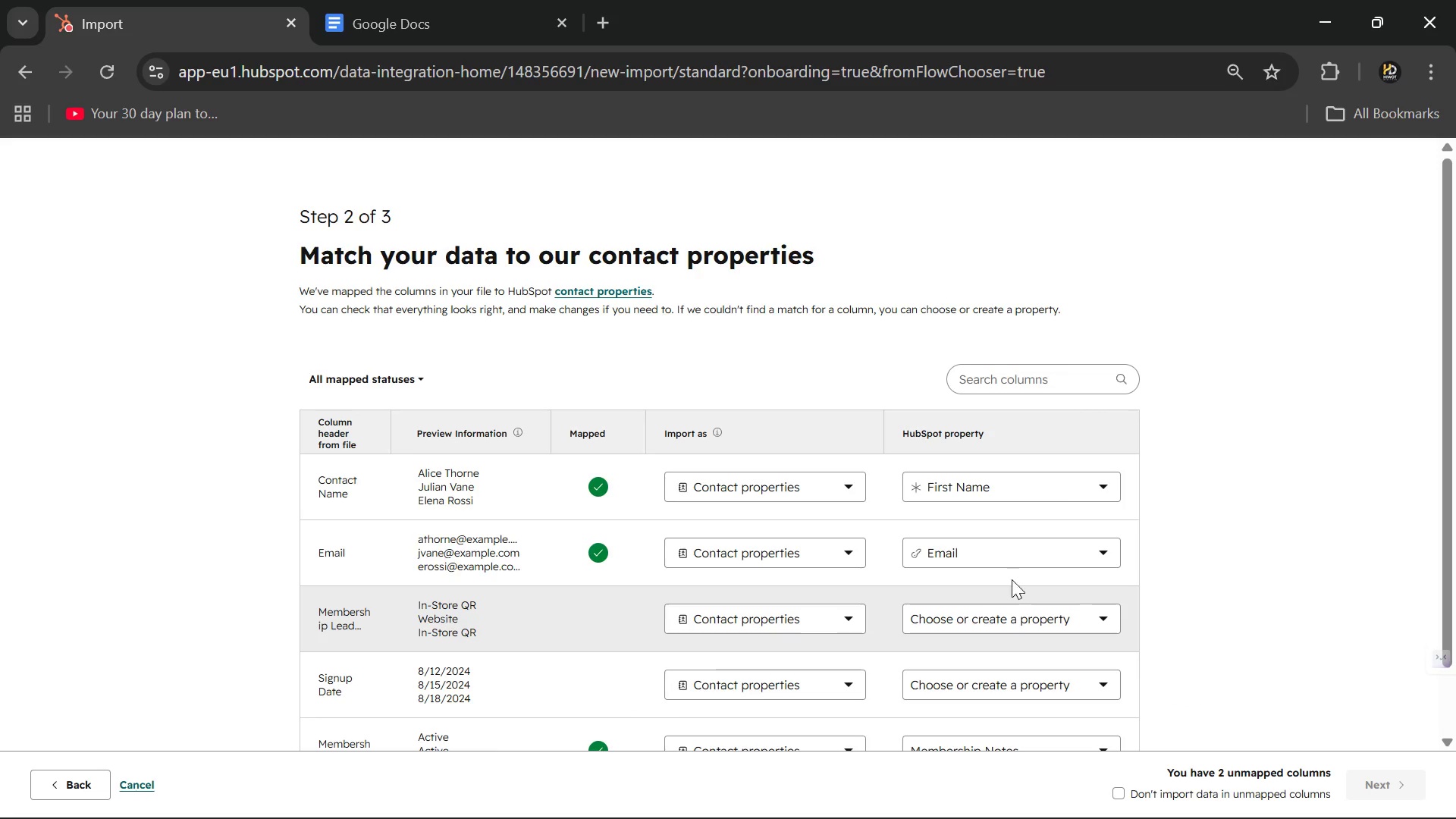 
left_click([1246, 477])
 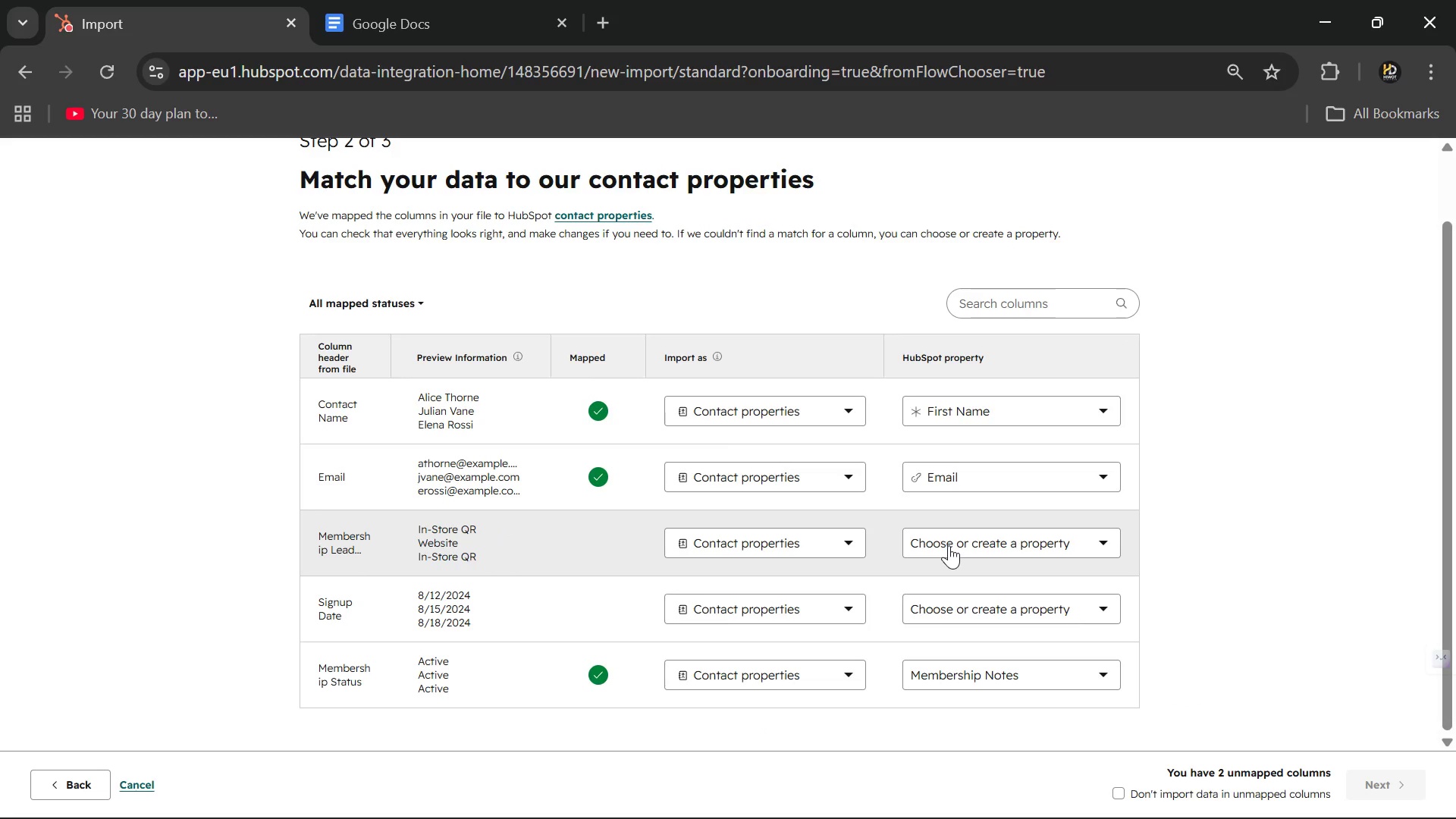 
wait(27.45)
 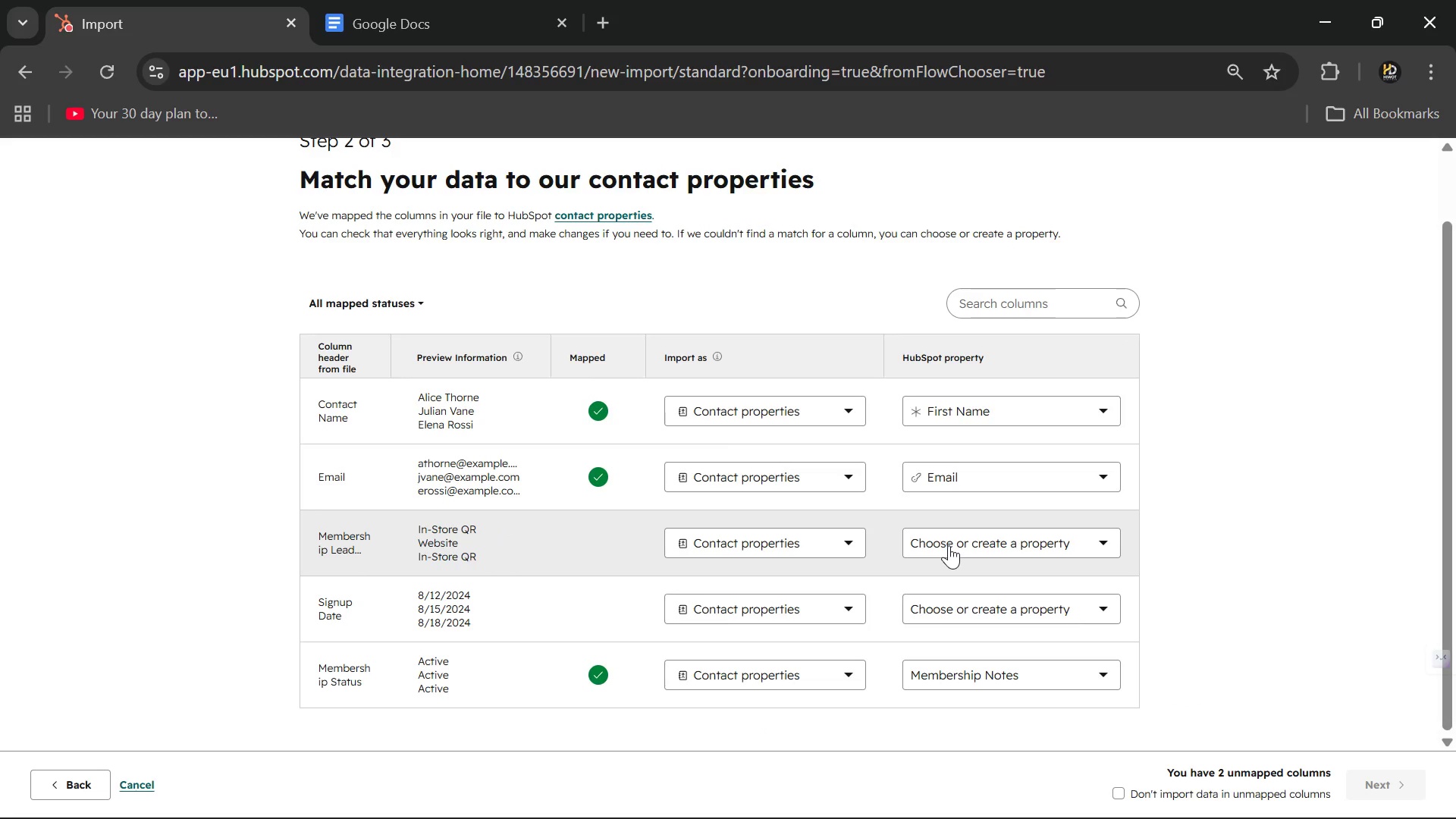 
left_click([949, 545])
 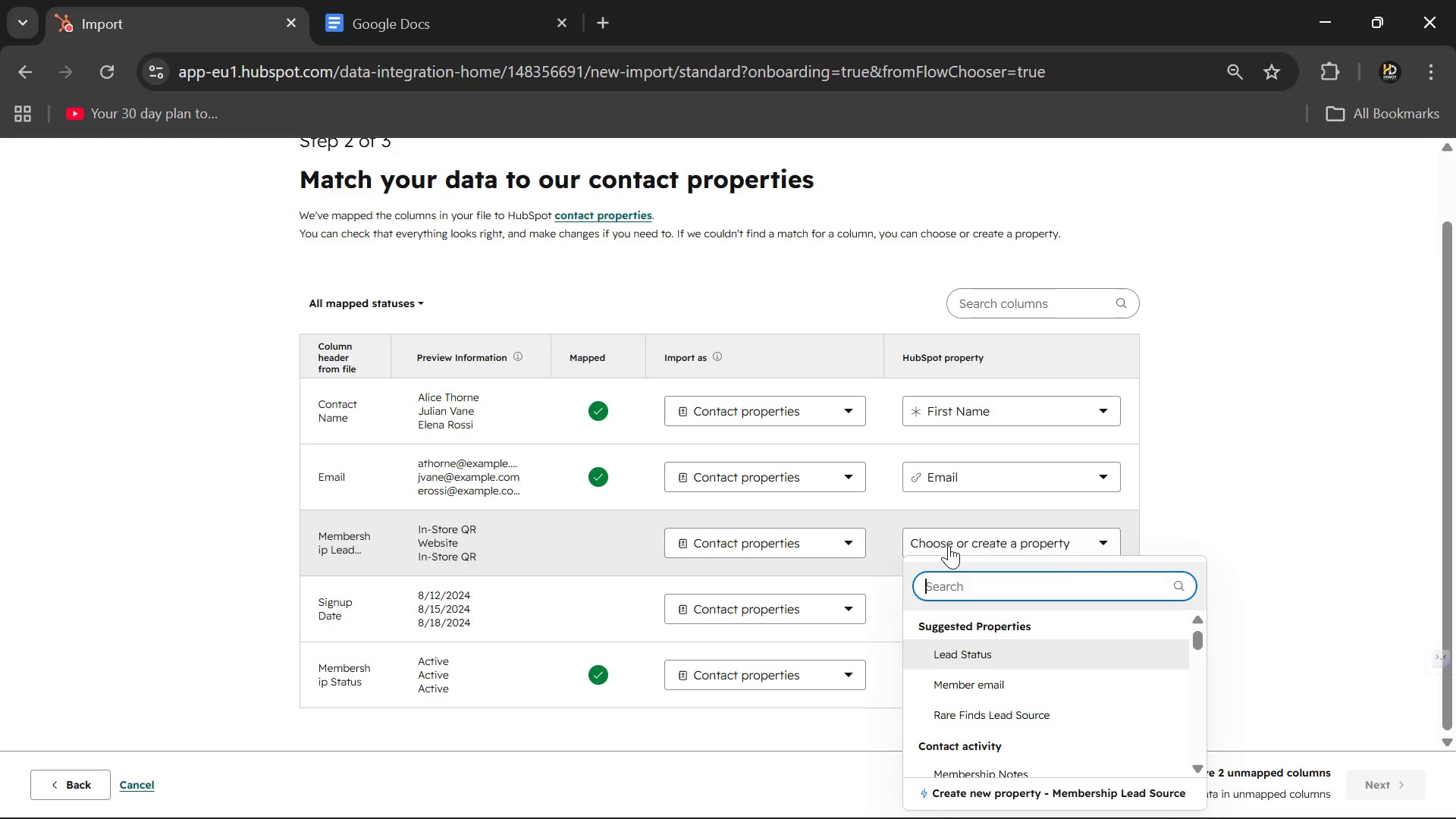 
type(Rar)
 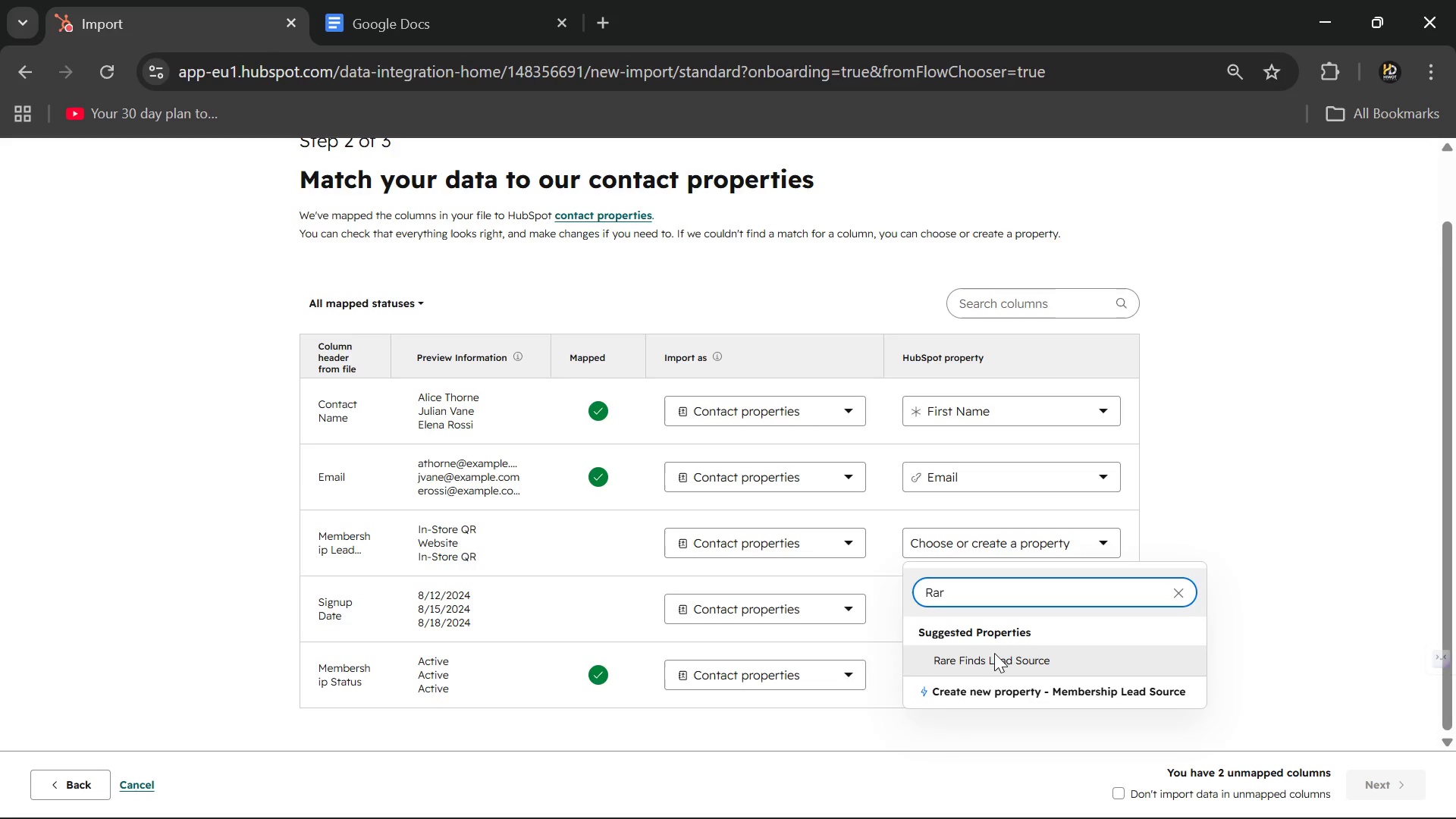 
wait(5.39)
 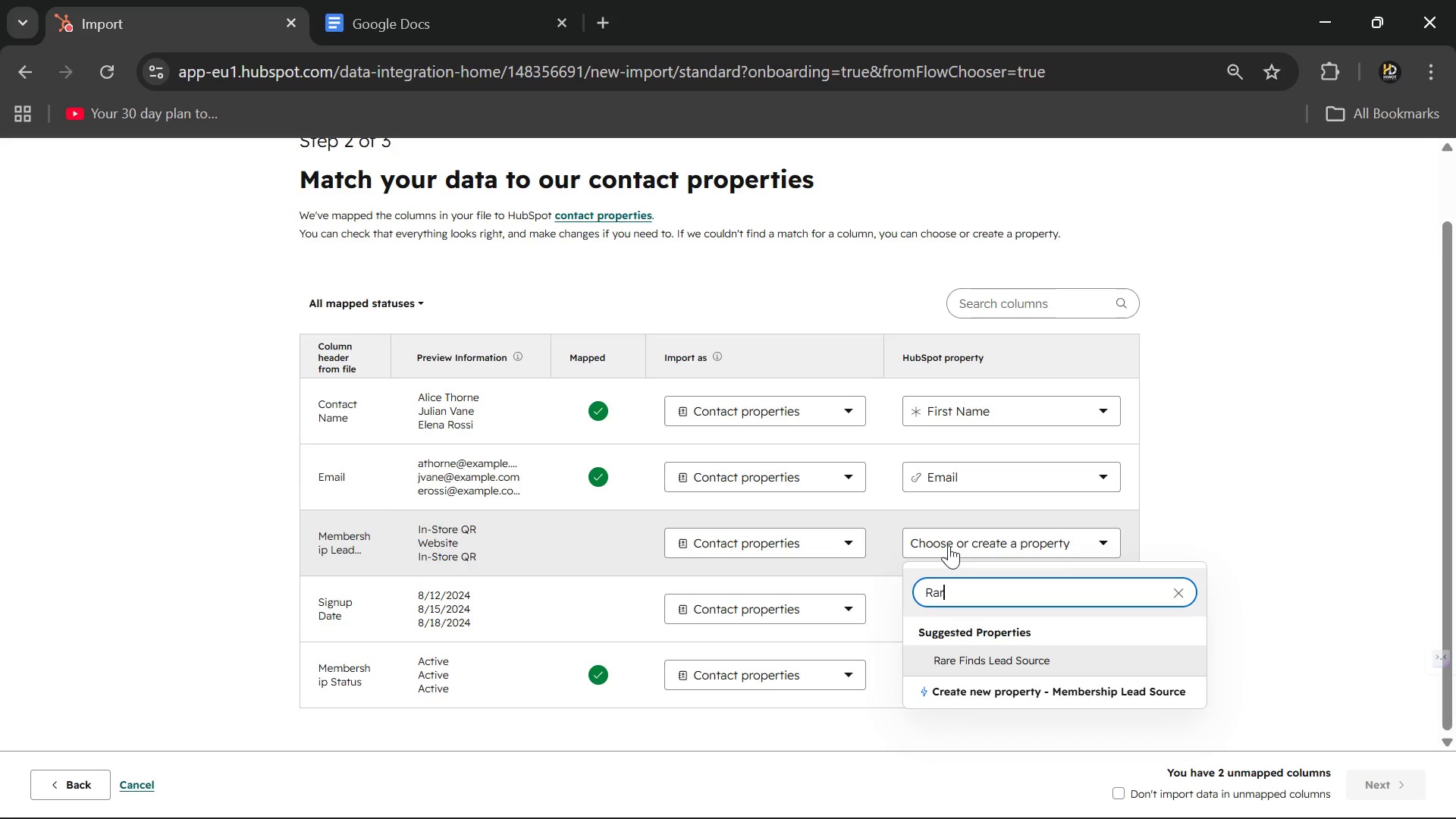 
left_click([981, 664])
 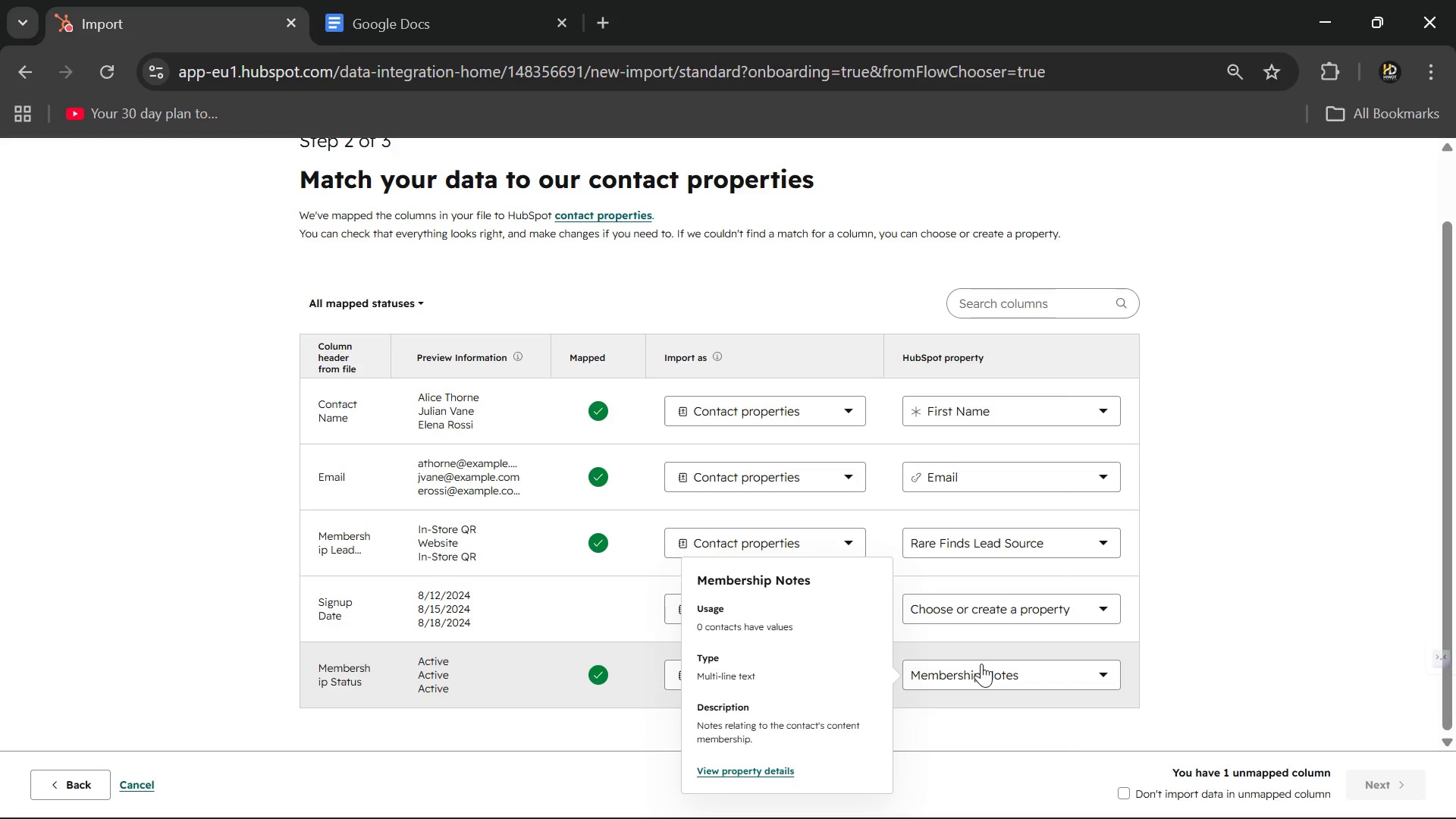 
wait(10.36)
 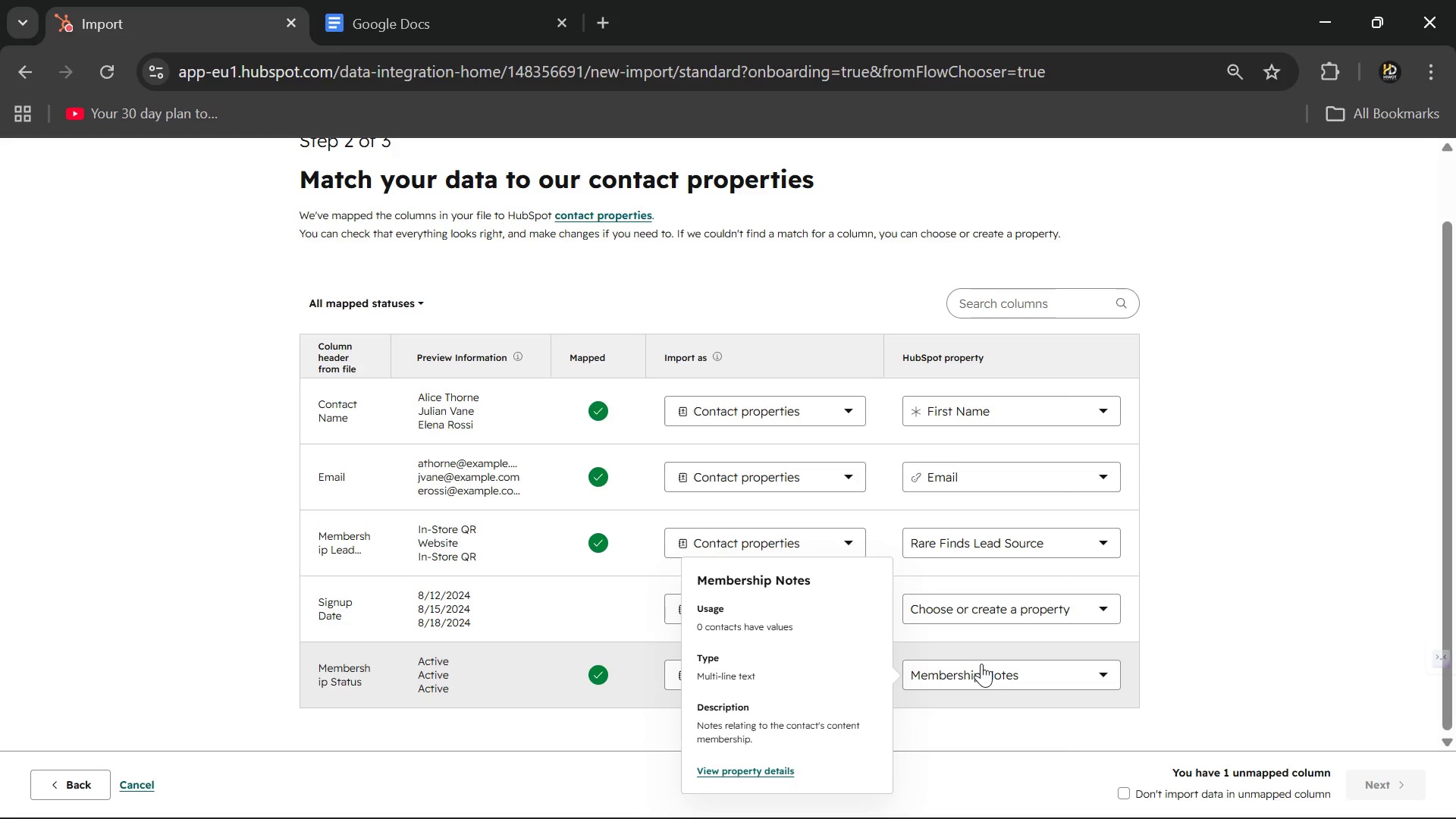 
left_click([1023, 611])
 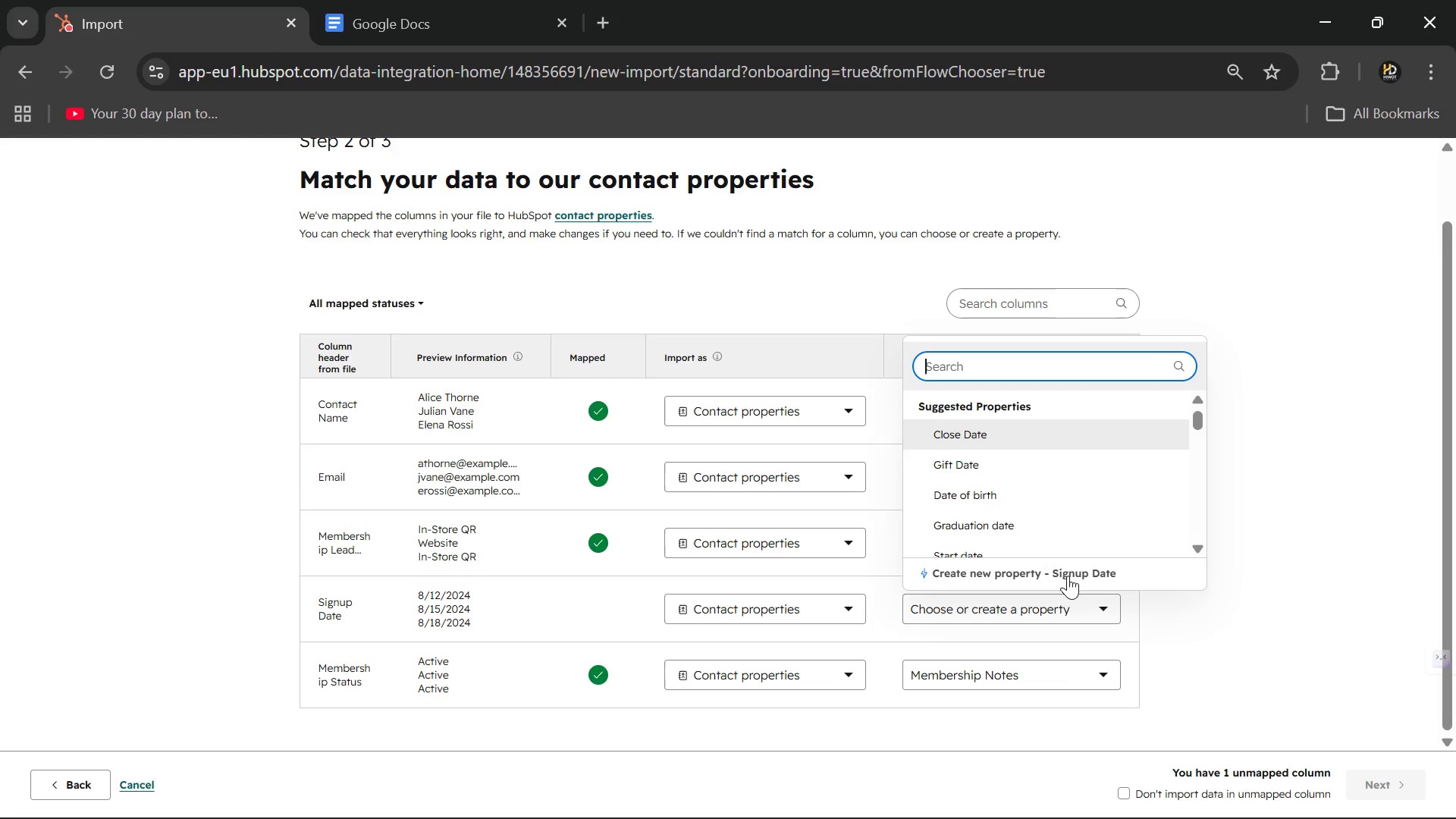 
left_click([1063, 572])
 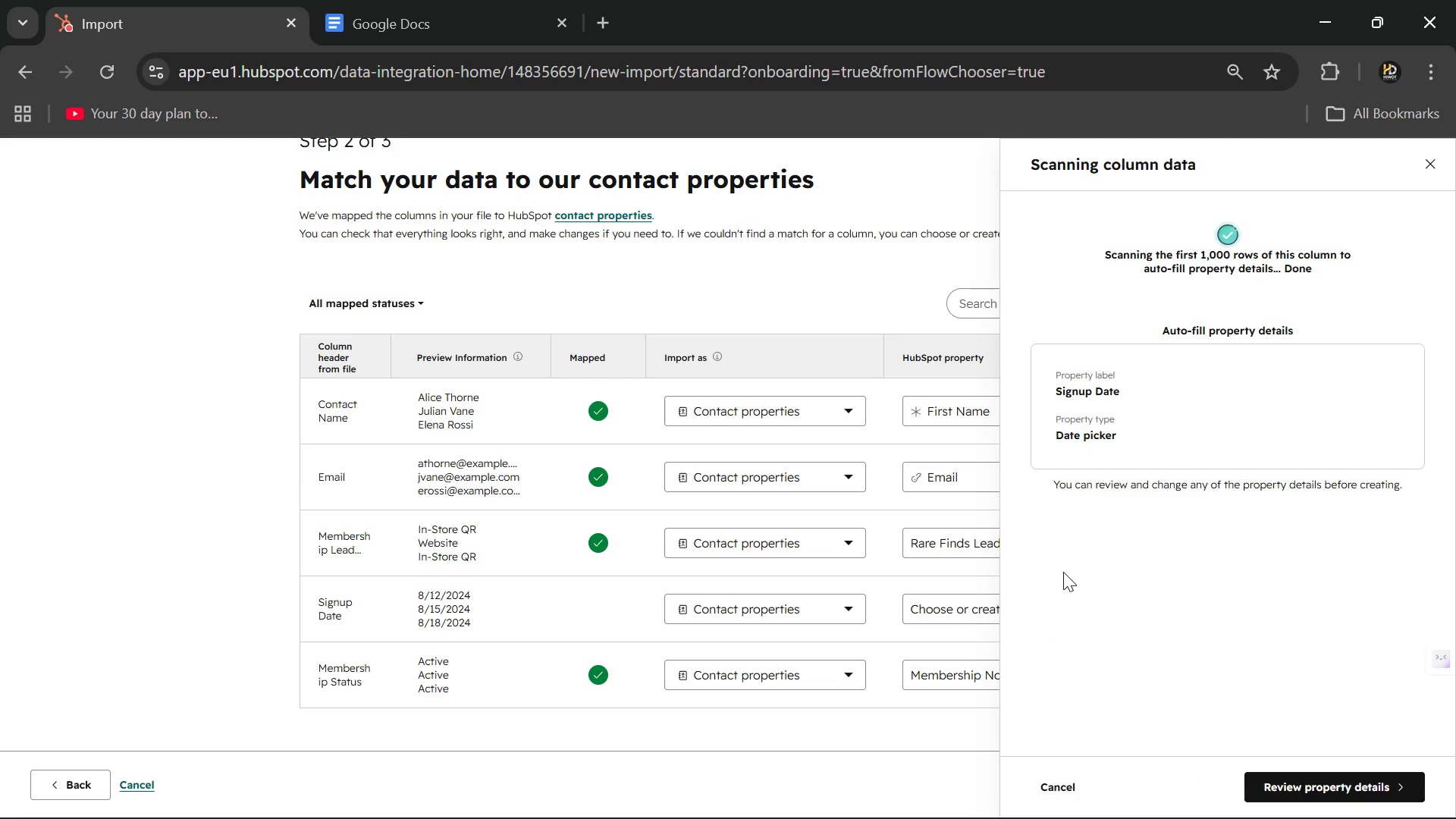 
wait(8.09)
 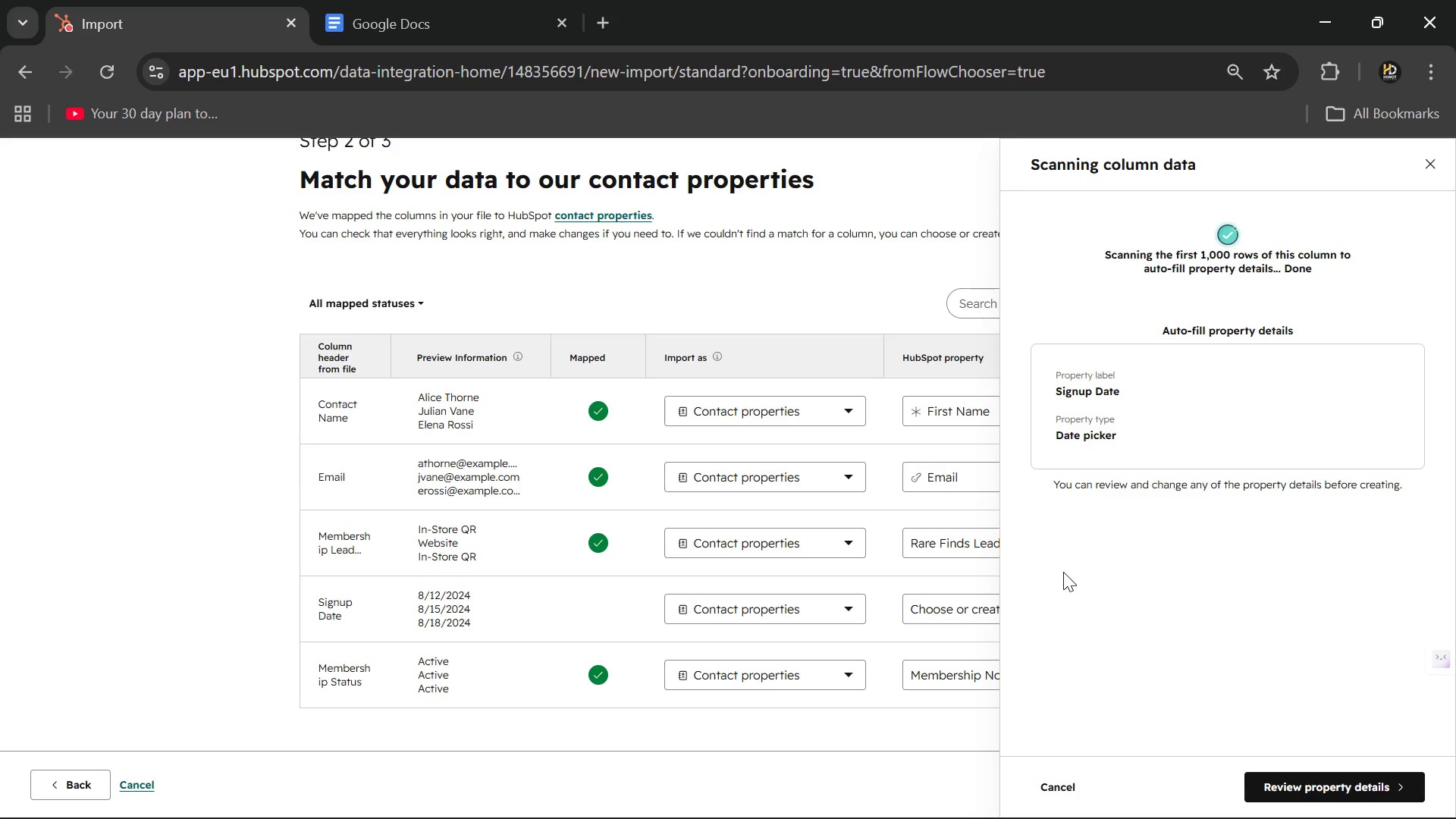 
left_click([1281, 790])
 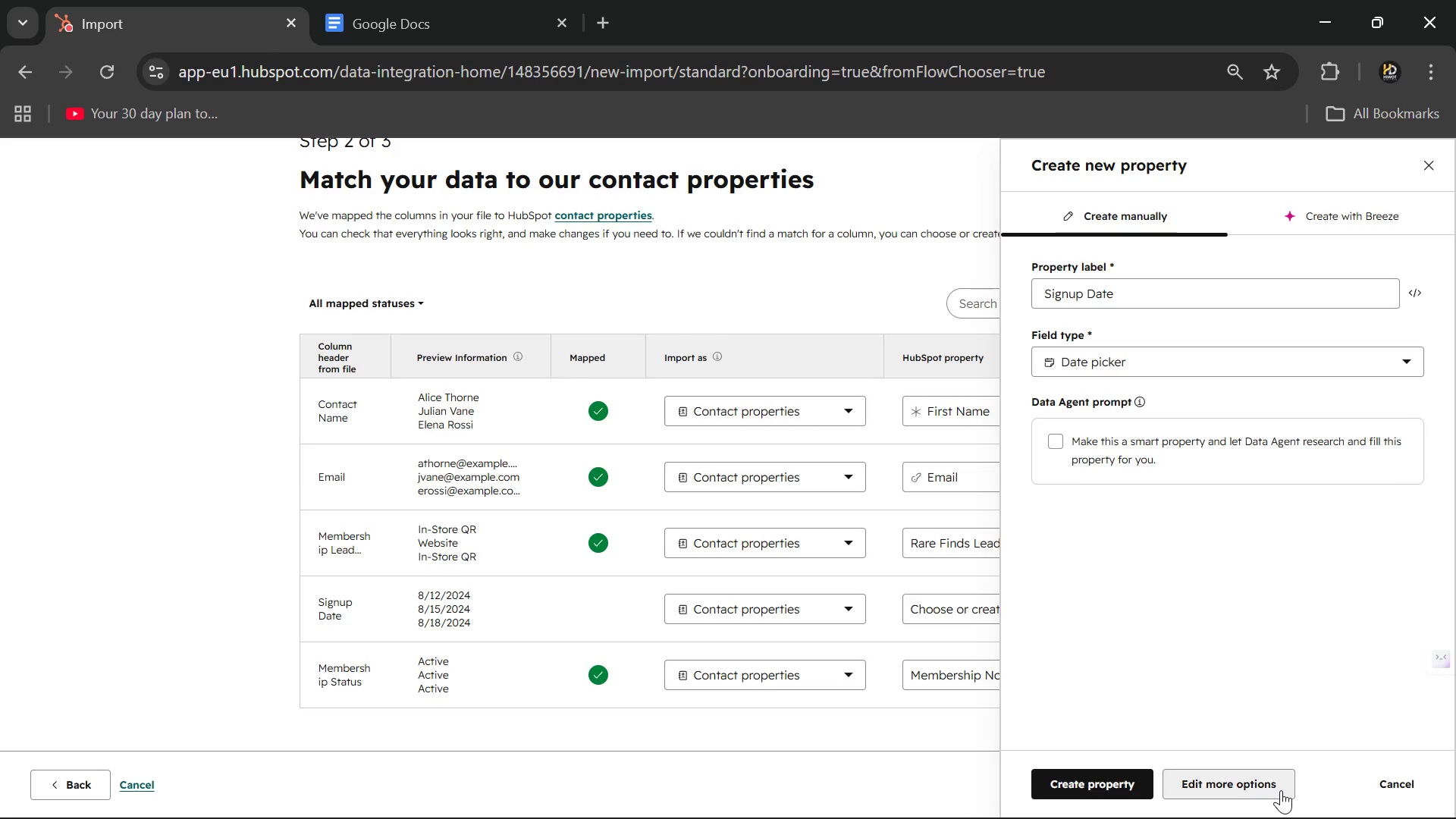 
wait(6.77)
 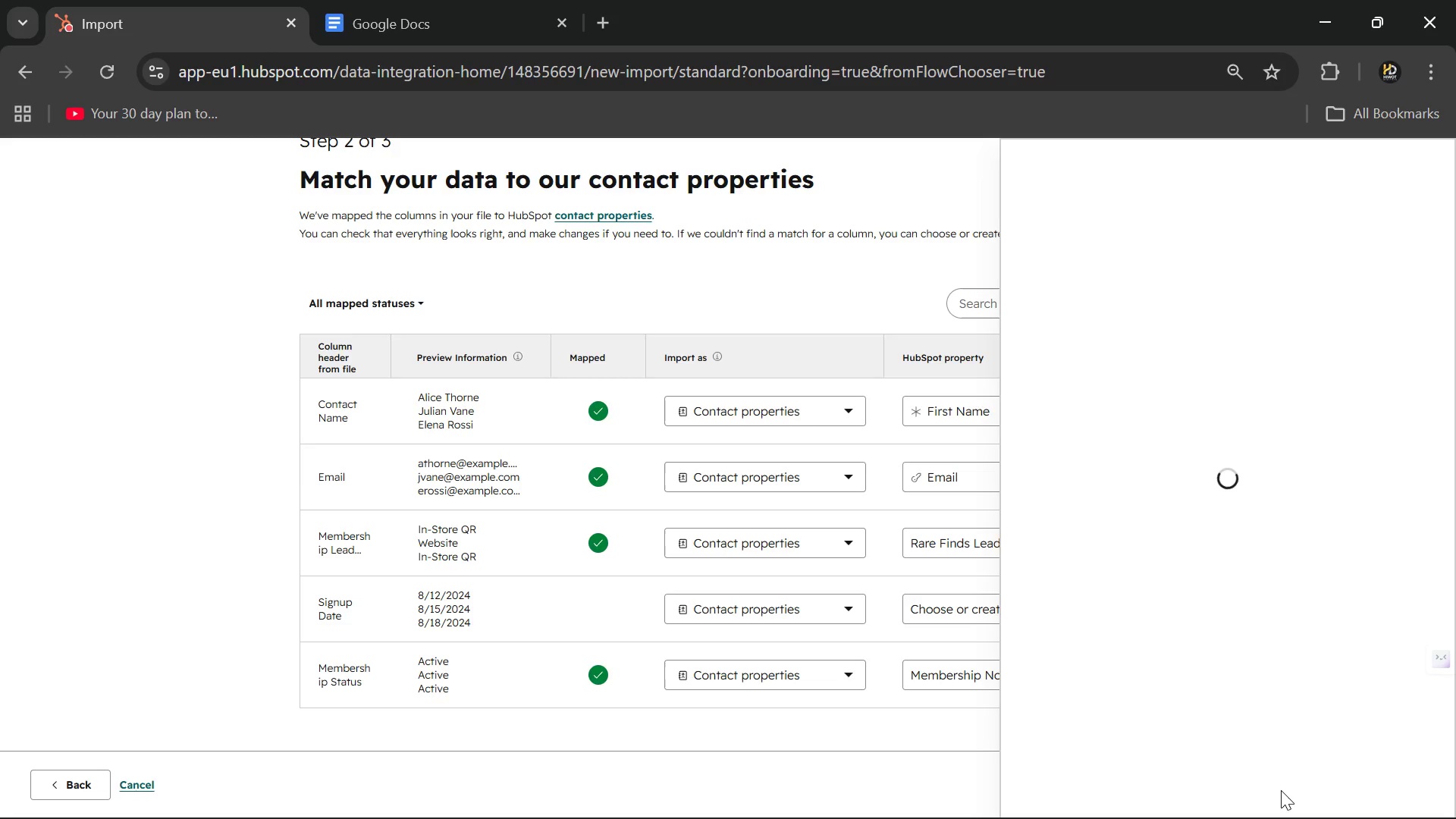 
left_click([1125, 784])
 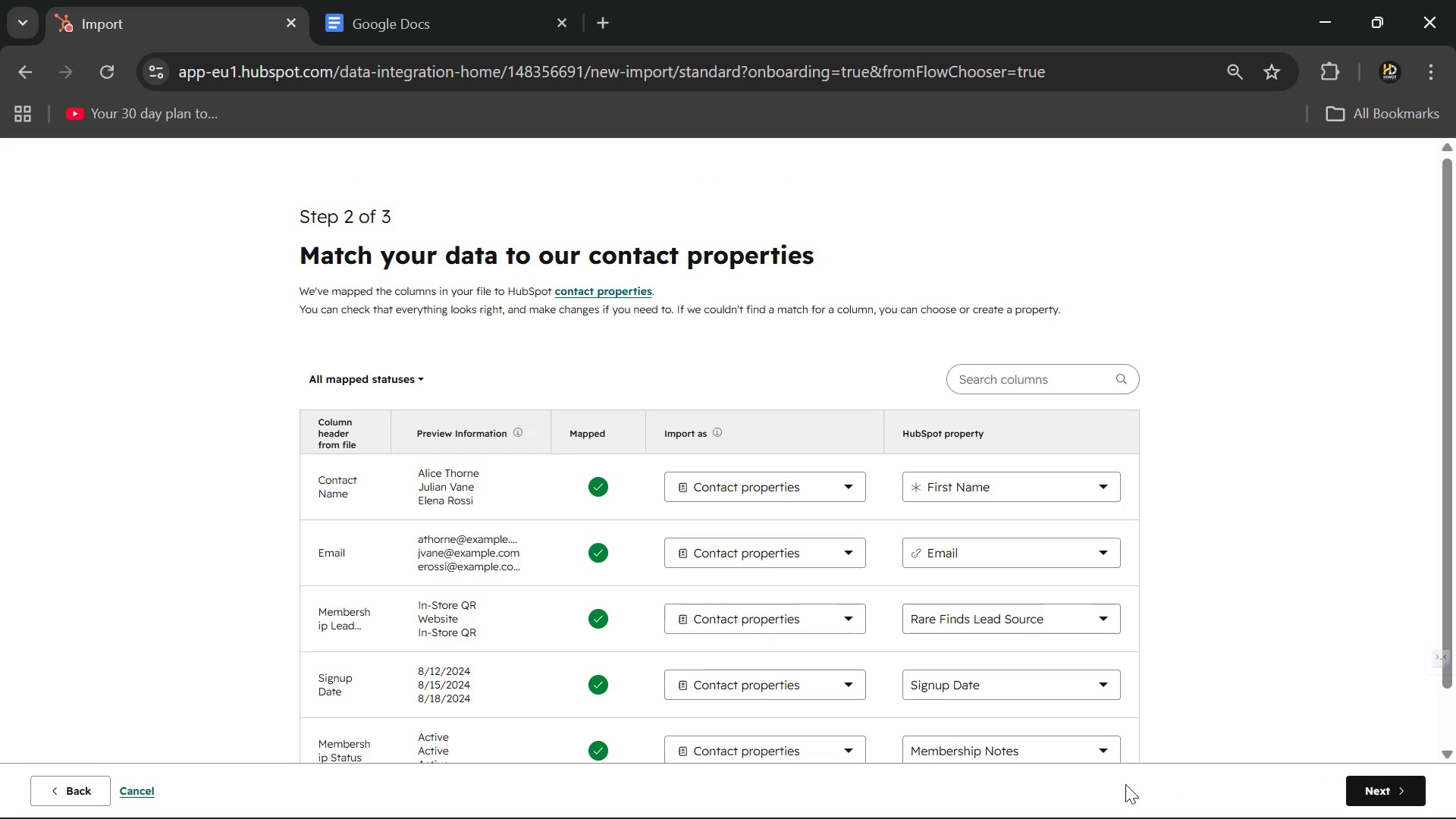 
left_click([1256, 634])
 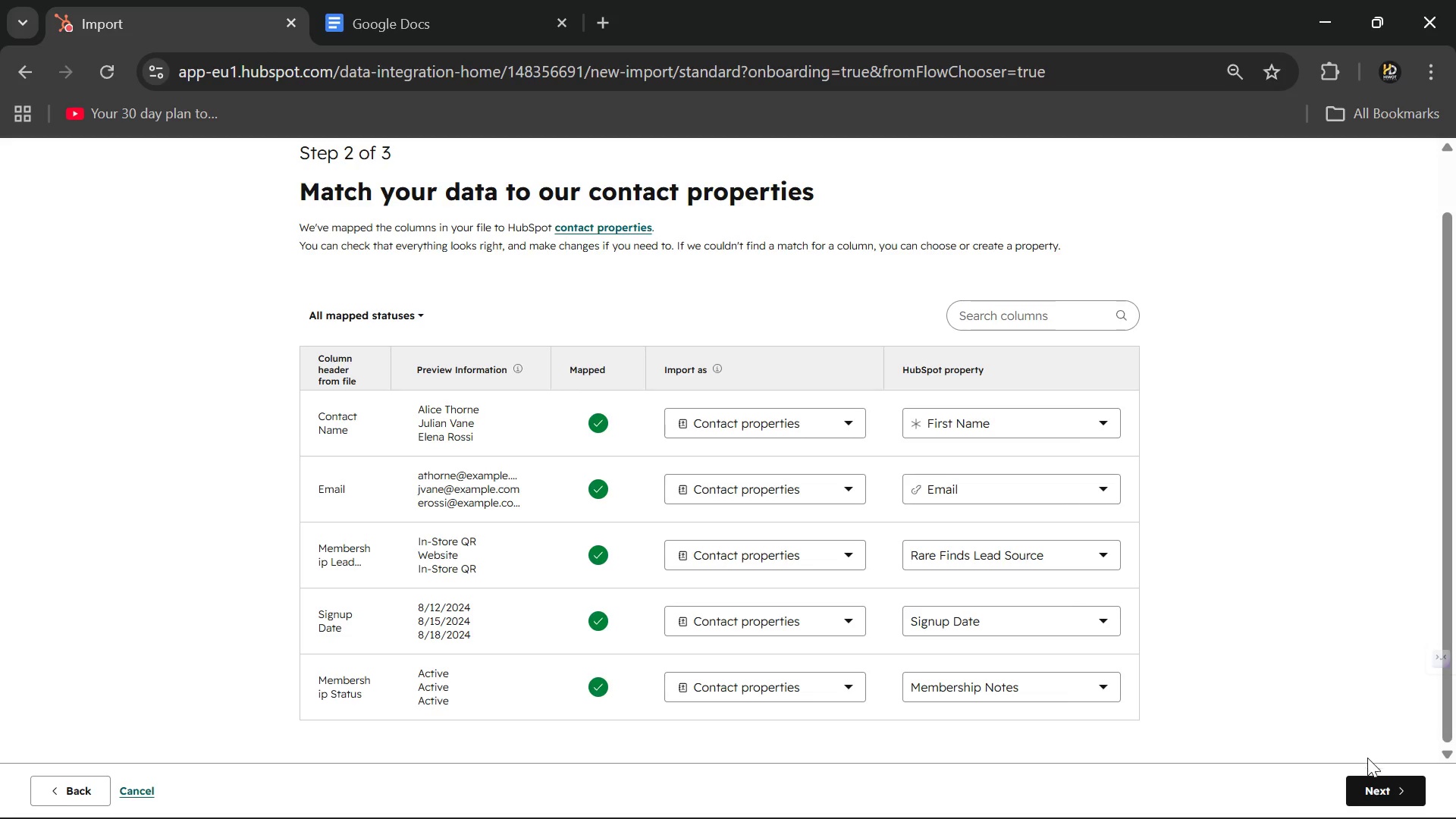 
left_click([1366, 783])
 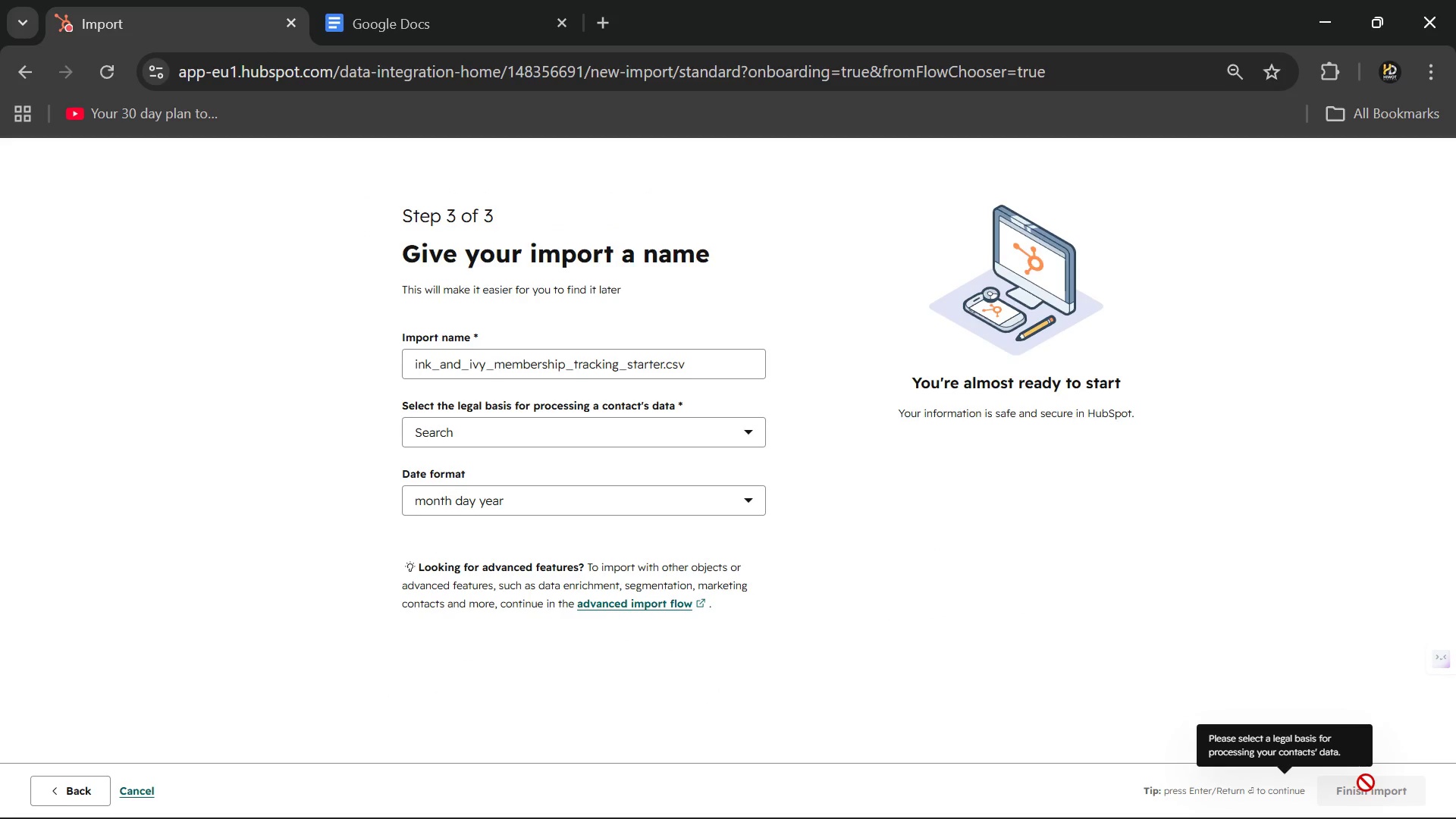 
wait(11.53)
 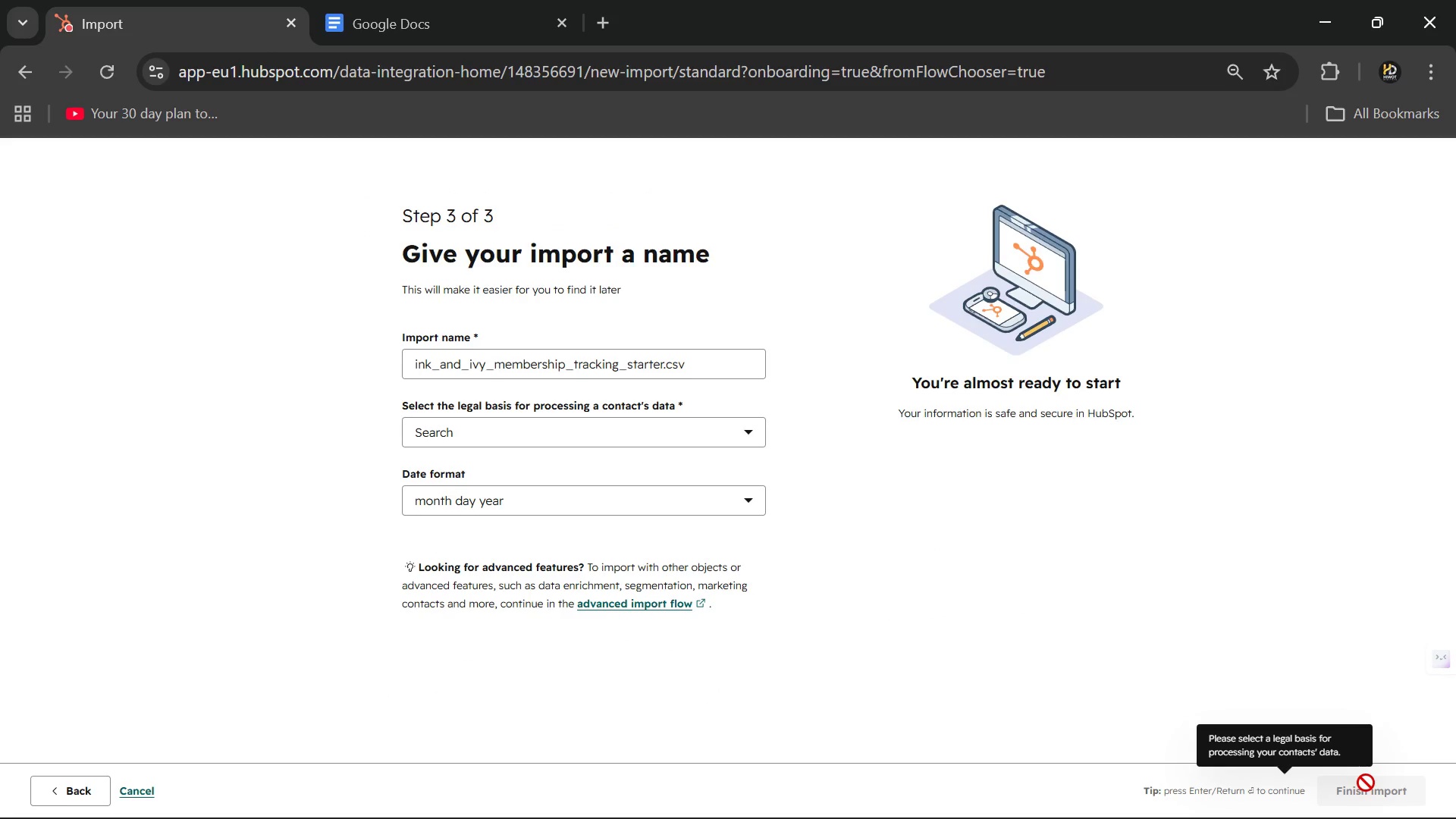 
left_click([714, 366])
 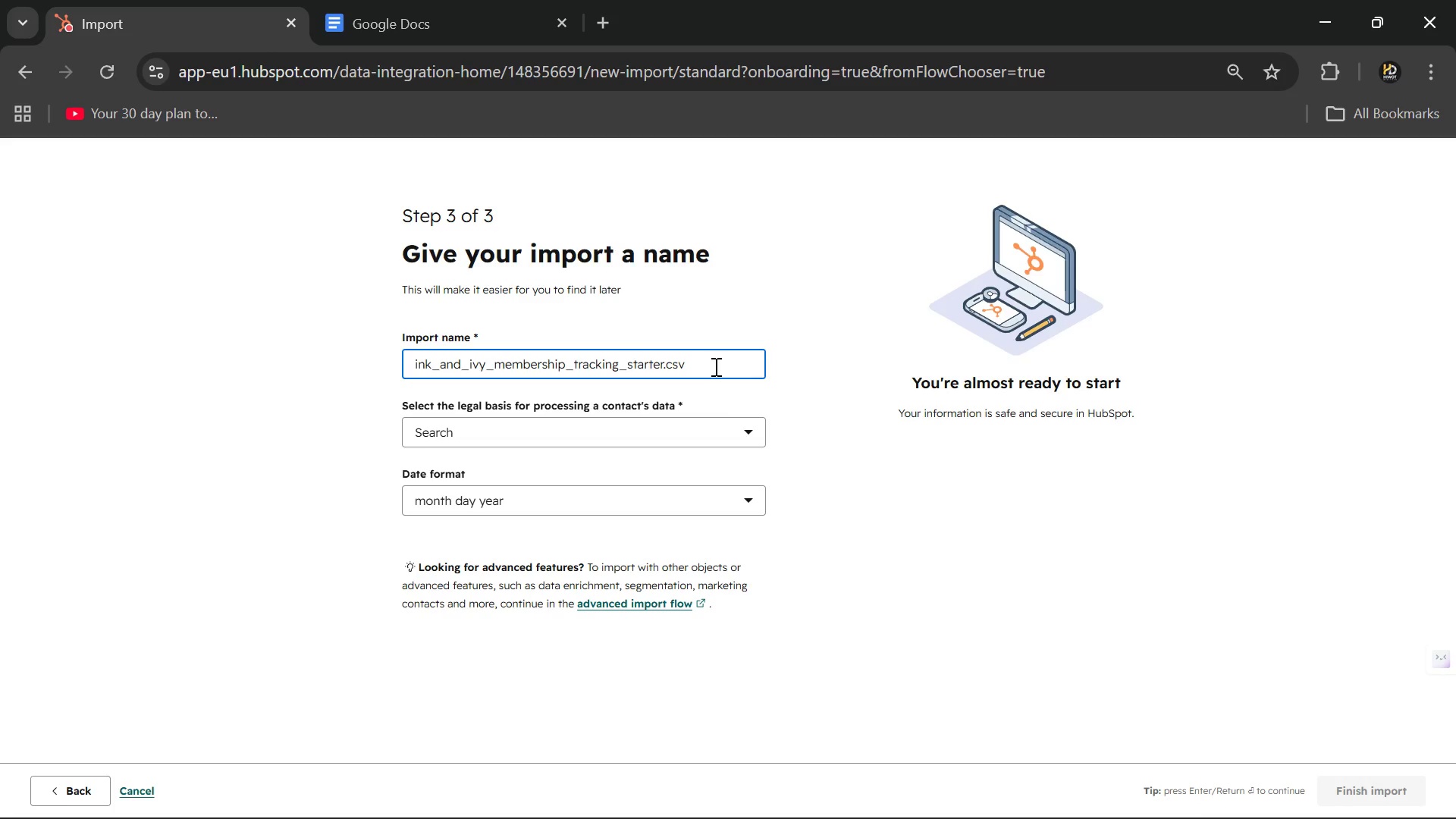 
key(Backspace)
 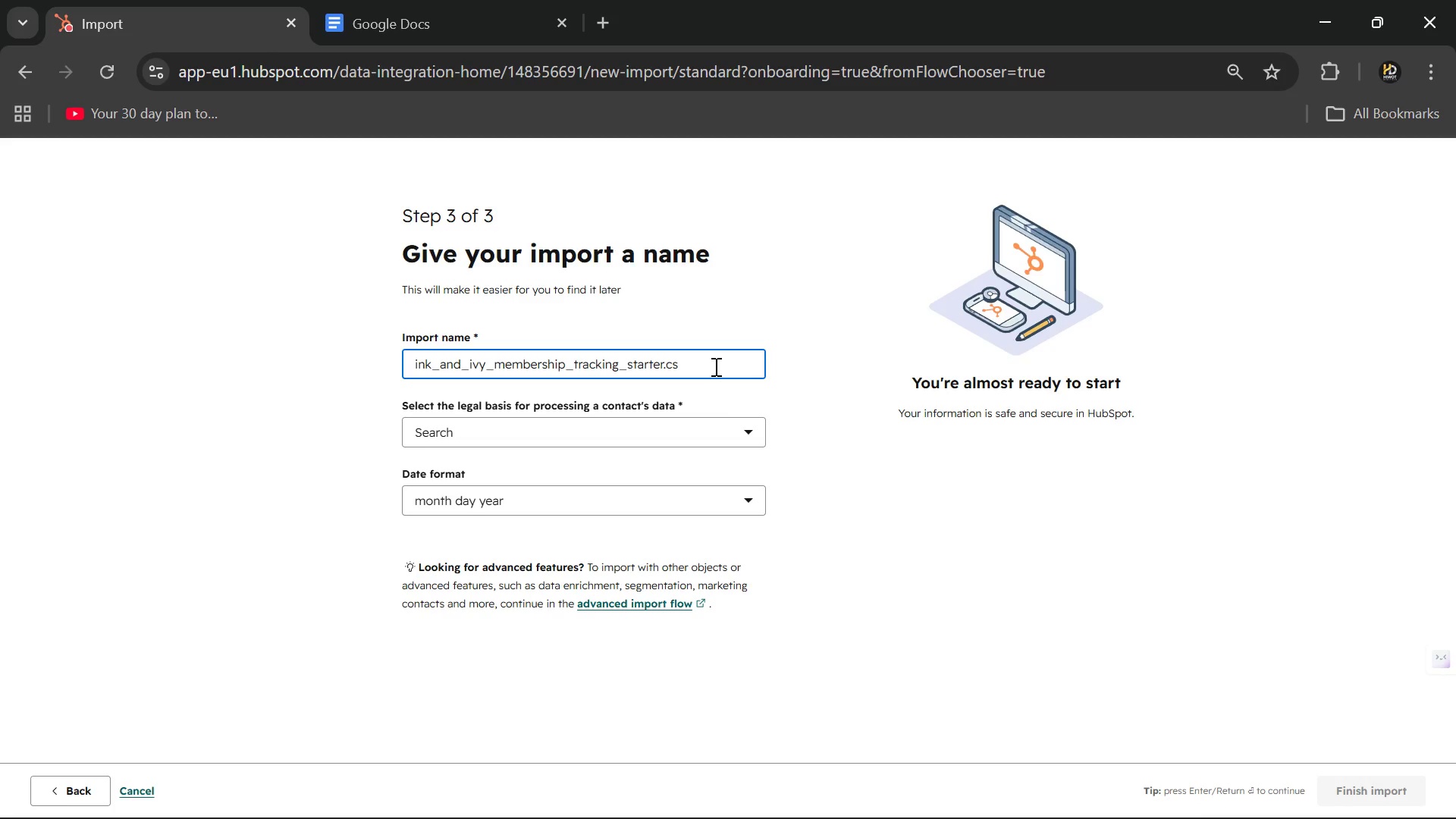 
key(Backspace)
 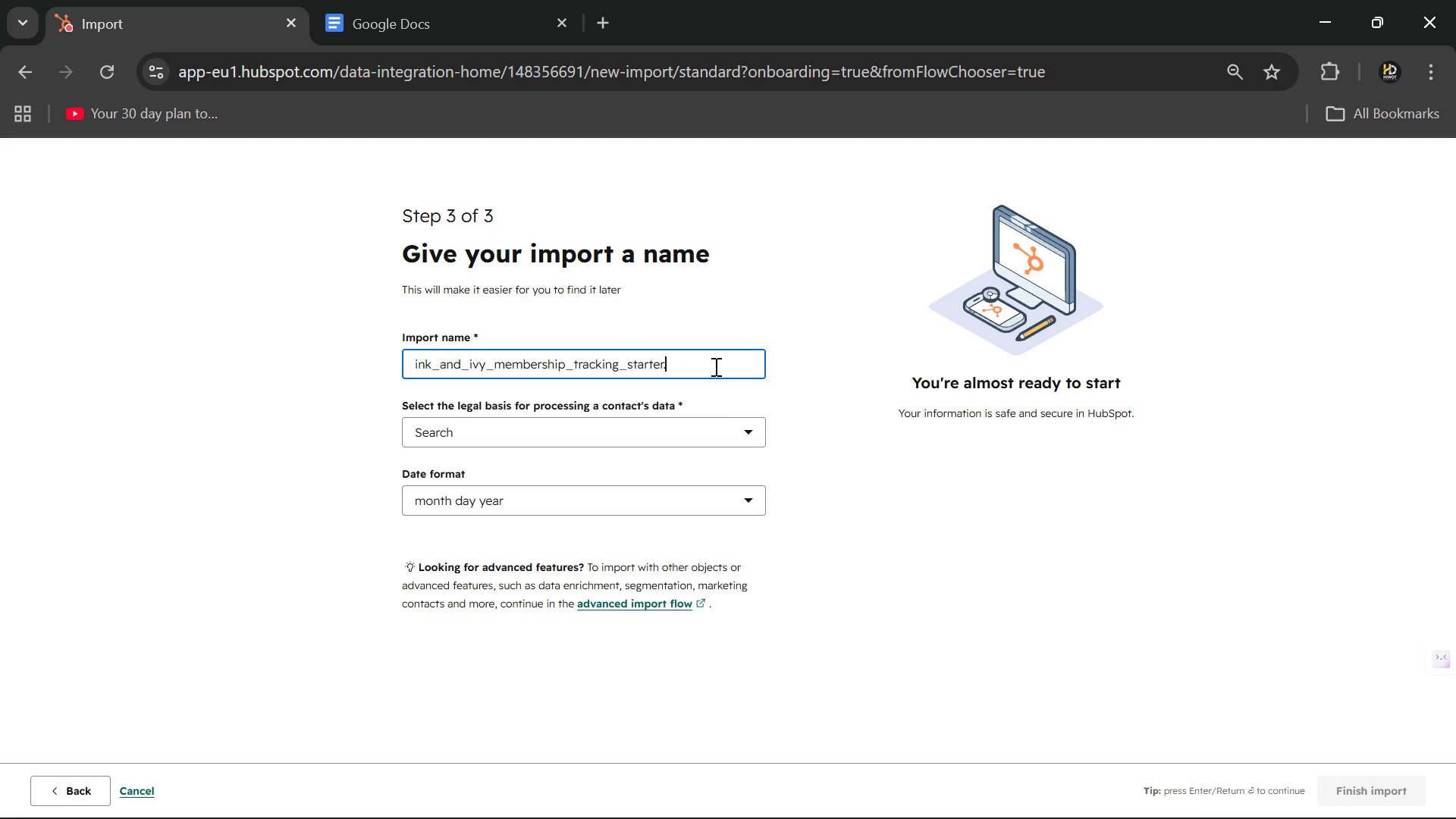 
key(Backspace)
 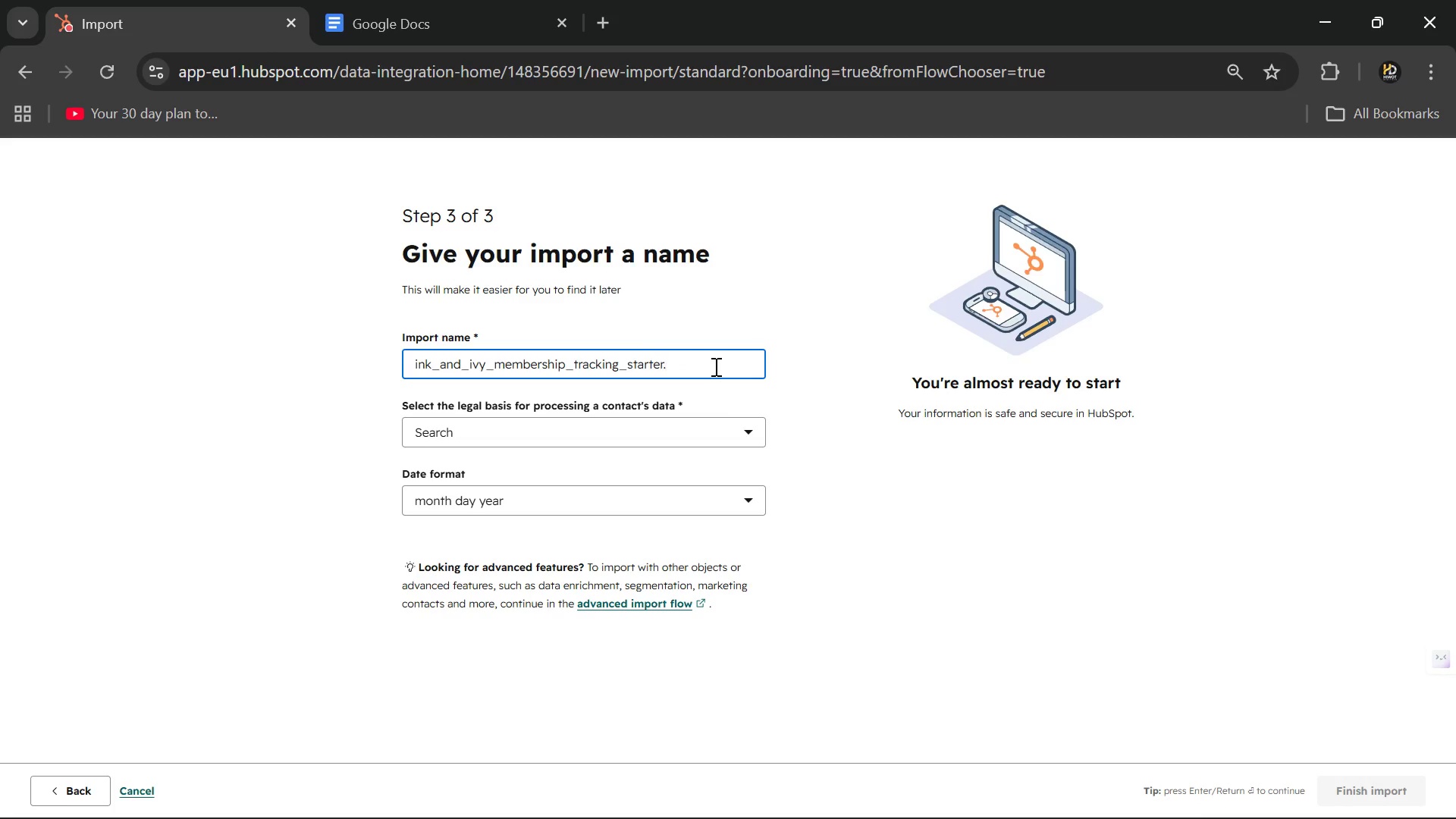 
key(Backspace)
 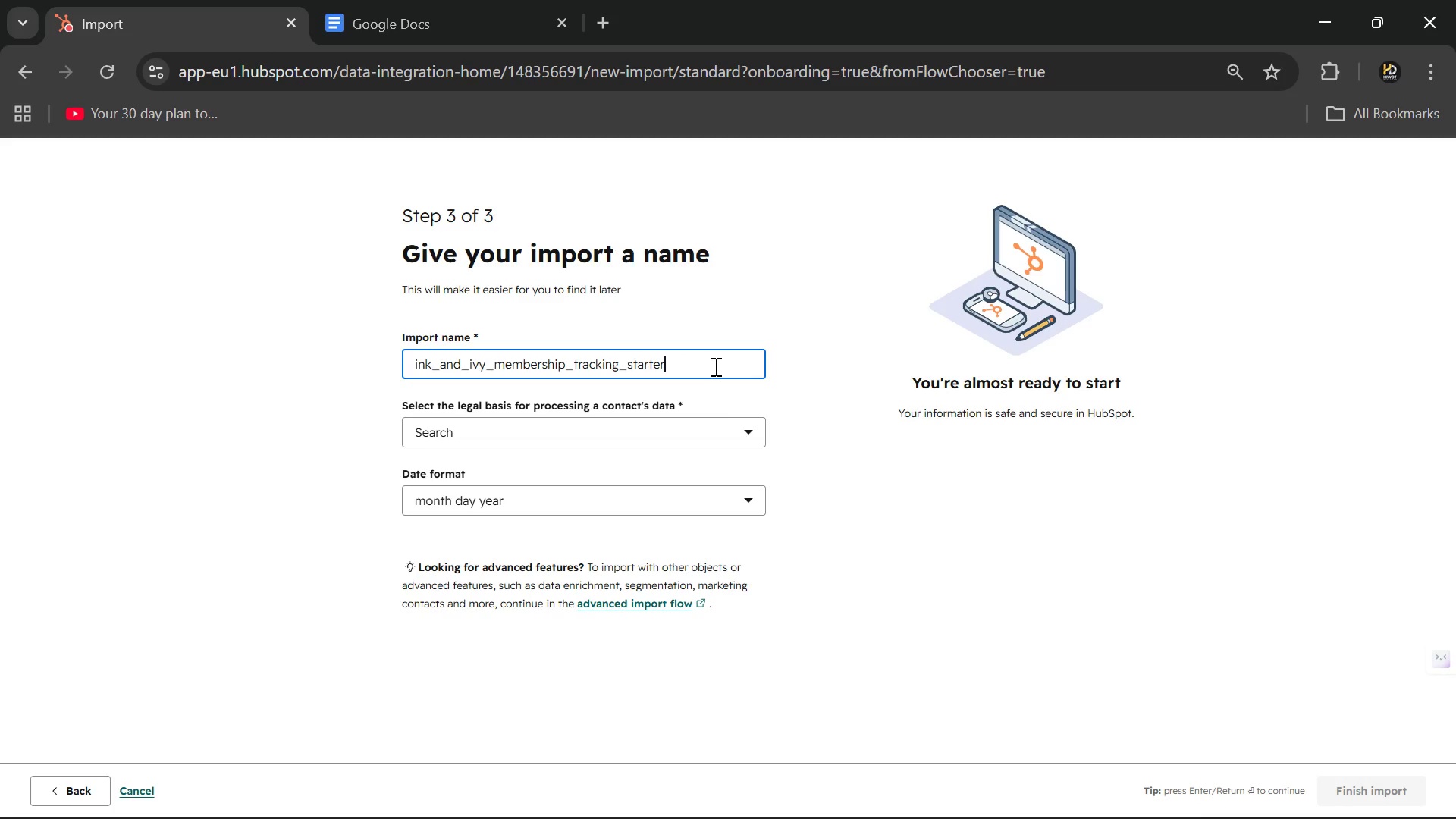 
hold_key(key=ArrowLeft, duration=0.64)
 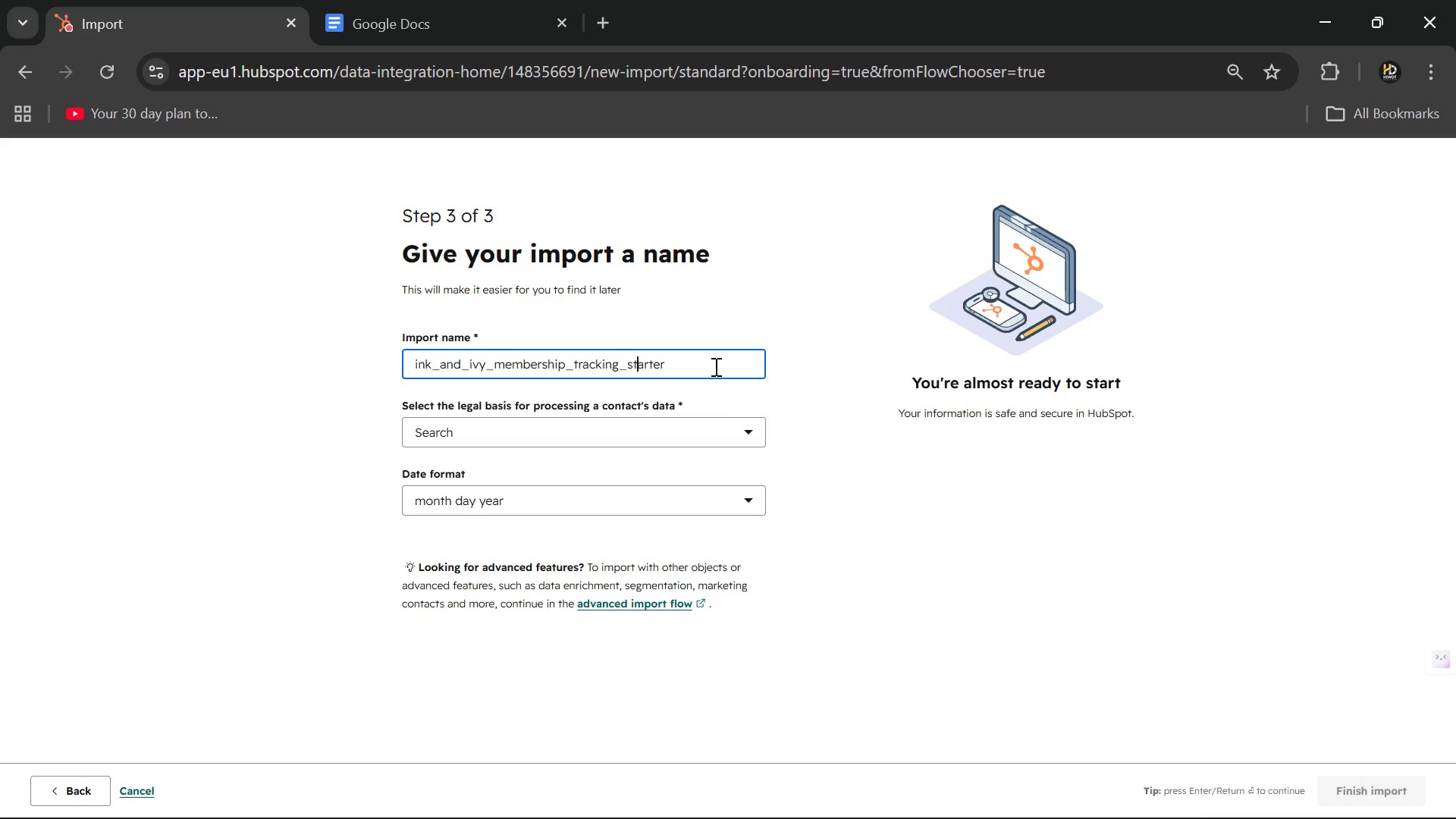 
key(ArrowLeft)
 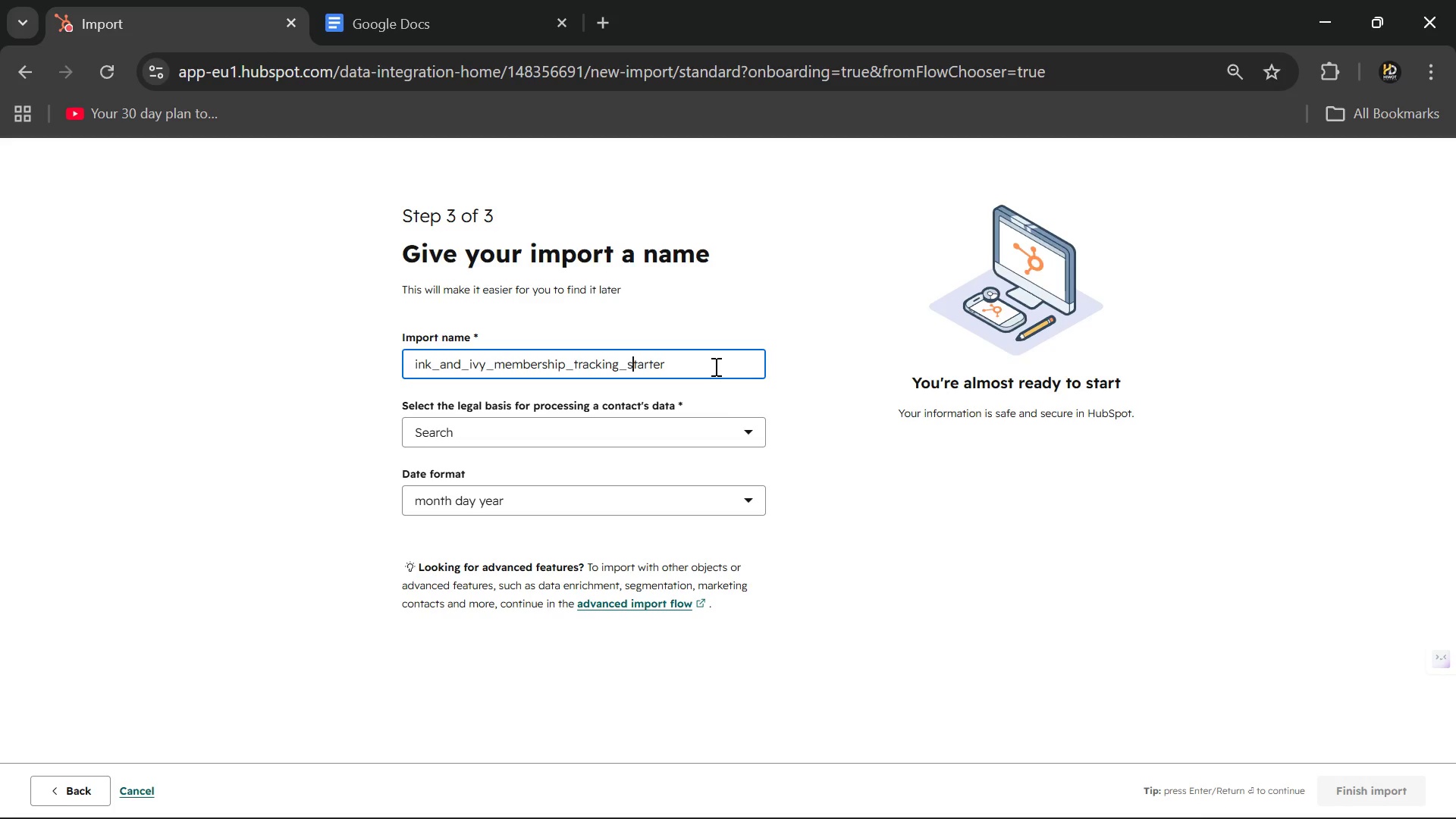 
key(ArrowLeft)
 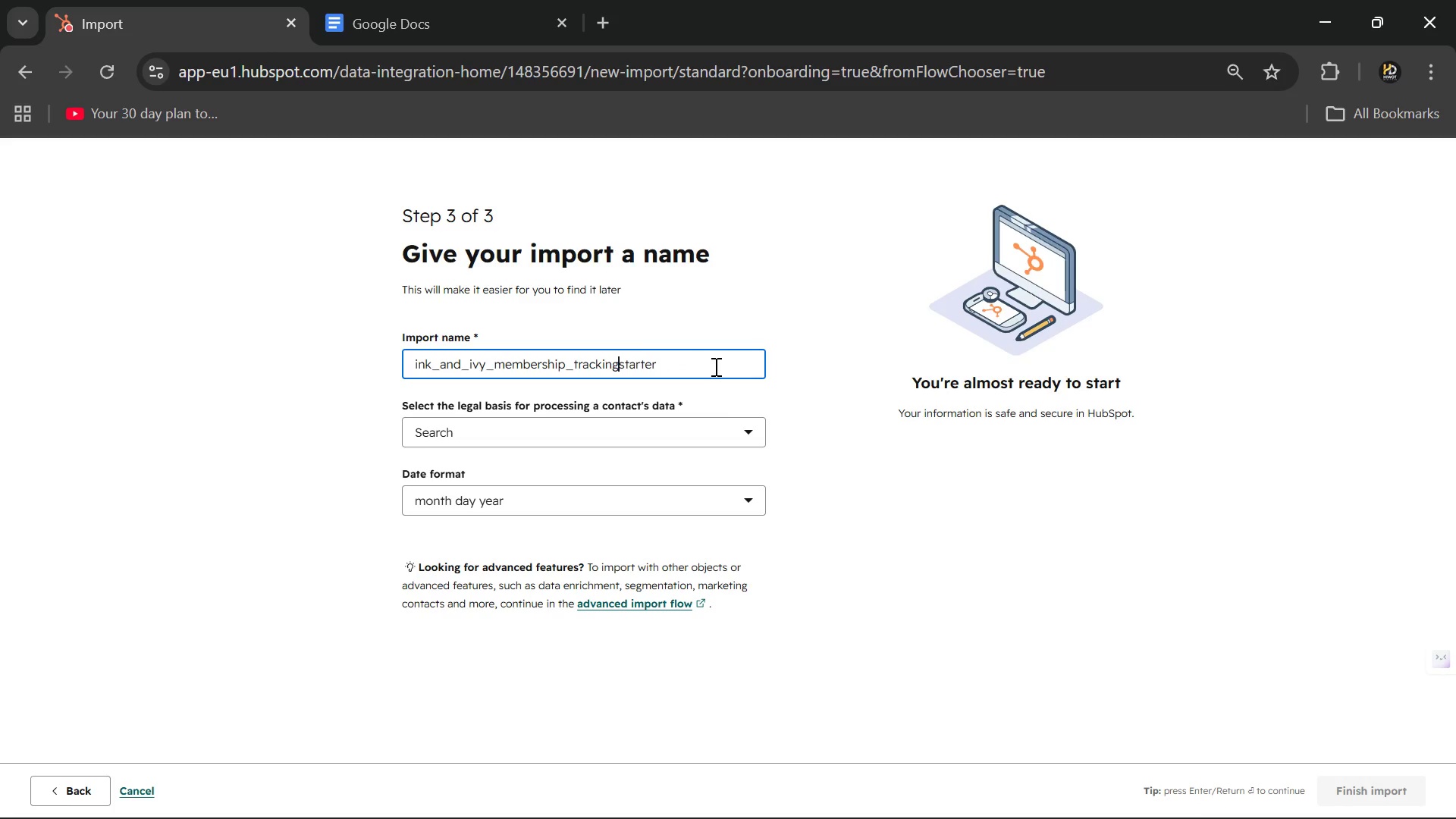 
key(Backspace)
 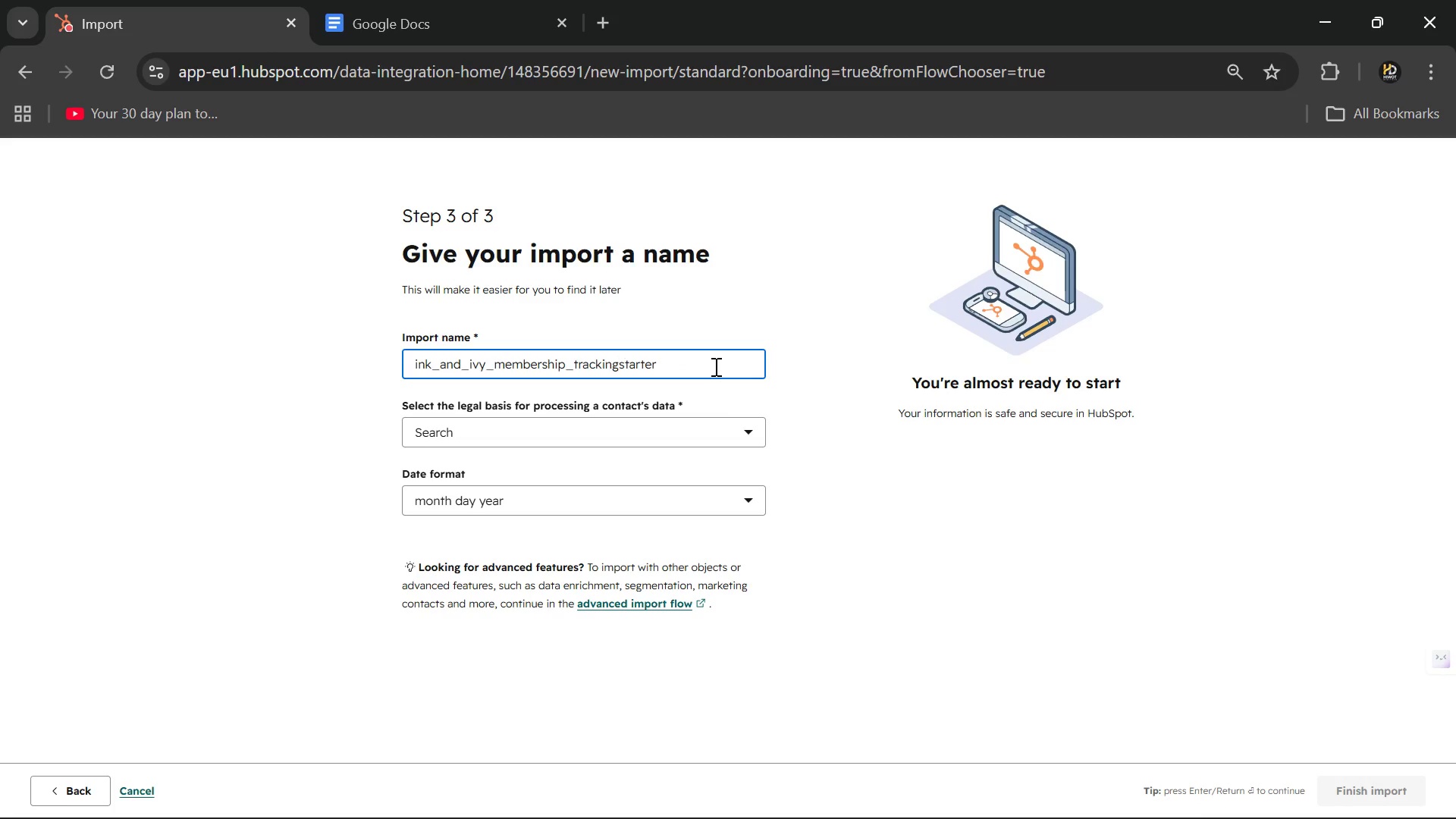 
key(Space)
 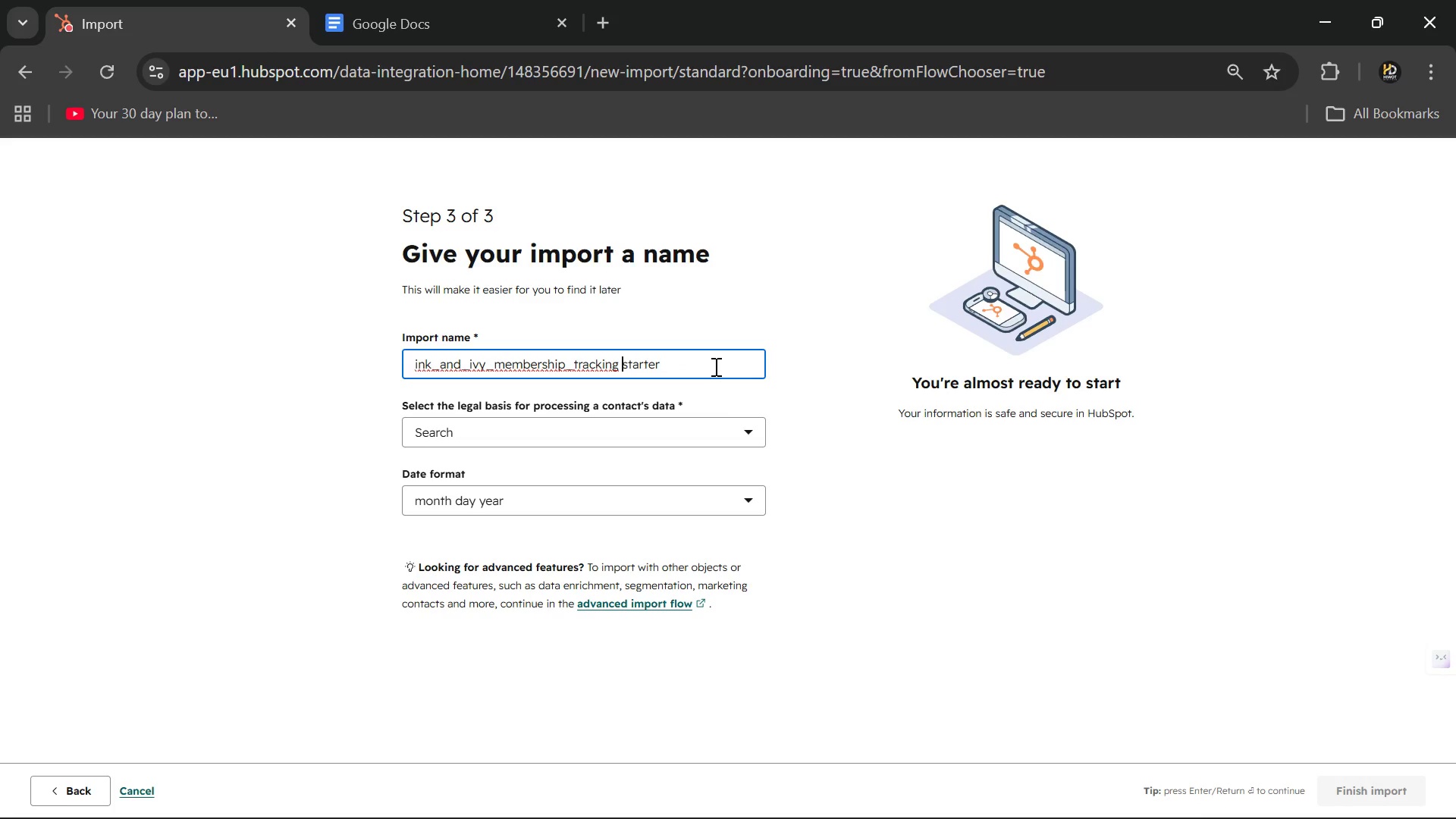 
hold_key(key=ArrowLeft, duration=0.69)
 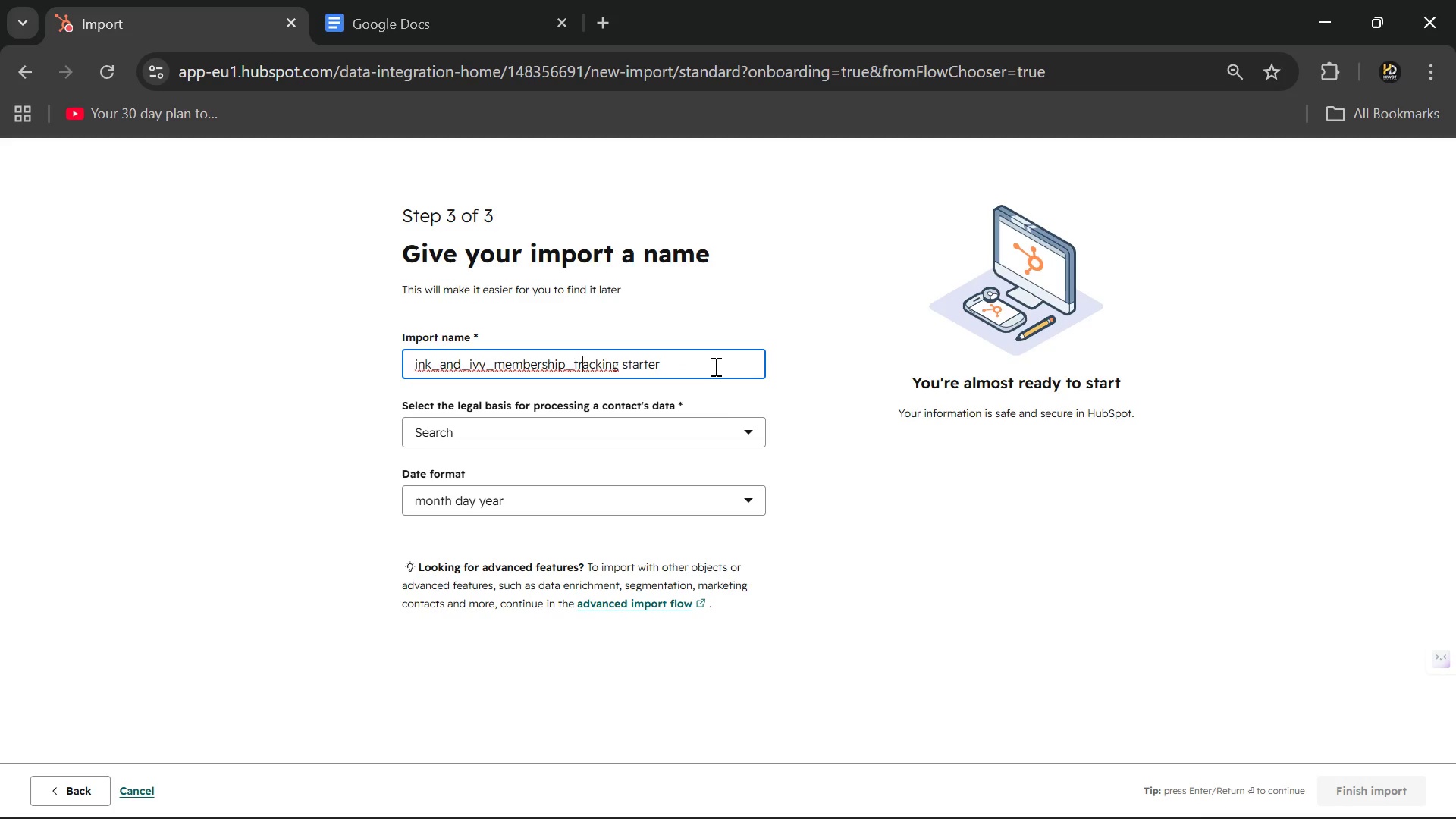 
key(ArrowLeft)
 